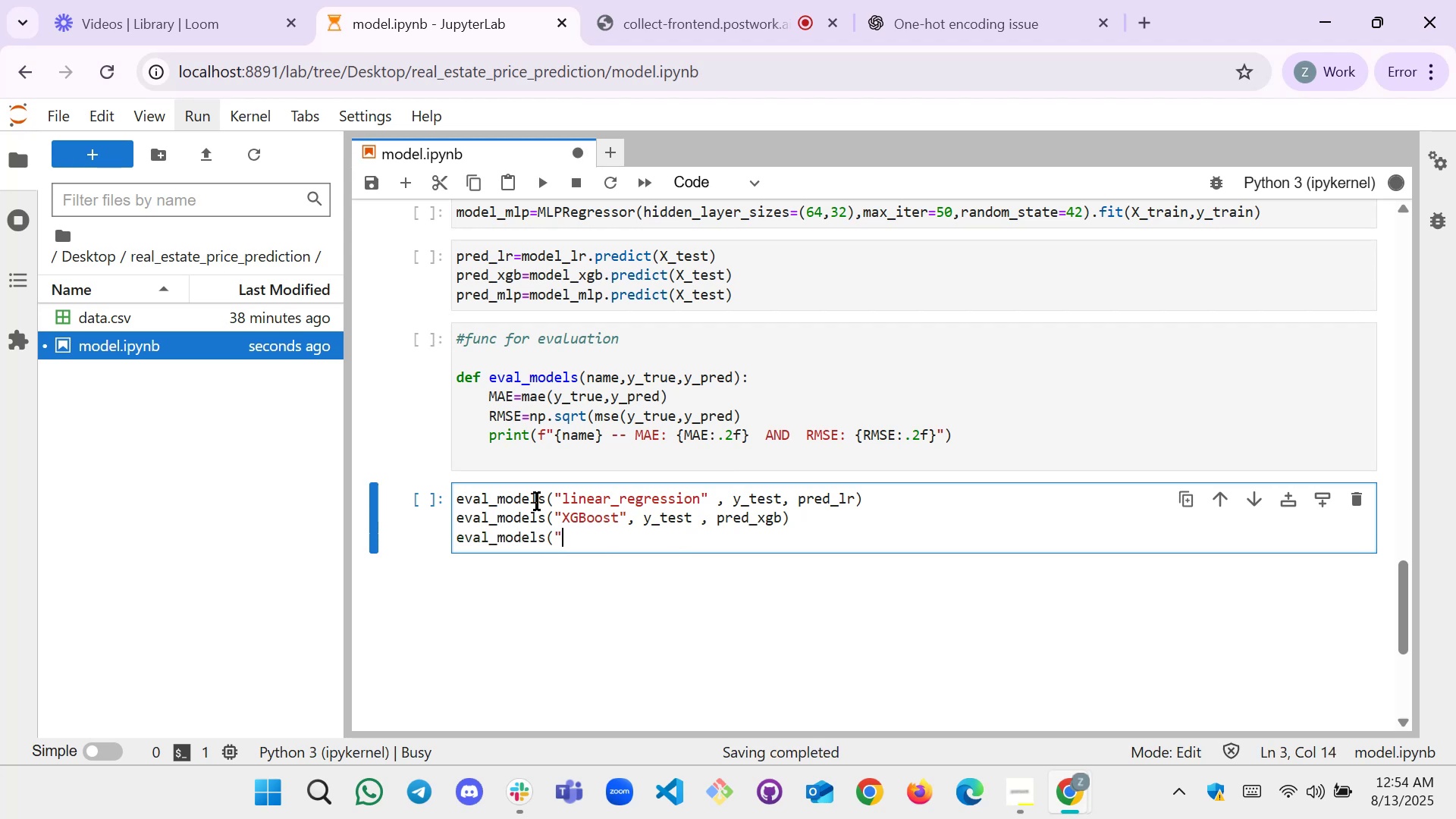 
type(mlp )
key(Backspace)
key(Backspace)
key(Backspace)
key(Backspace)
type(MLP regressor )
 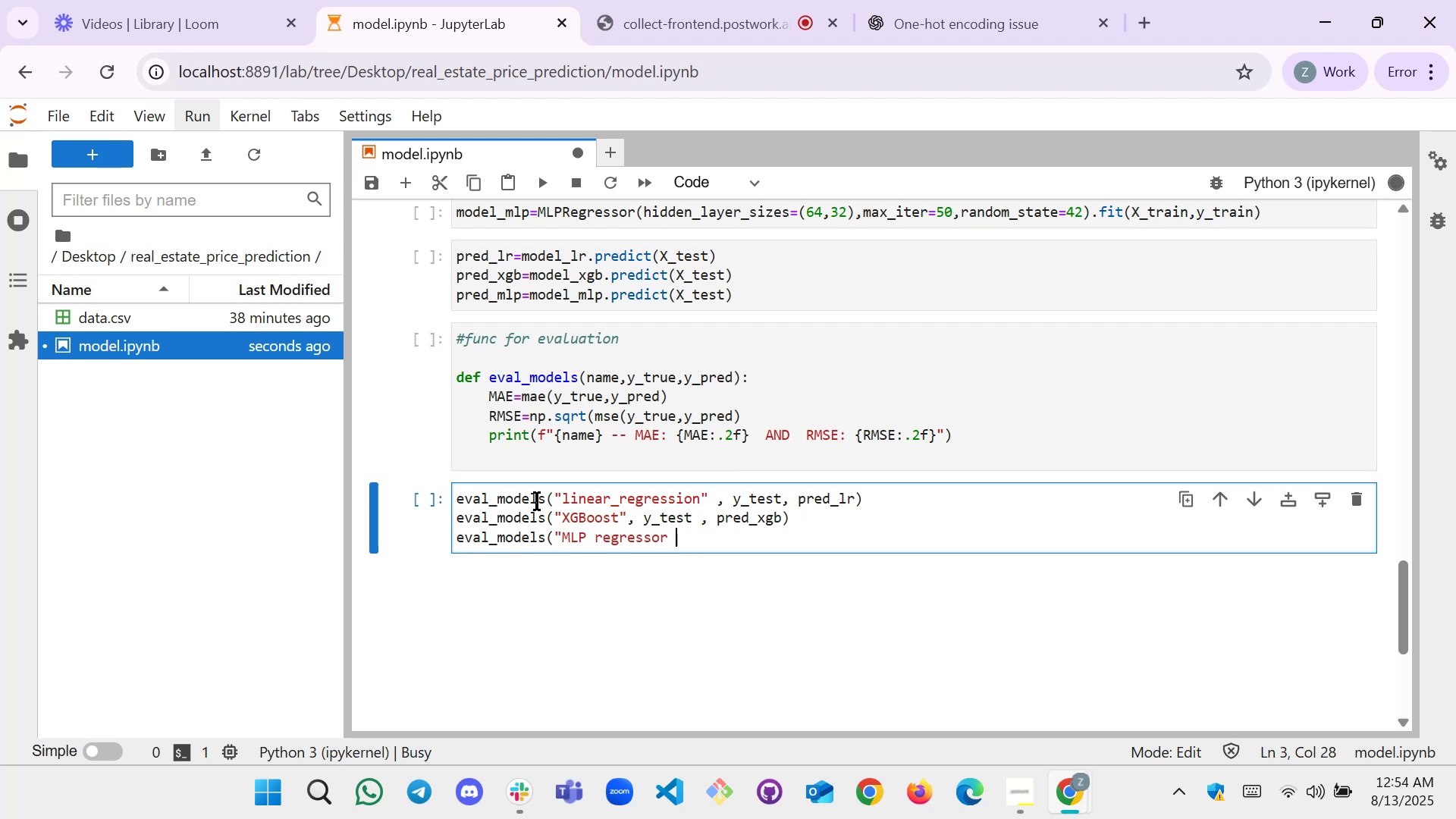 
wait(12.5)
 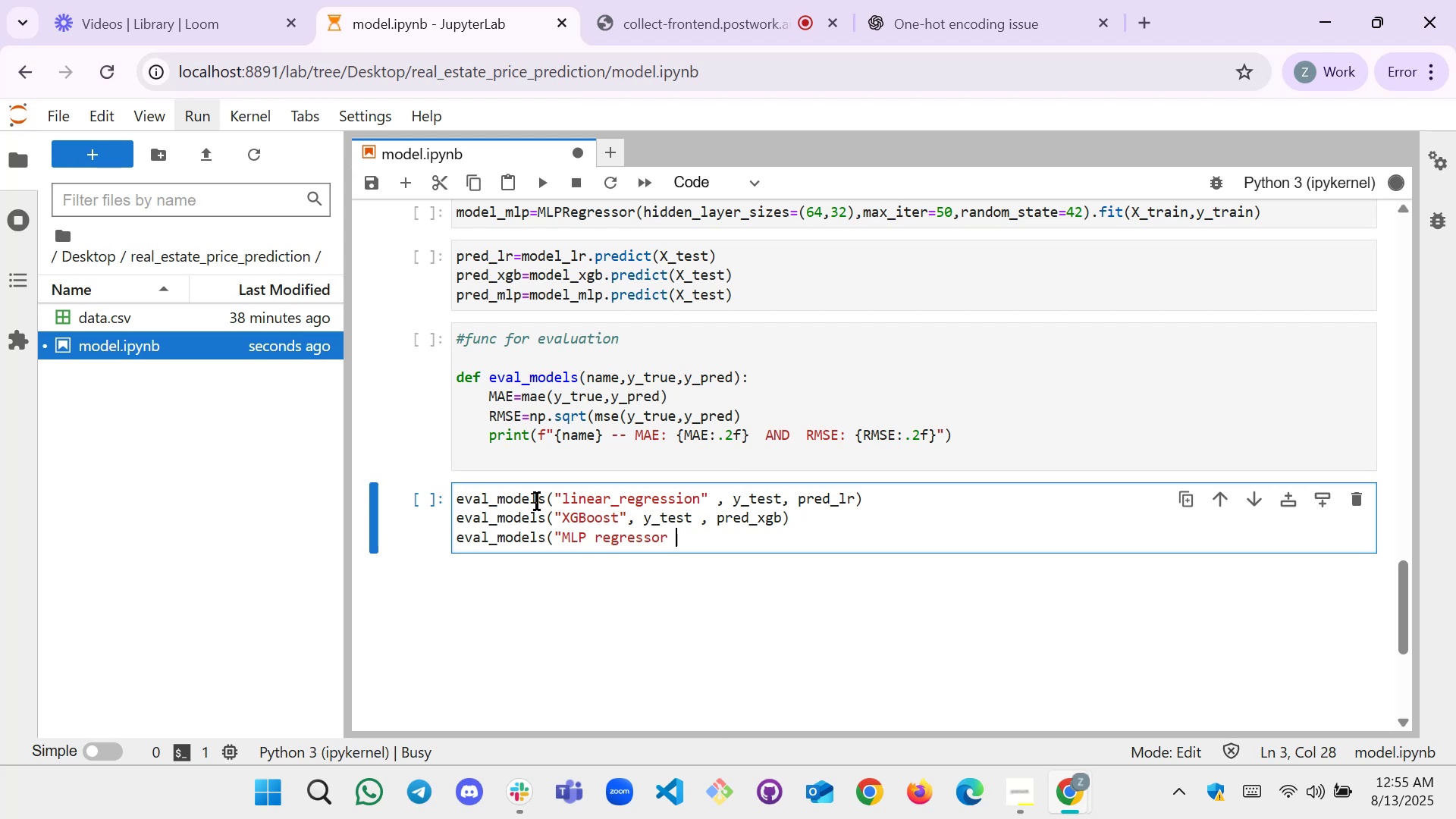 
type(,)
key(Backspace)
key(Backspace)
type(", y_test, pred+)
key(Backspace)
type(_mlp))
 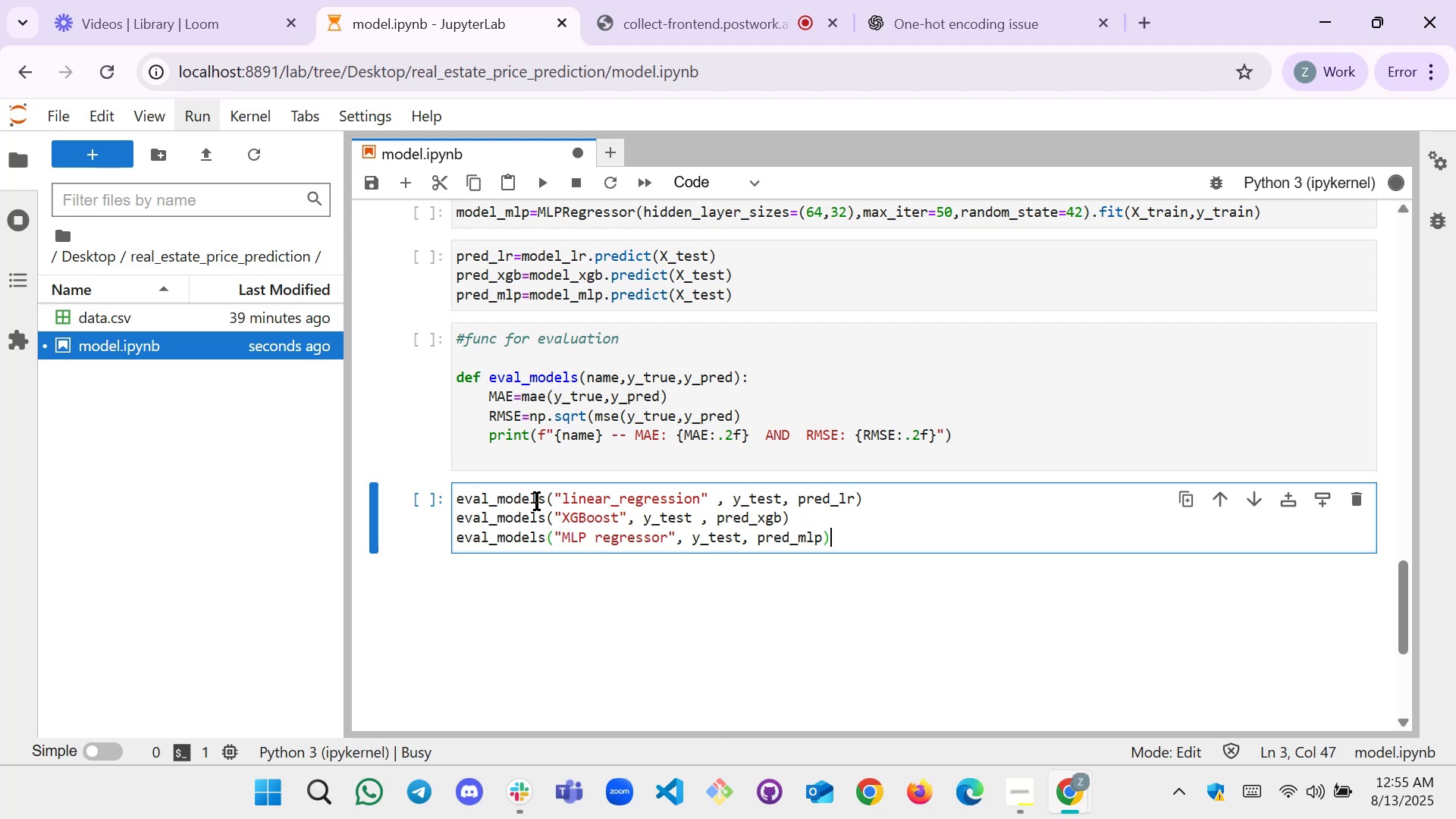 
key(Enter)
 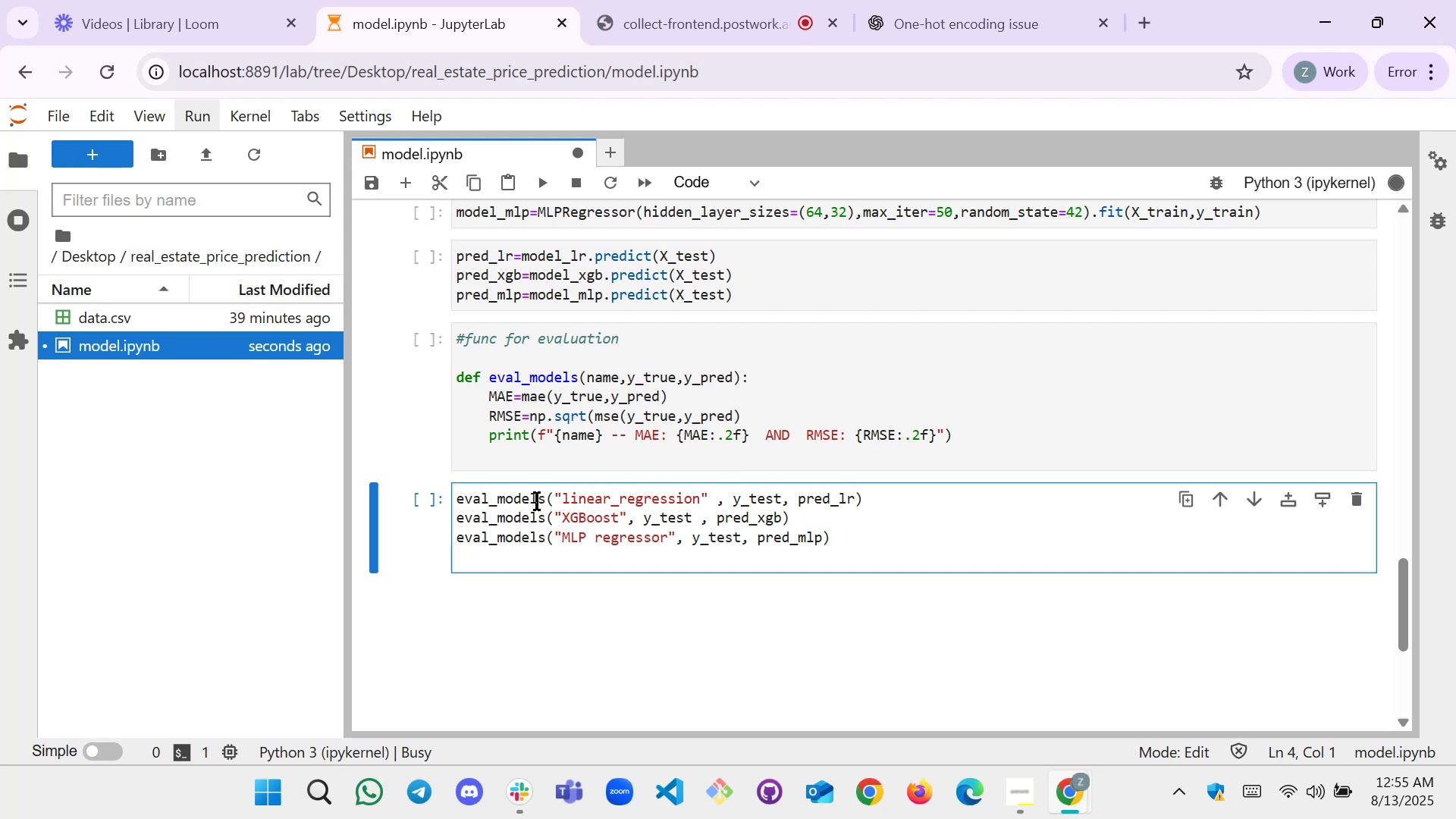 
key(Backspace)
 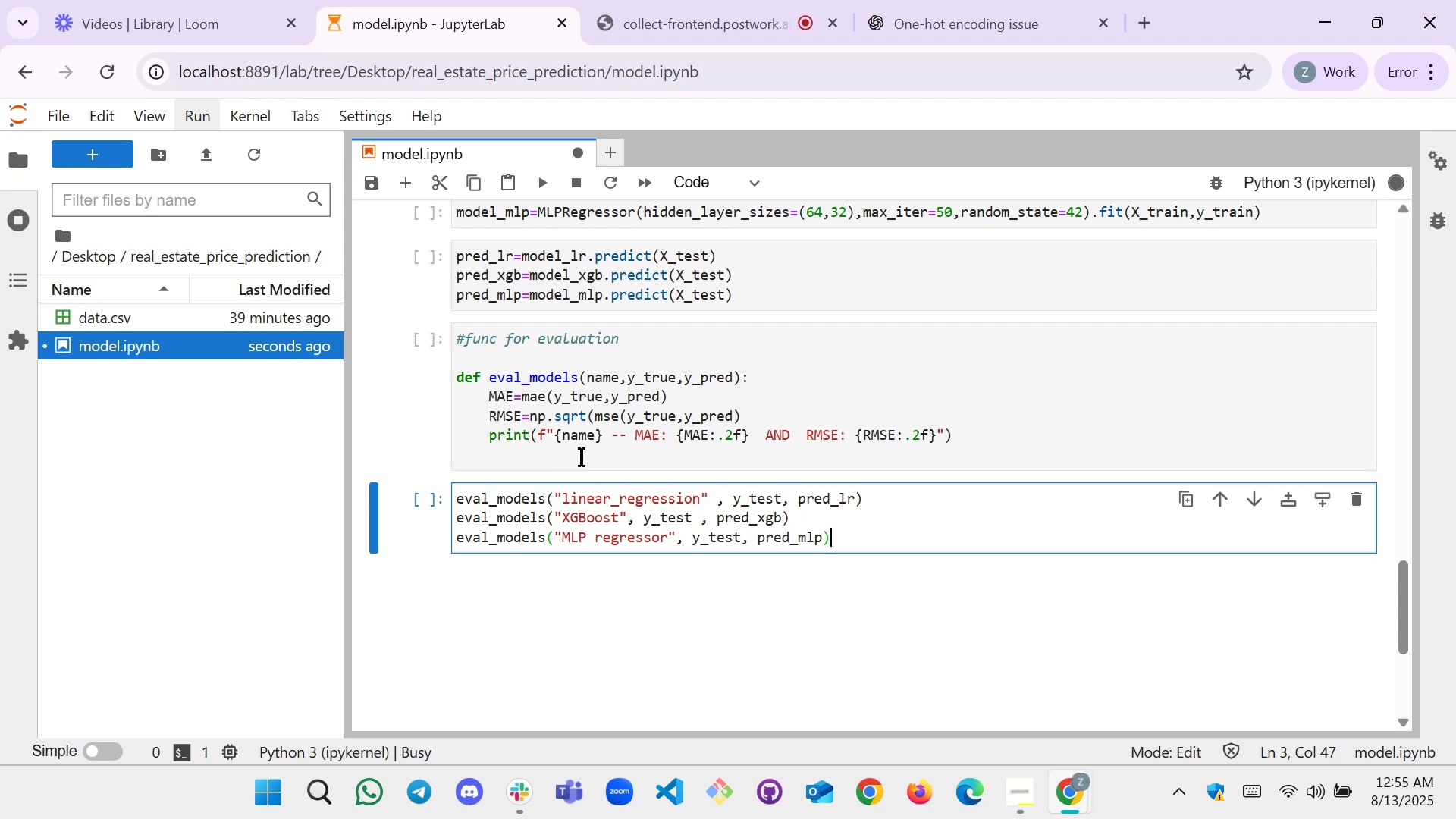 
wait(16.68)
 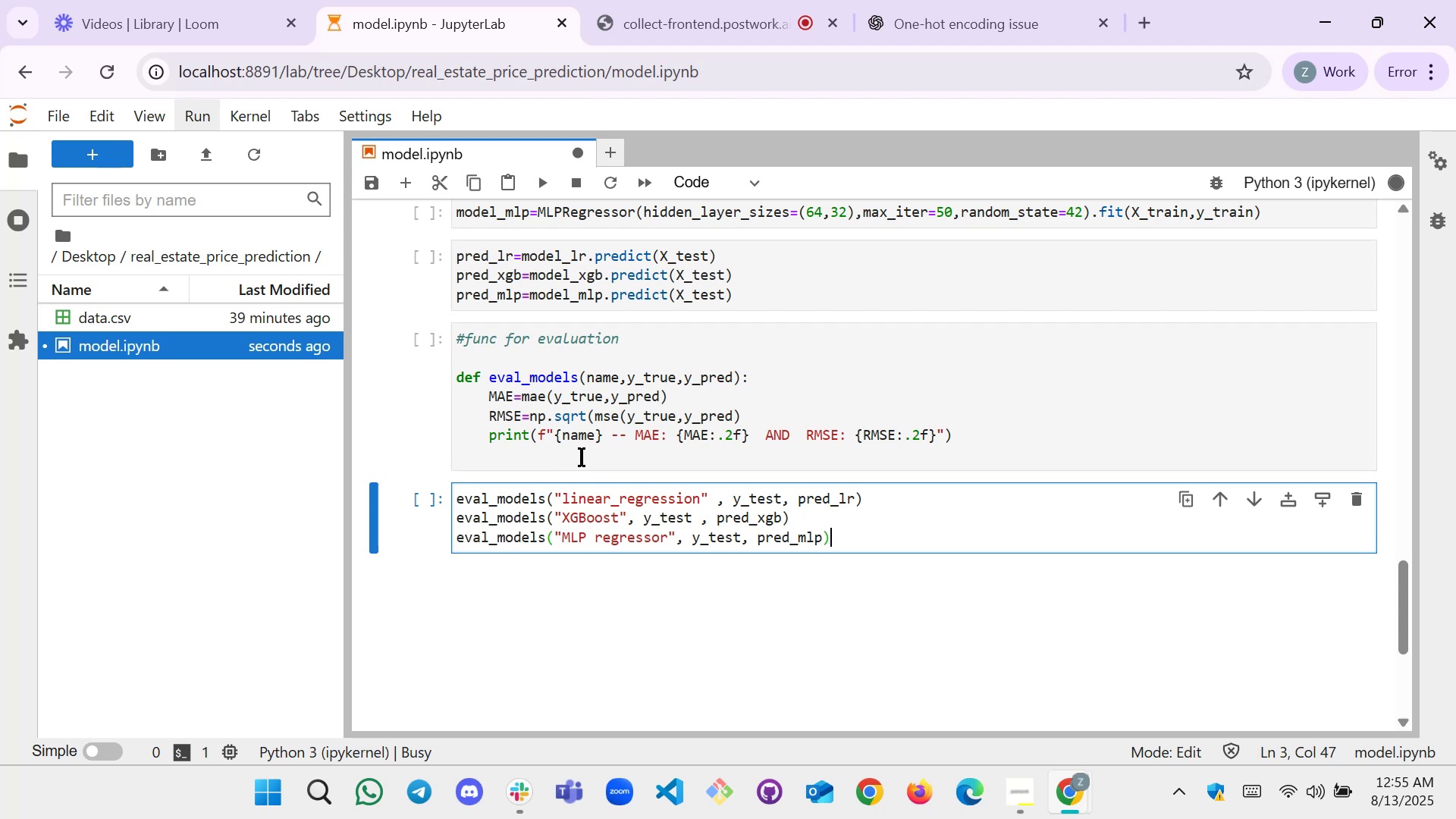 
scroll: coordinate [529, 450], scroll_direction: up, amount: 1.0
 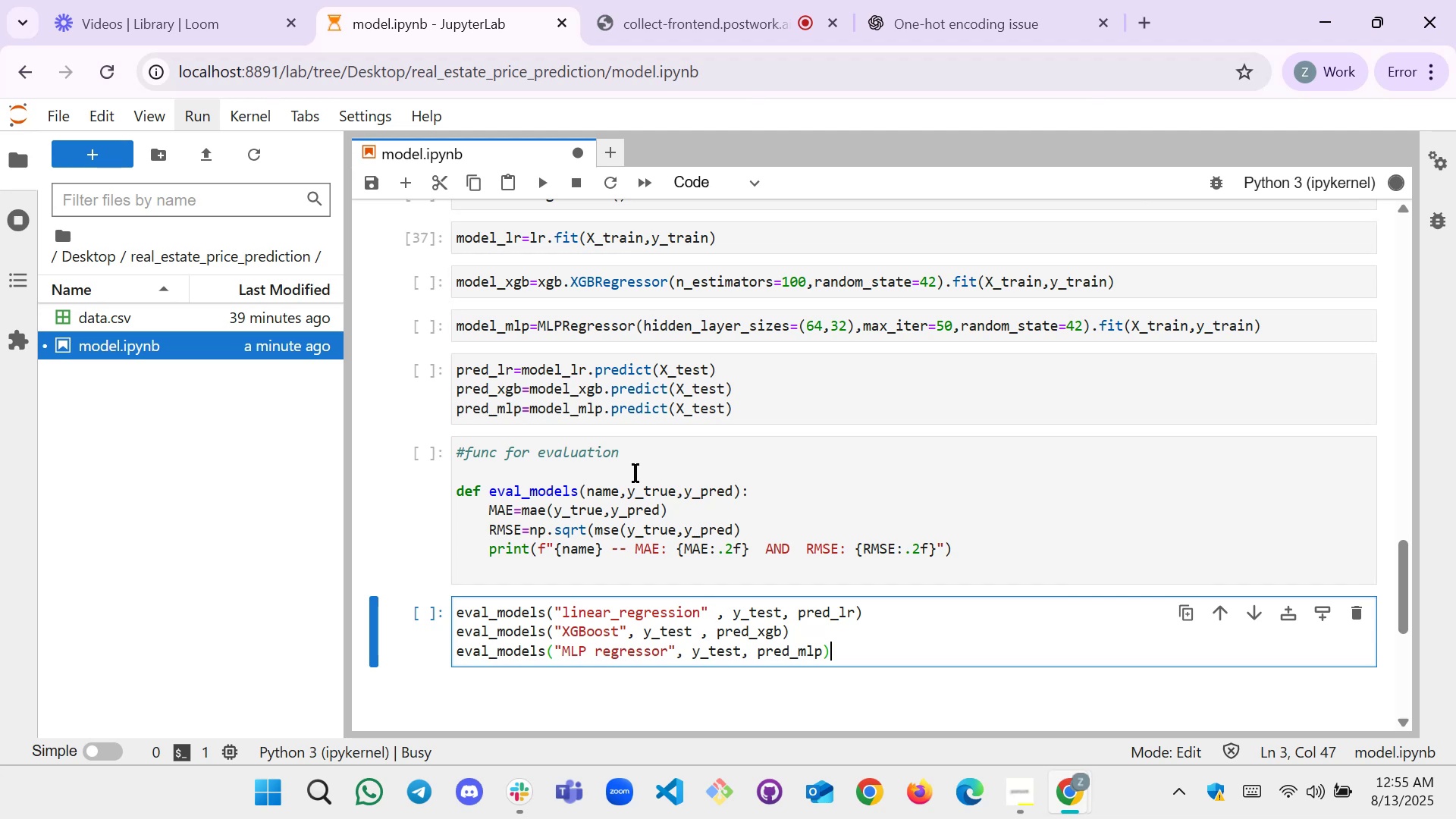 
scroll: coordinate [638, 461], scroll_direction: none, amount: 0.0
 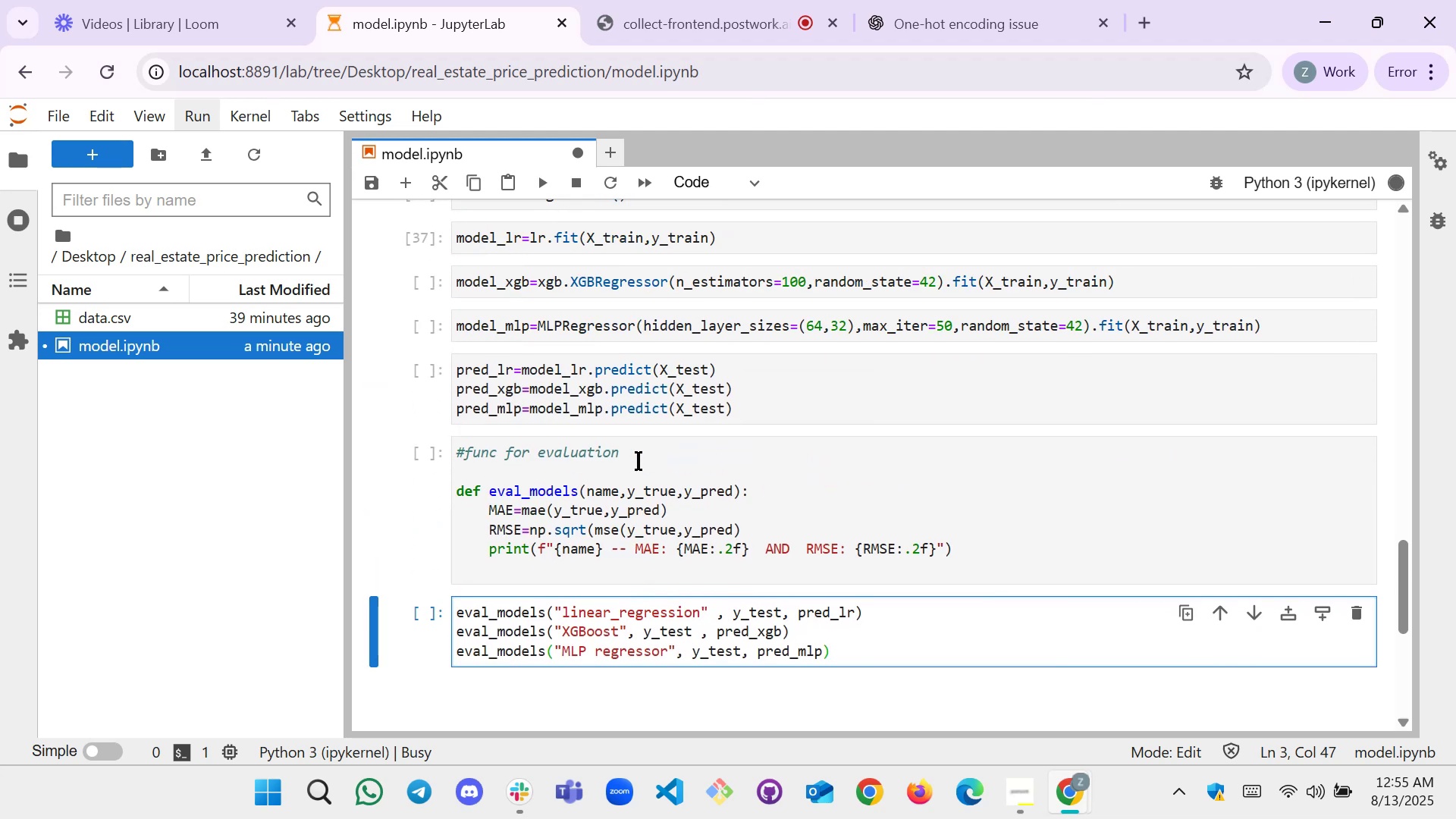 
scroll: coordinate [638, 461], scroll_direction: down, amount: 1.0
 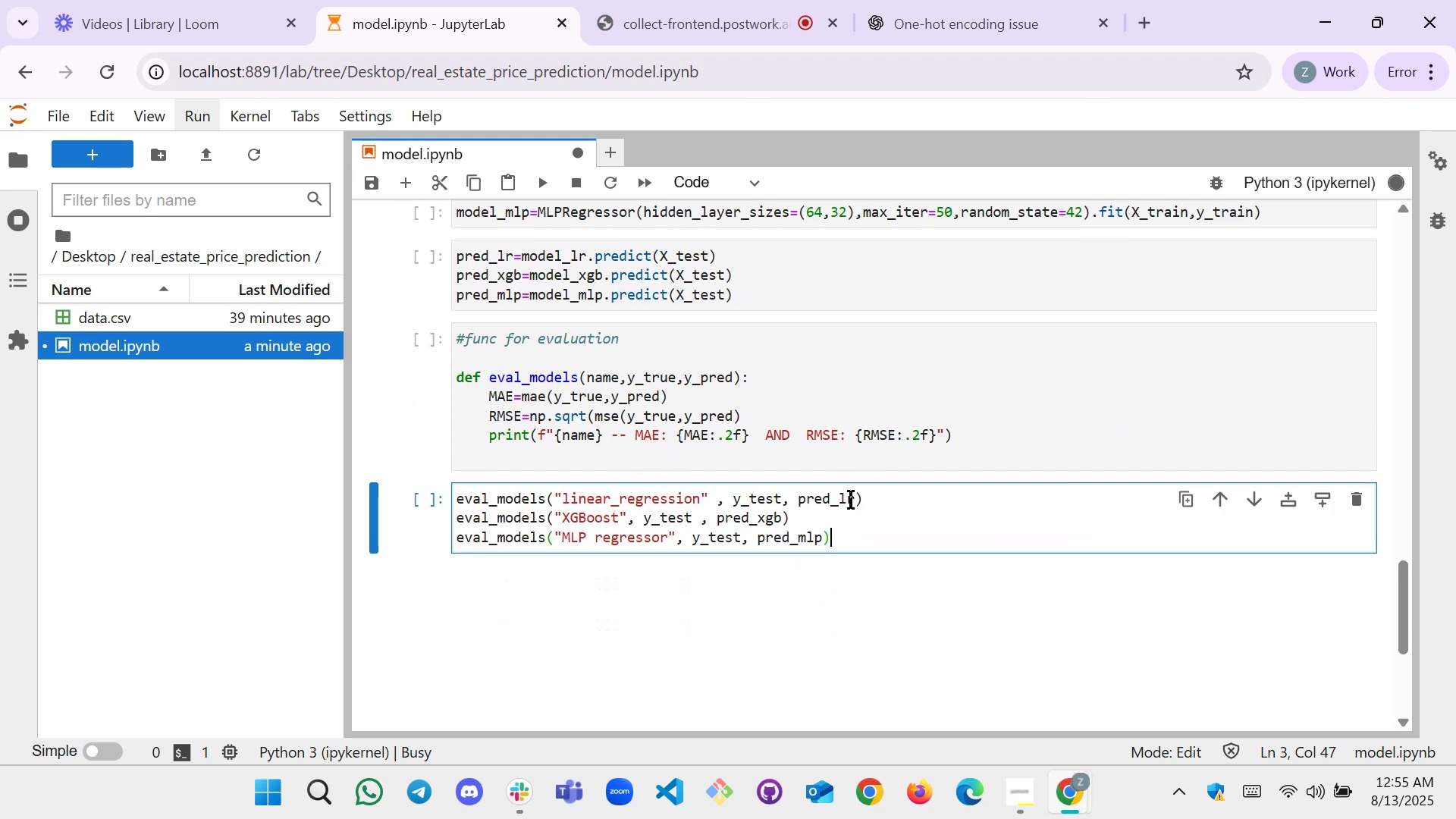 
scroll: coordinate [660, 372], scroll_direction: up, amount: 23.0
 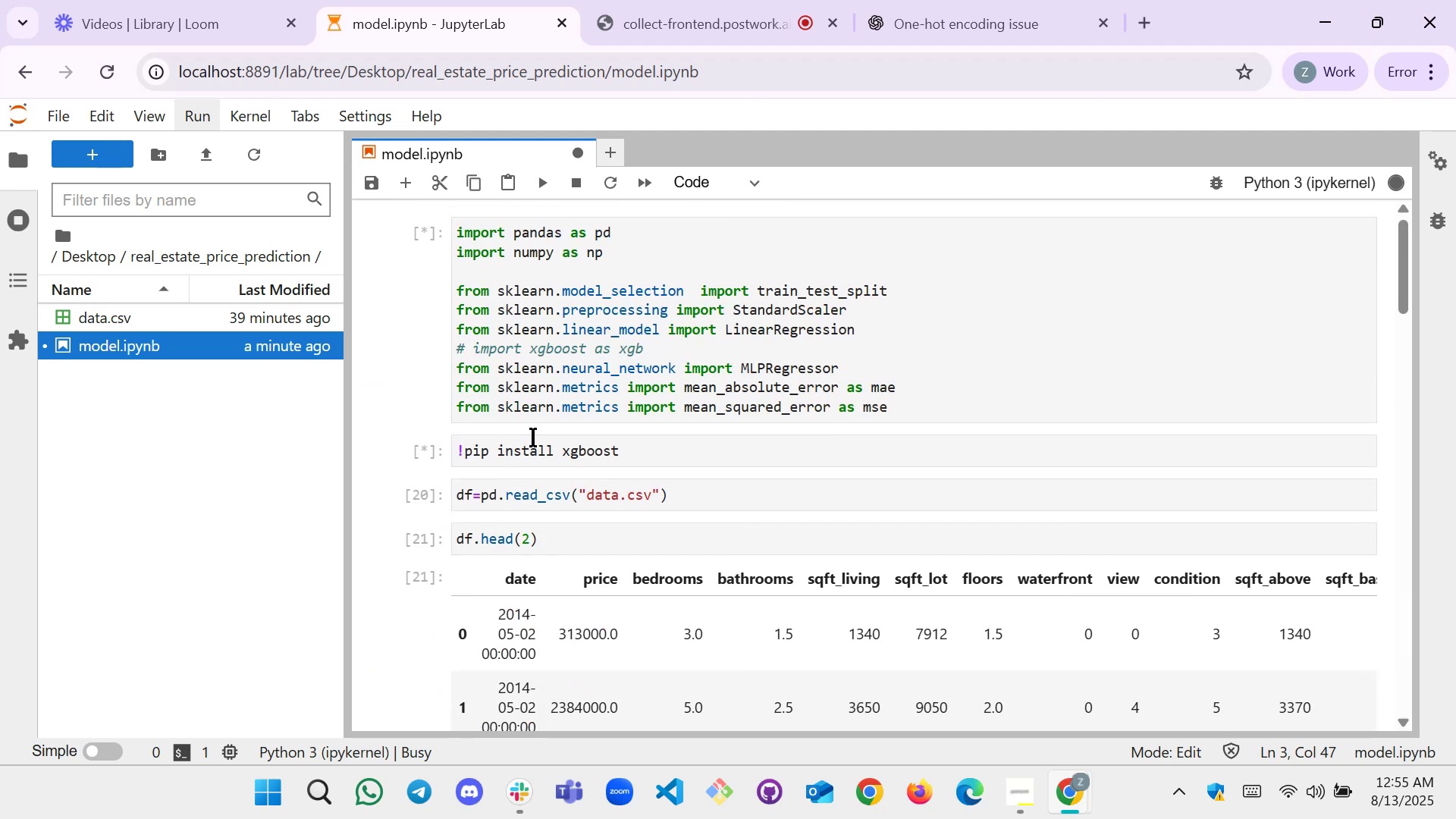 
scroll: coordinate [640, 429], scroll_direction: down, amount: 17.0
 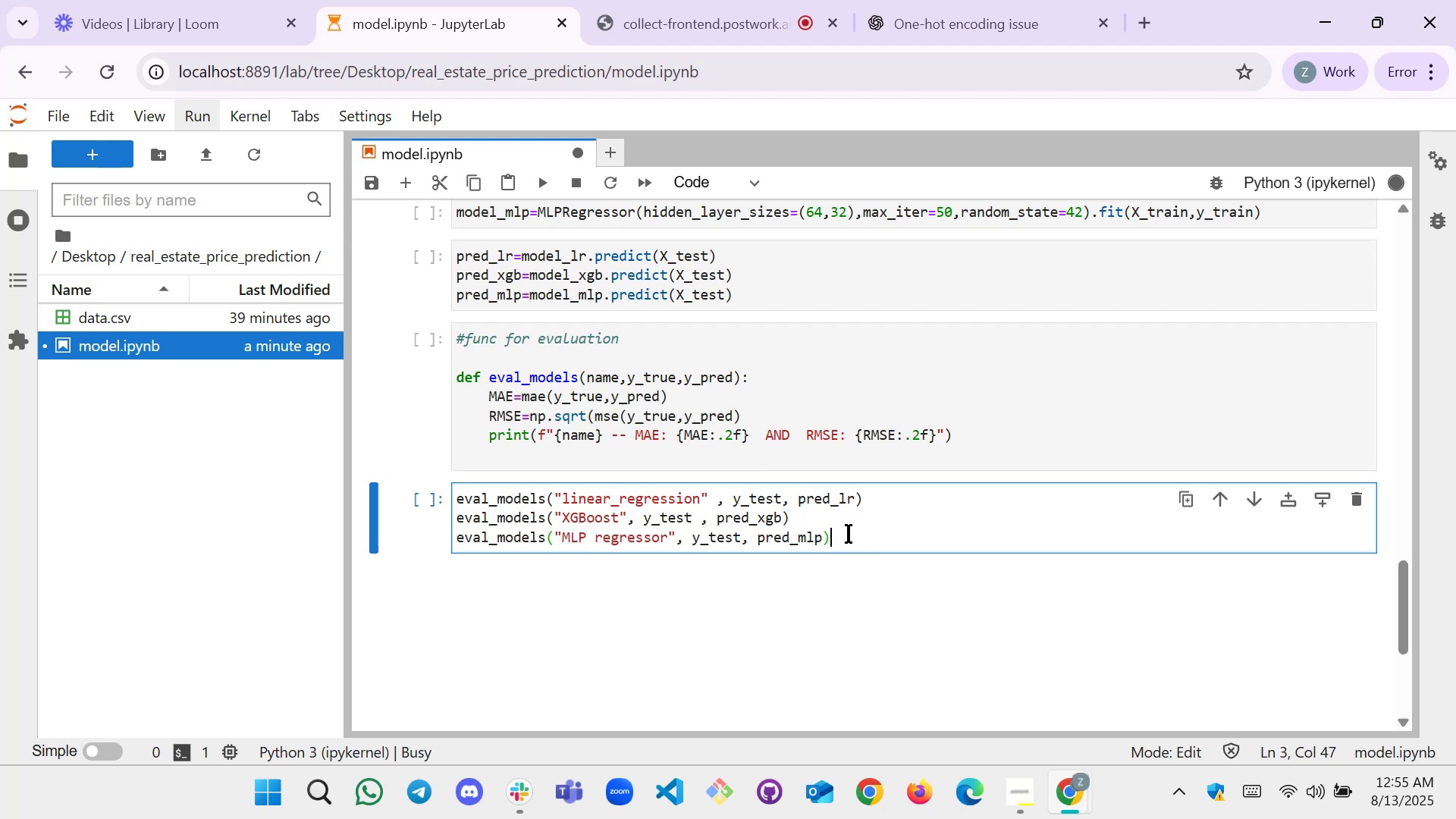 
left_click_drag(start_coordinate=[849, 538], to_coordinate=[450, 498])
 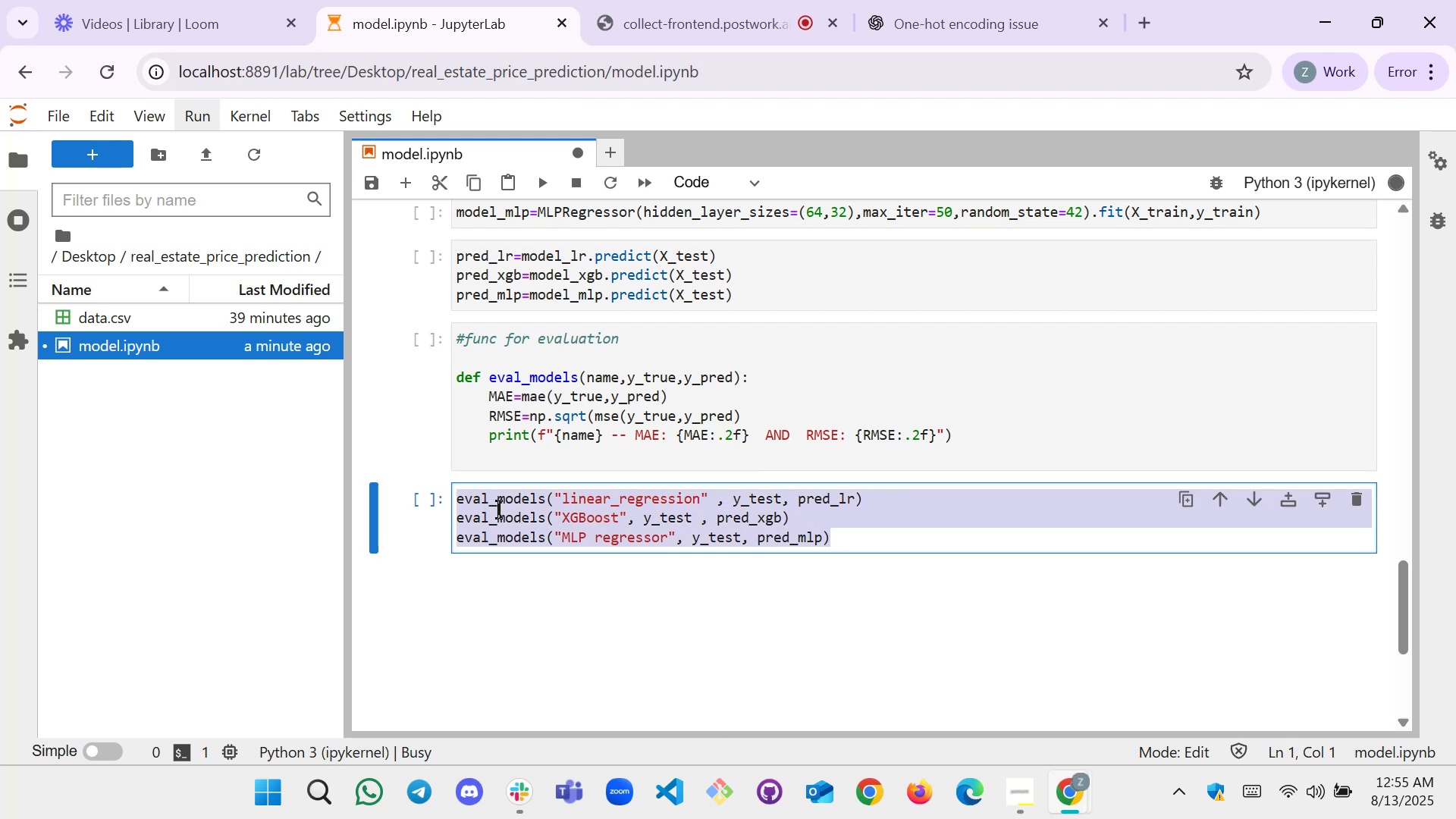 
key(Control+C)
 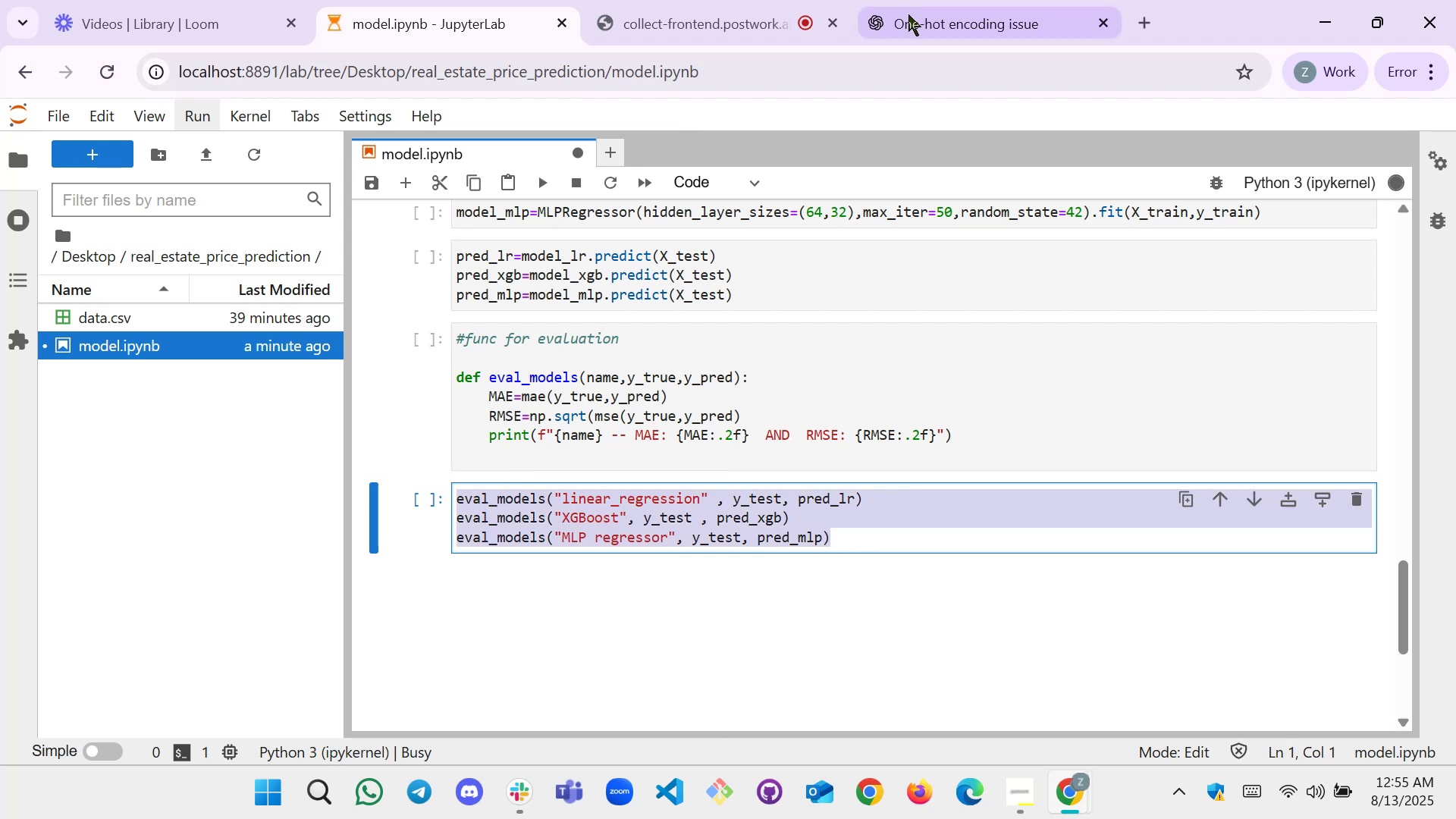 
left_click([911, 12])
 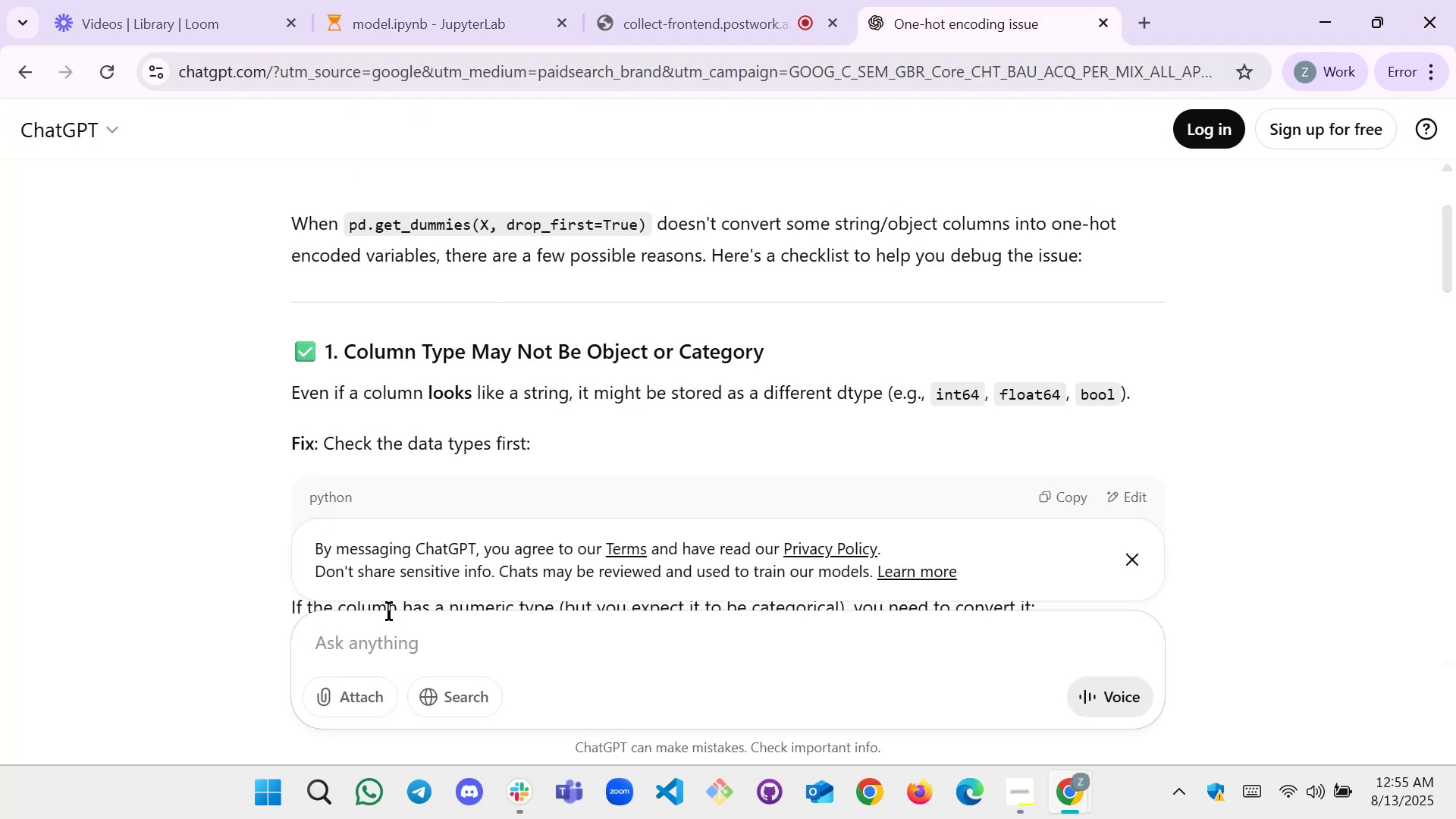 
left_click([387, 639])
 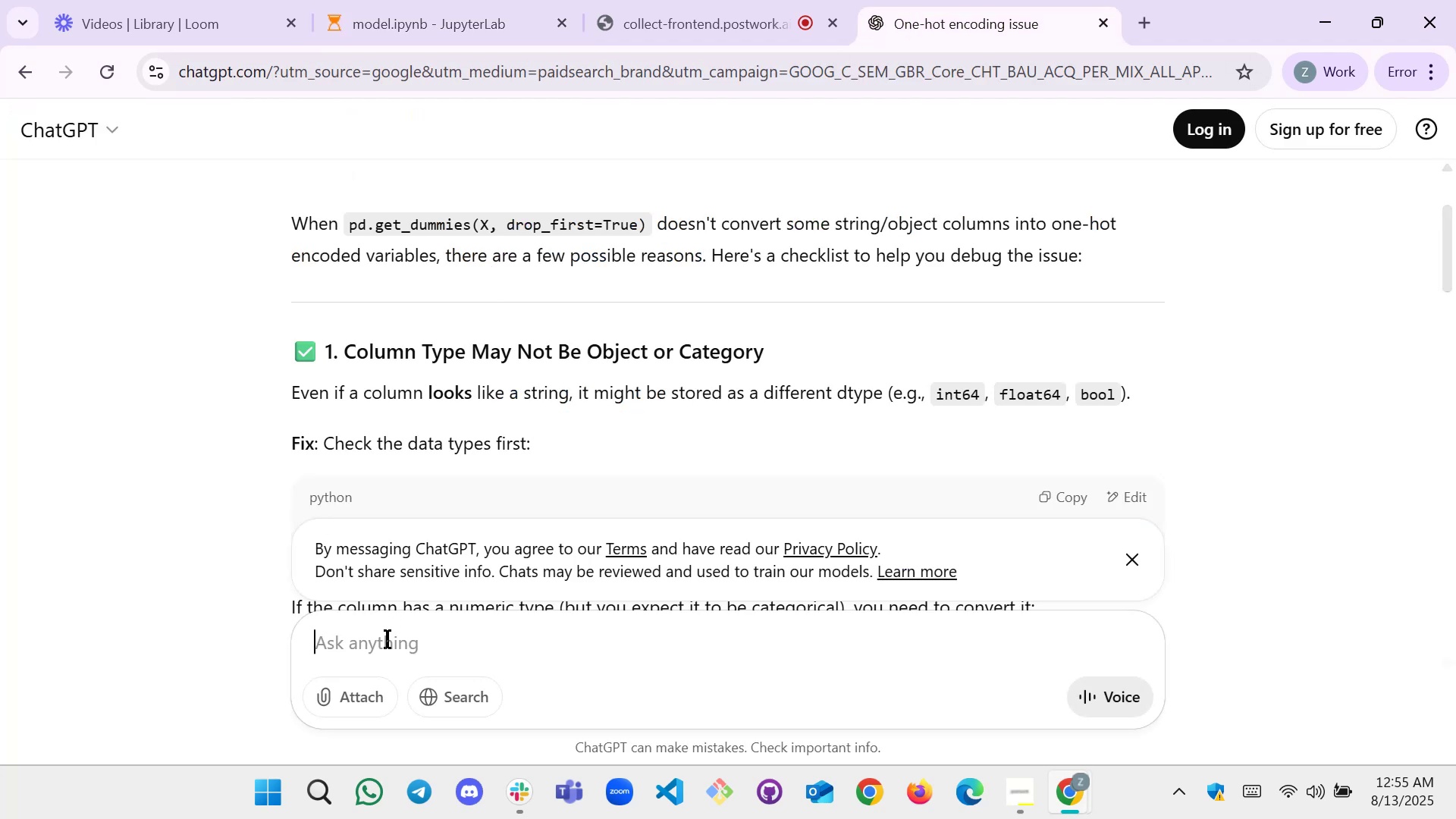 
key(Control+V)
 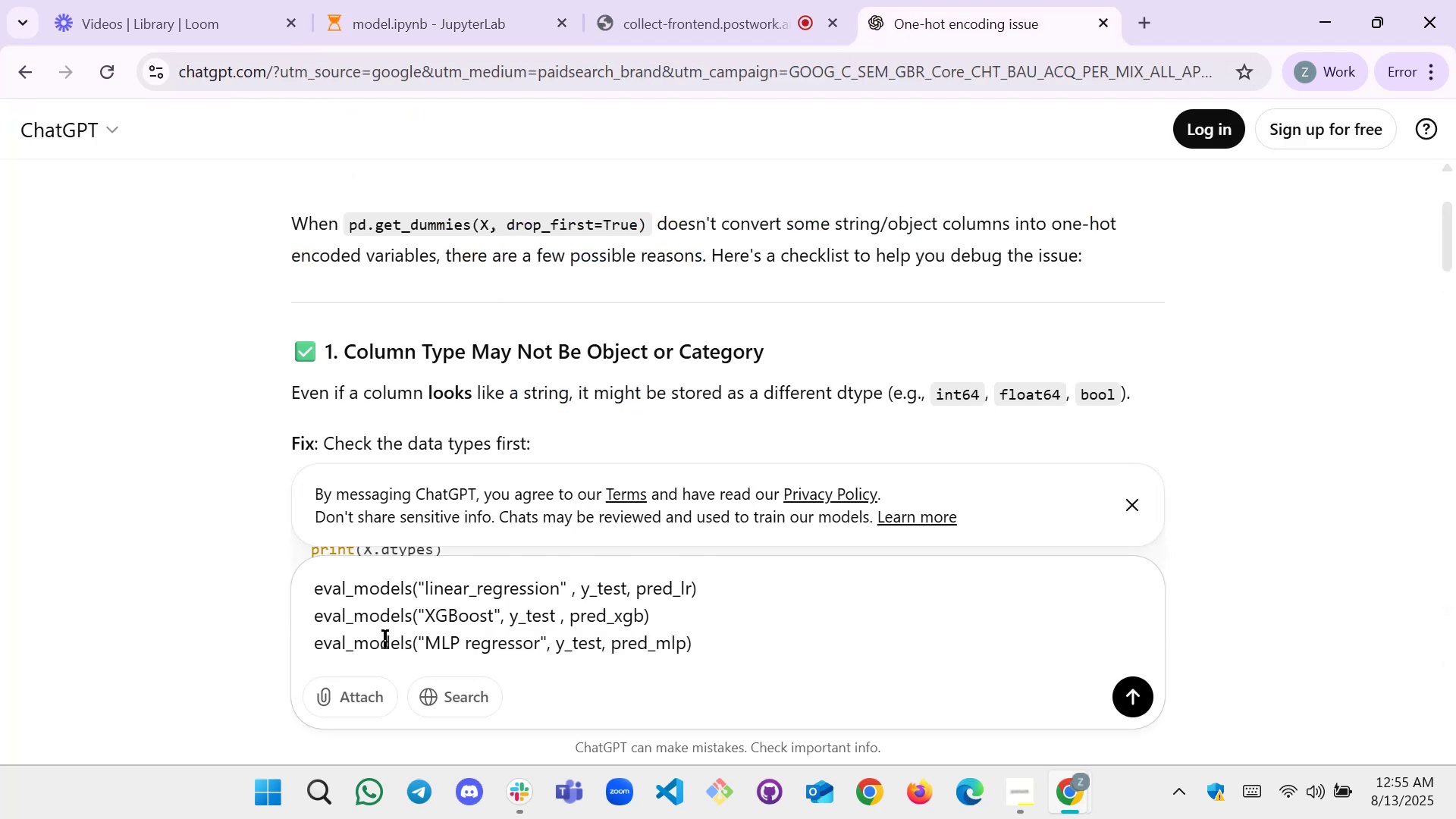 
key(Shift+Enter)
 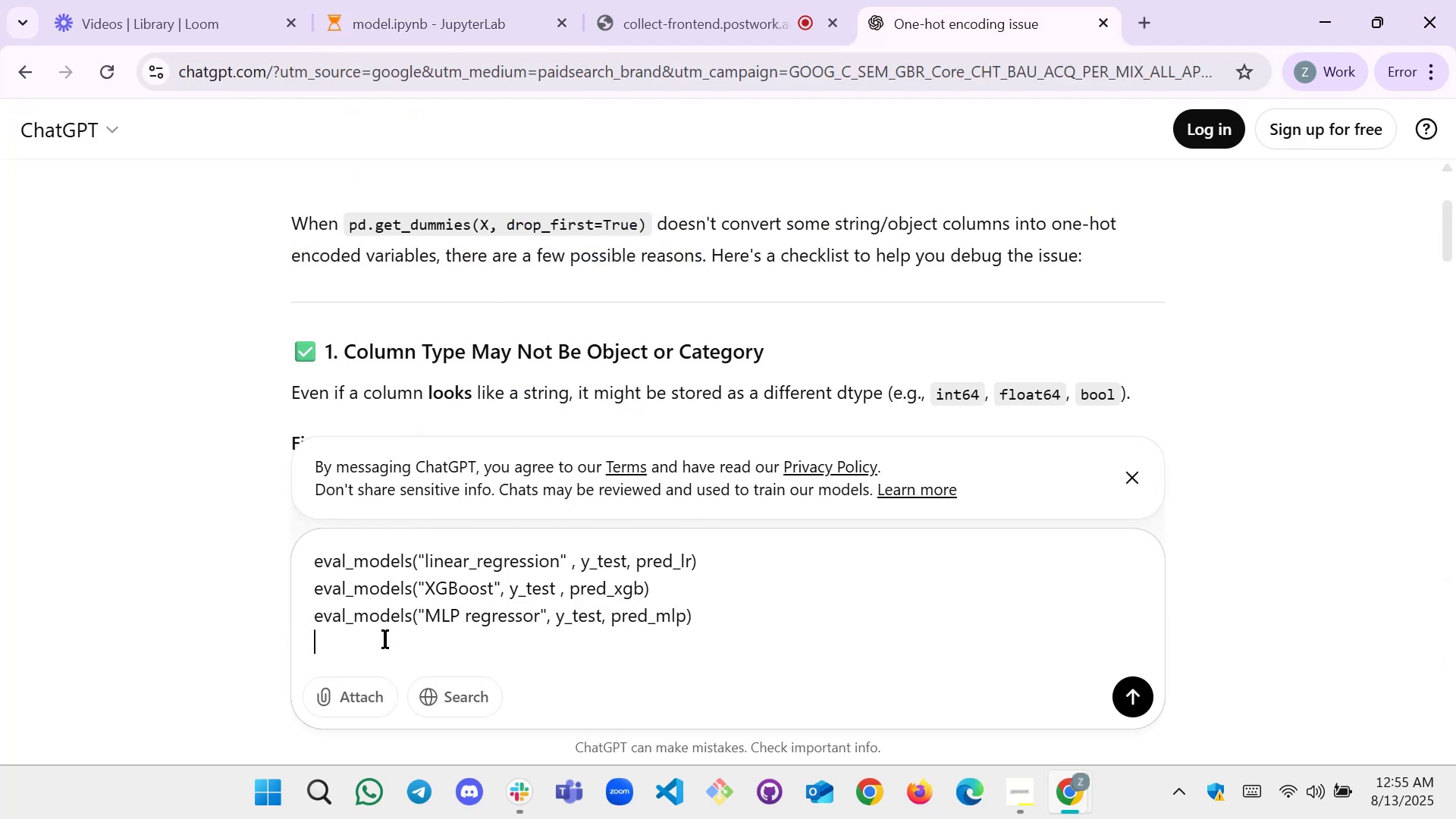 
key(Shift+Enter)
 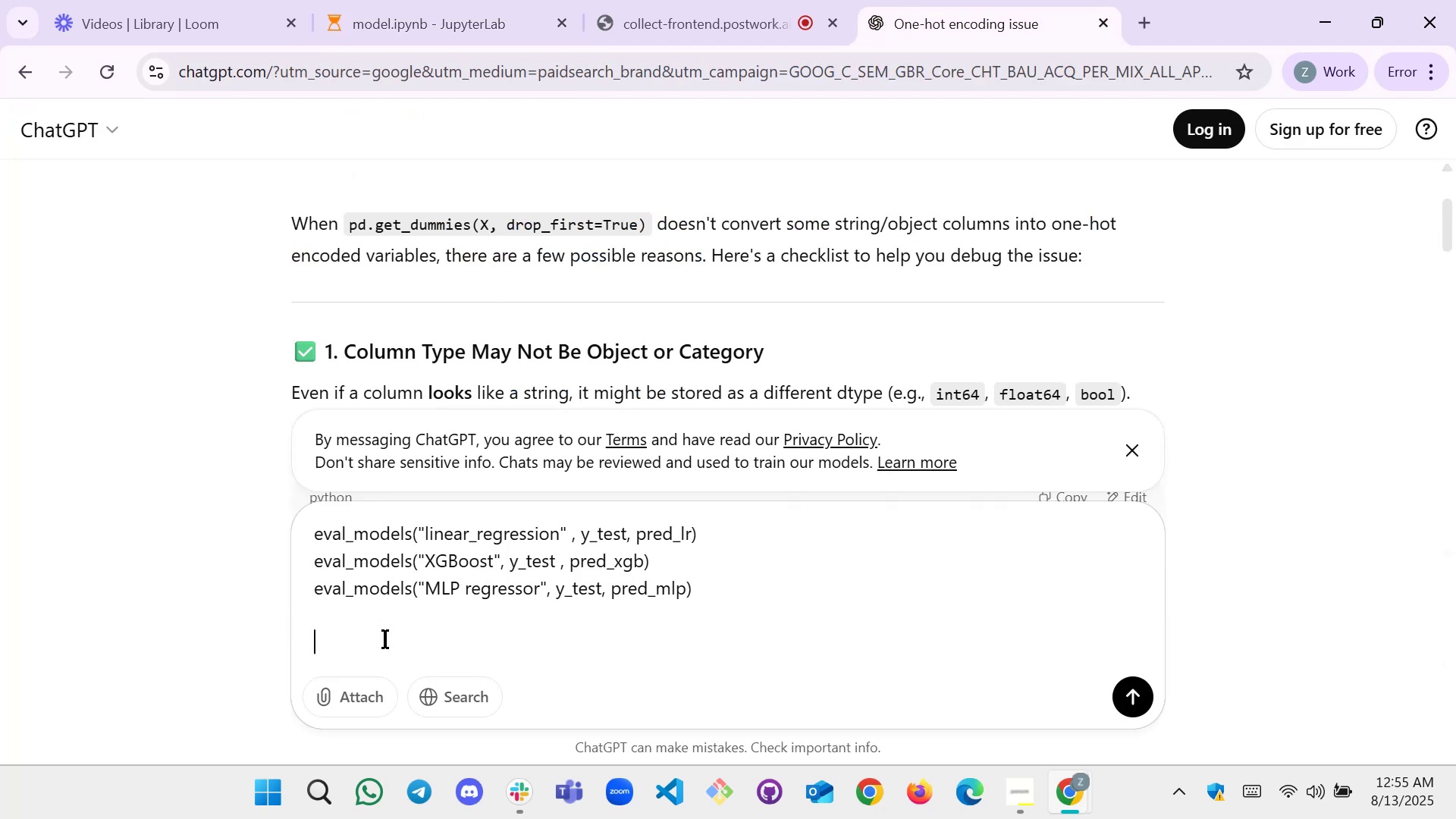 
key(Shift+Enter)
 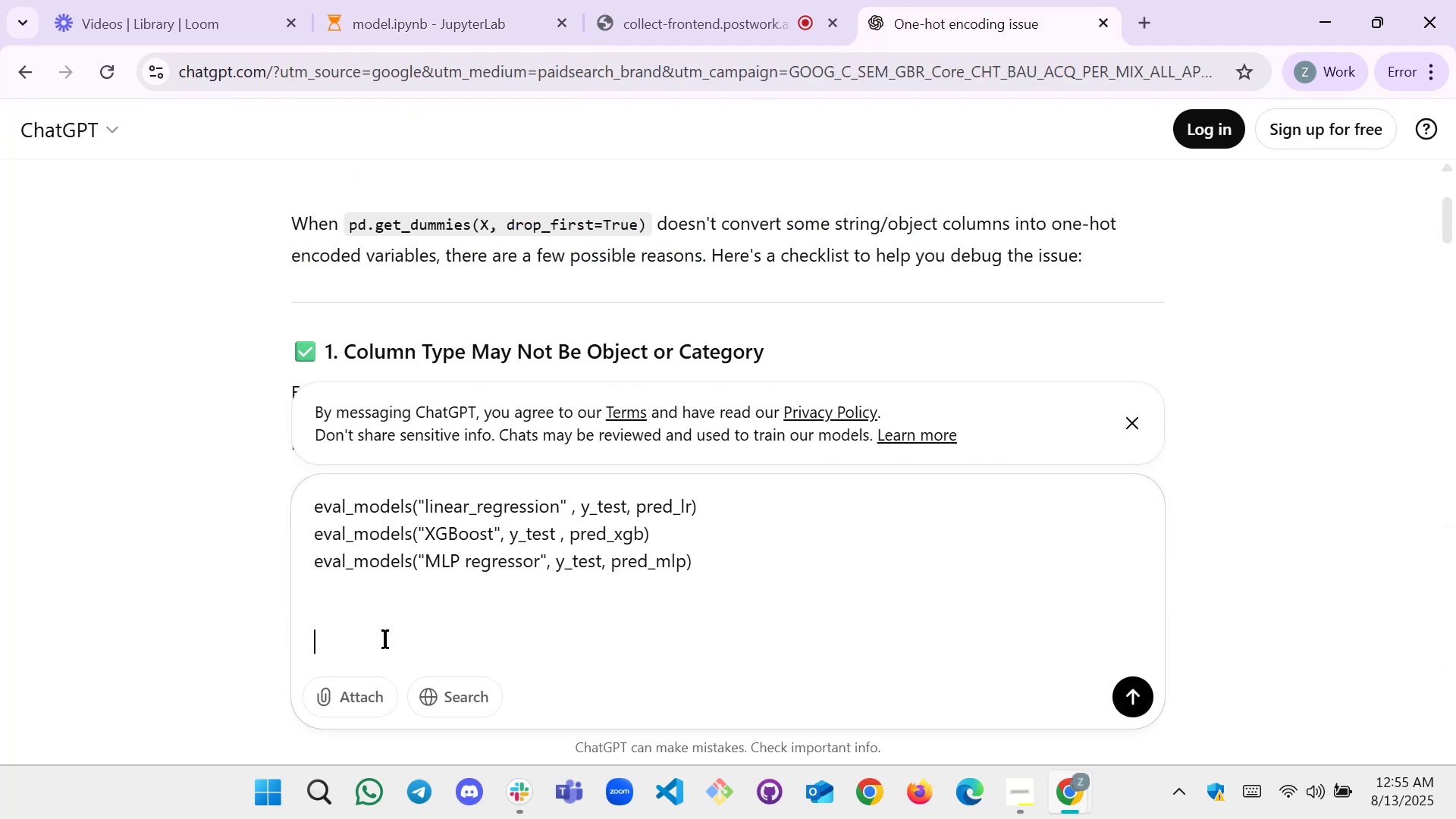 
type(make a scatter plot for these three models)
 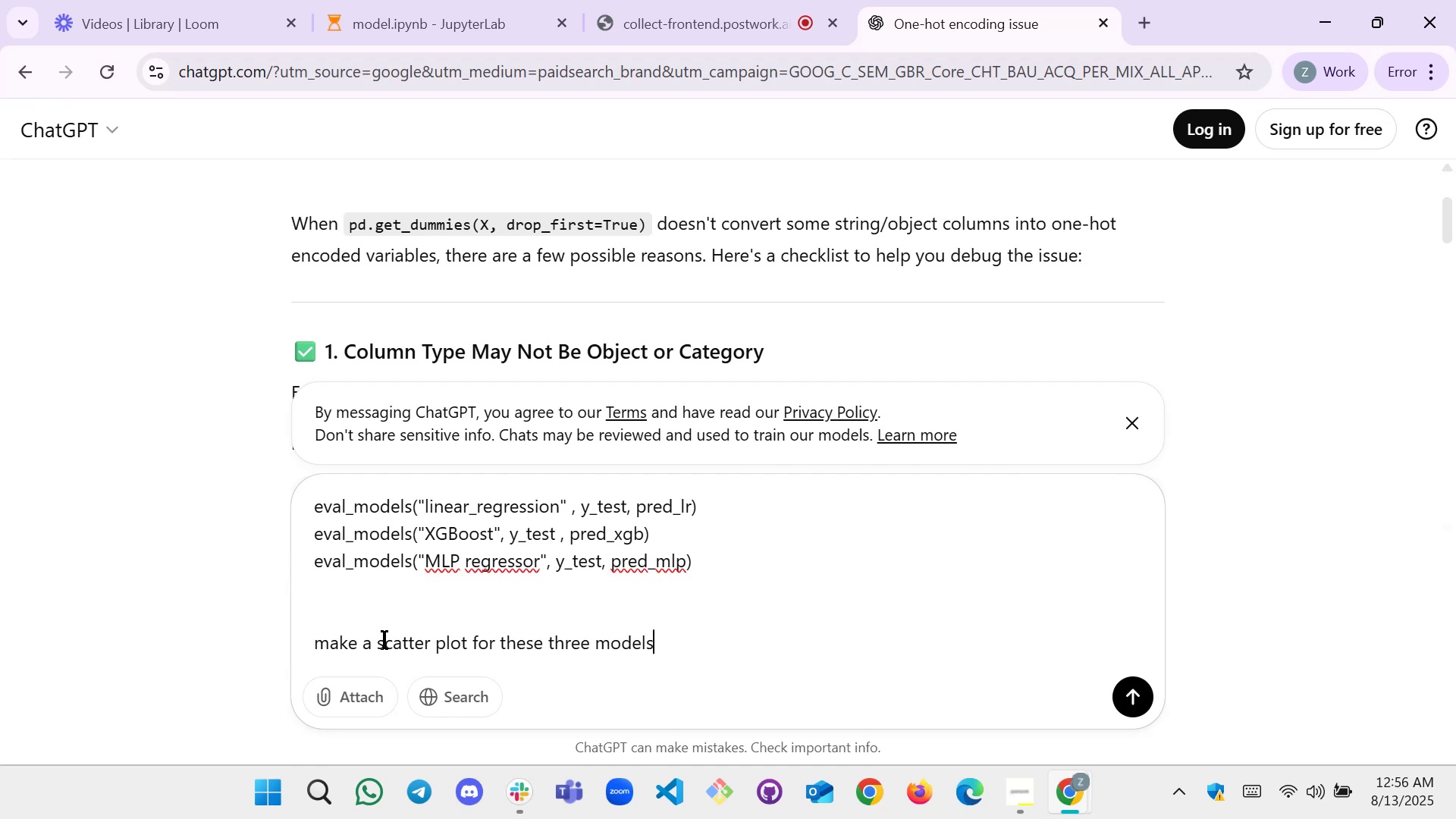 
key(Enter)
 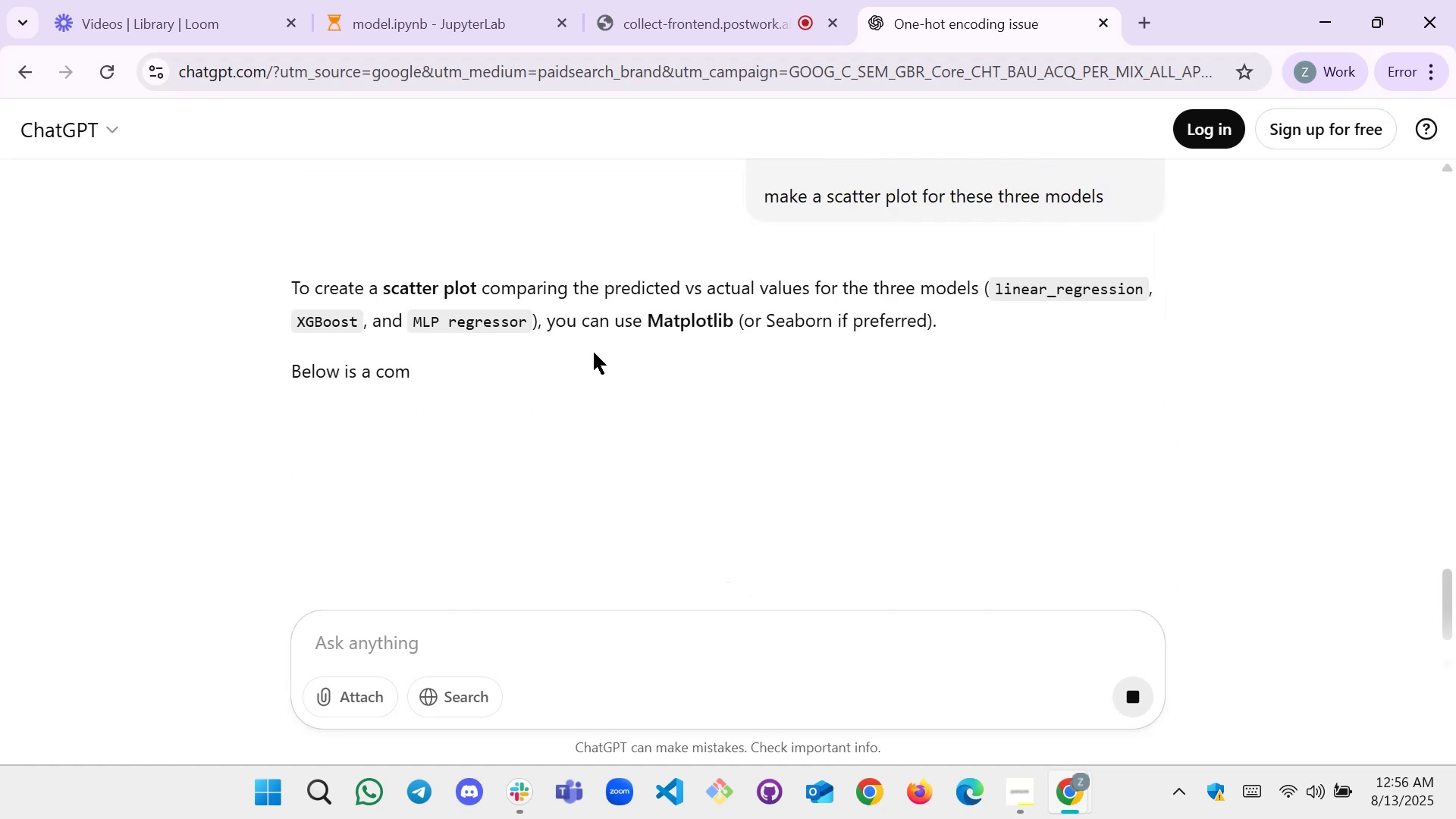 
scroll: coordinate [589, 361], scroll_direction: down, amount: 2.0
 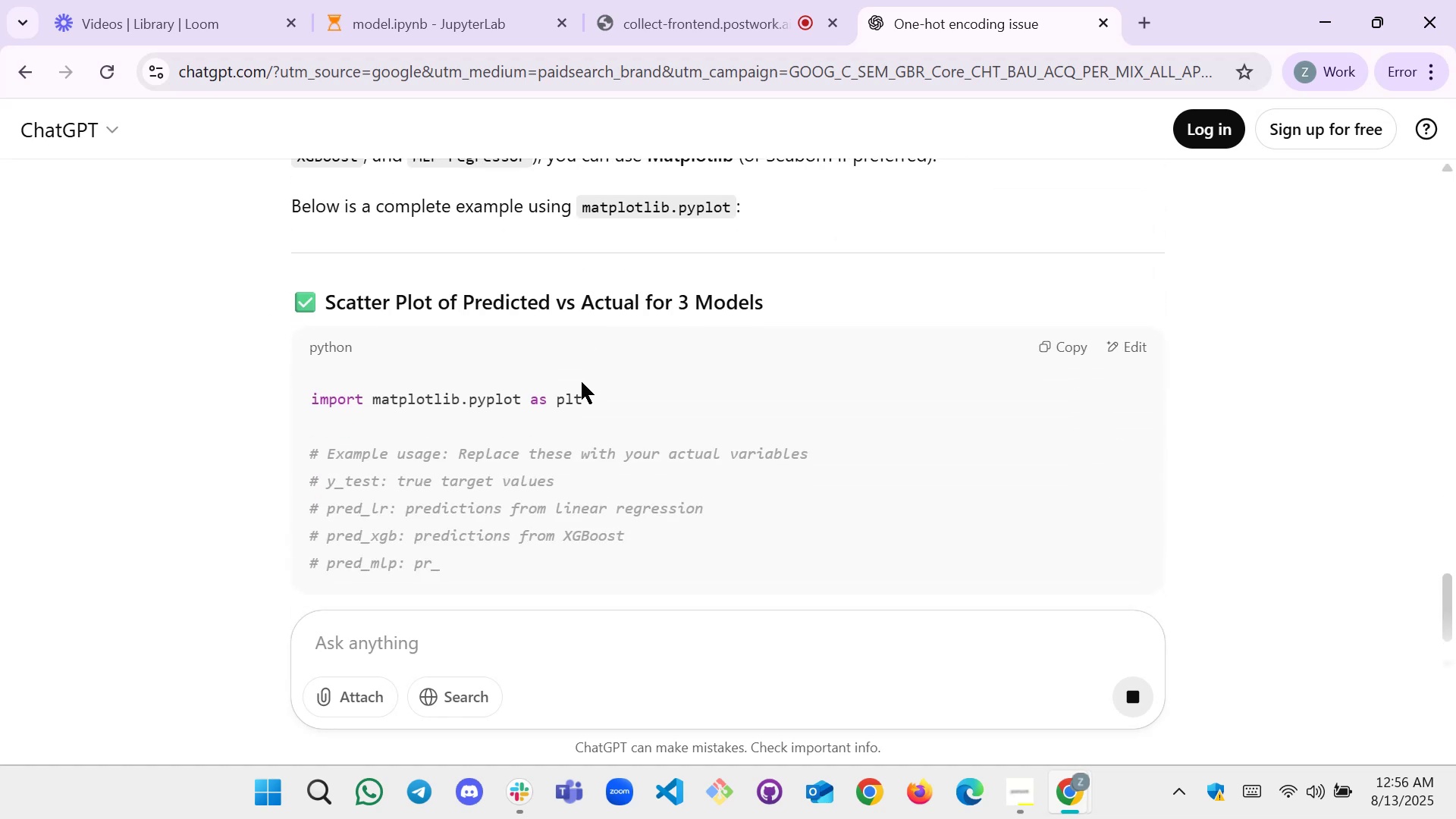 
left_click_drag(start_coordinate=[585, 400], to_coordinate=[304, 403])
 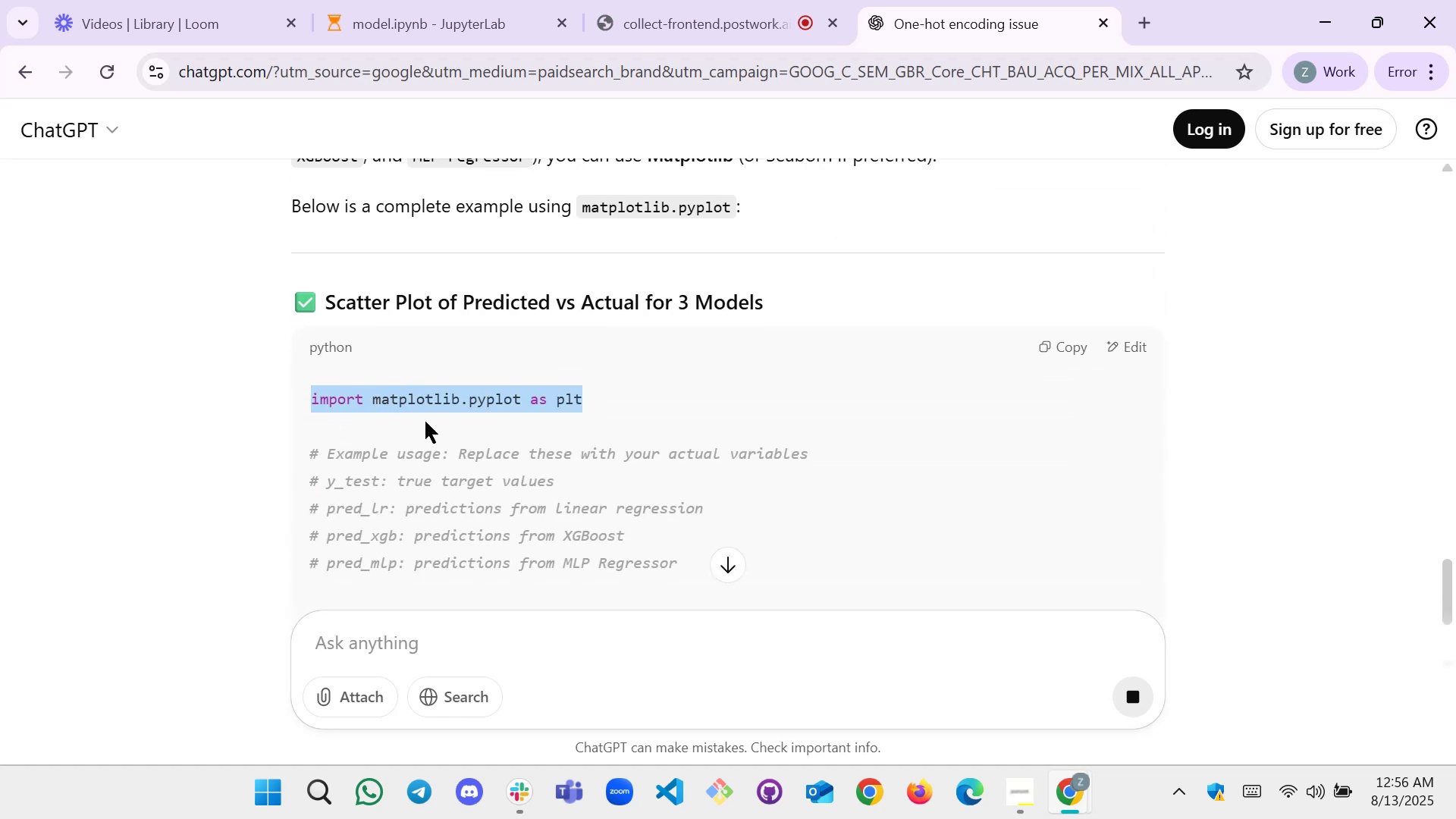 
scroll: coordinate [535, 406], scroll_direction: down, amount: 6.0
 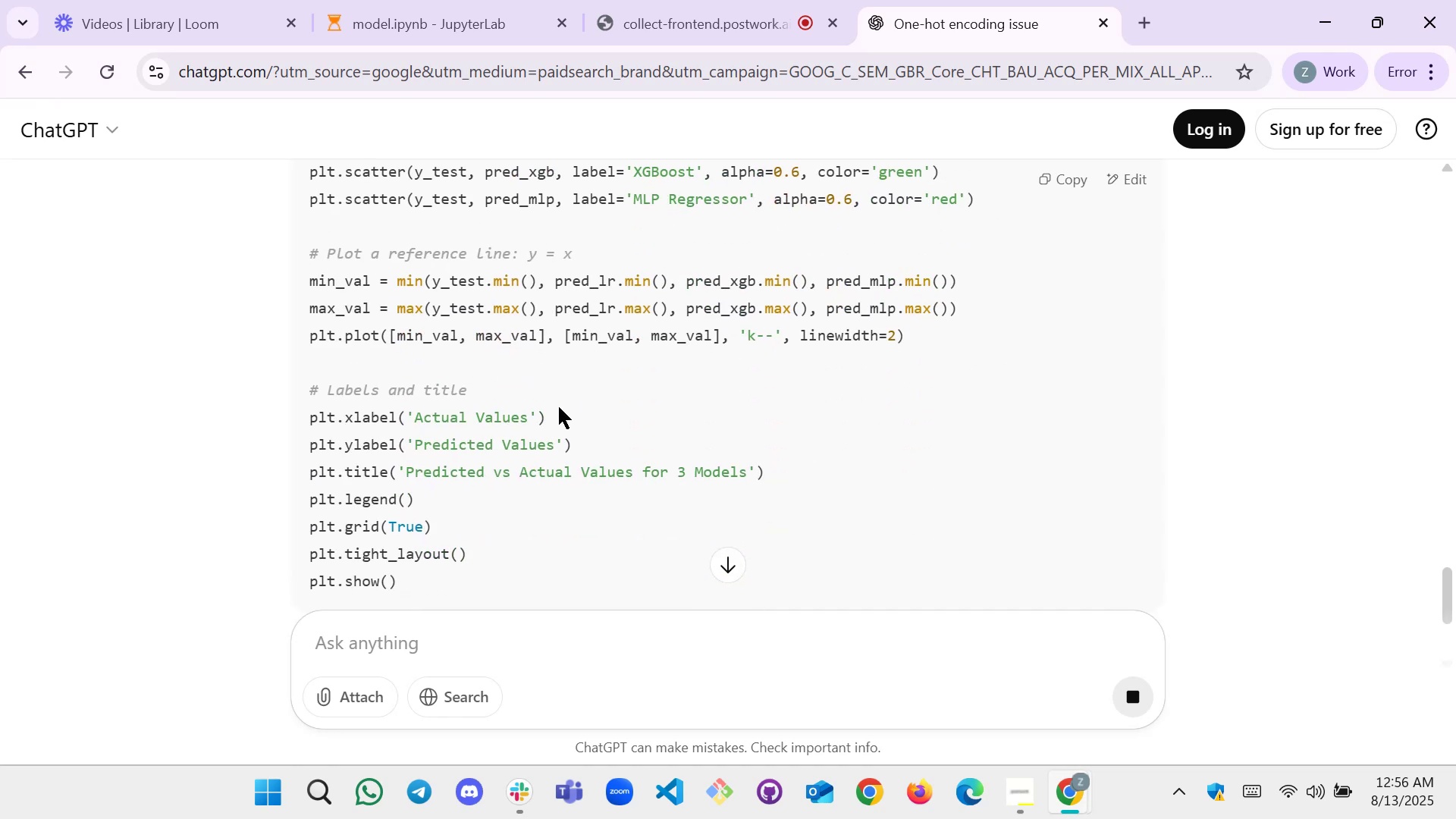 
scroll: coordinate [560, 407], scroll_direction: up, amount: 1.0
 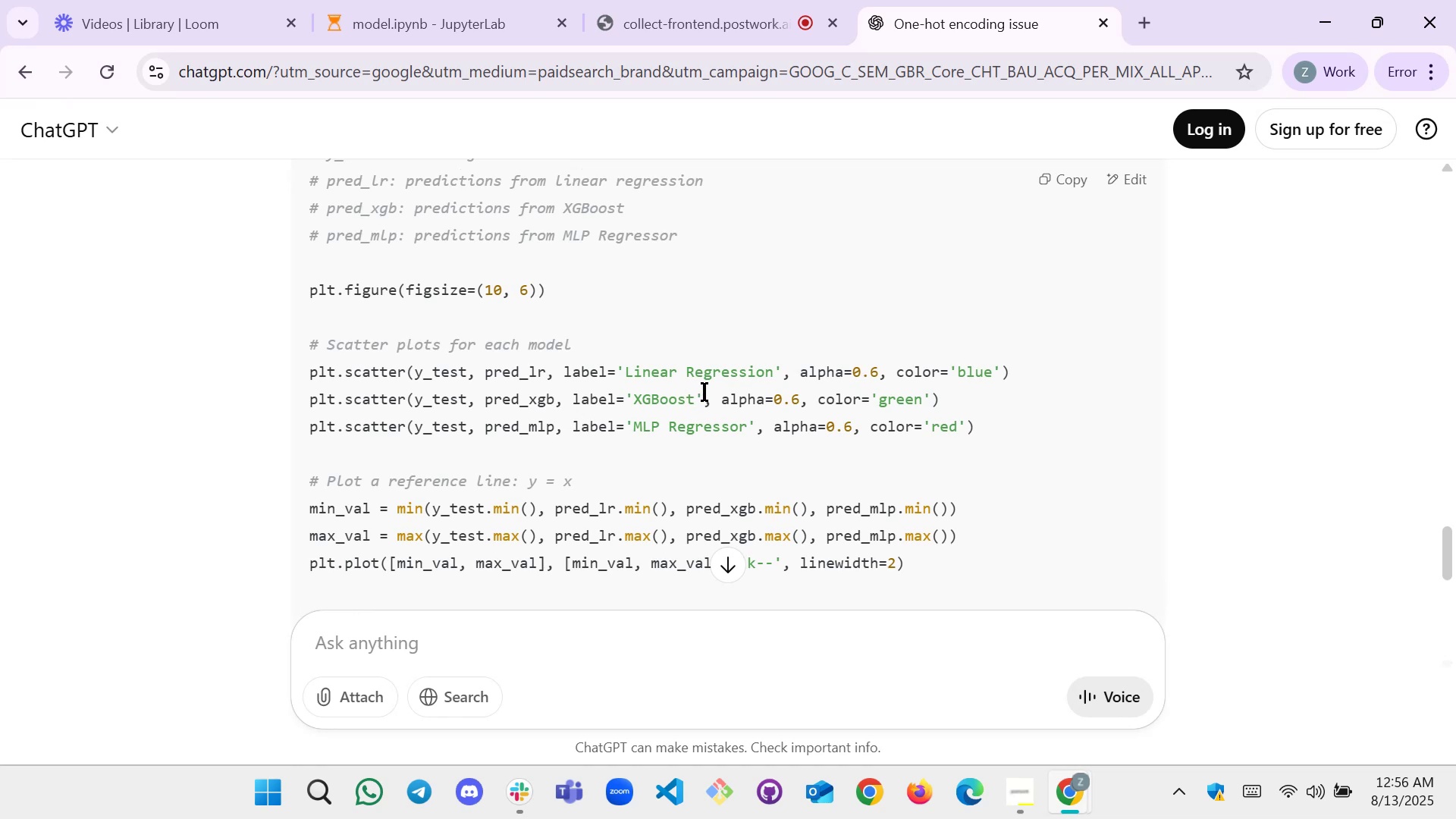 
wait(16.46)
 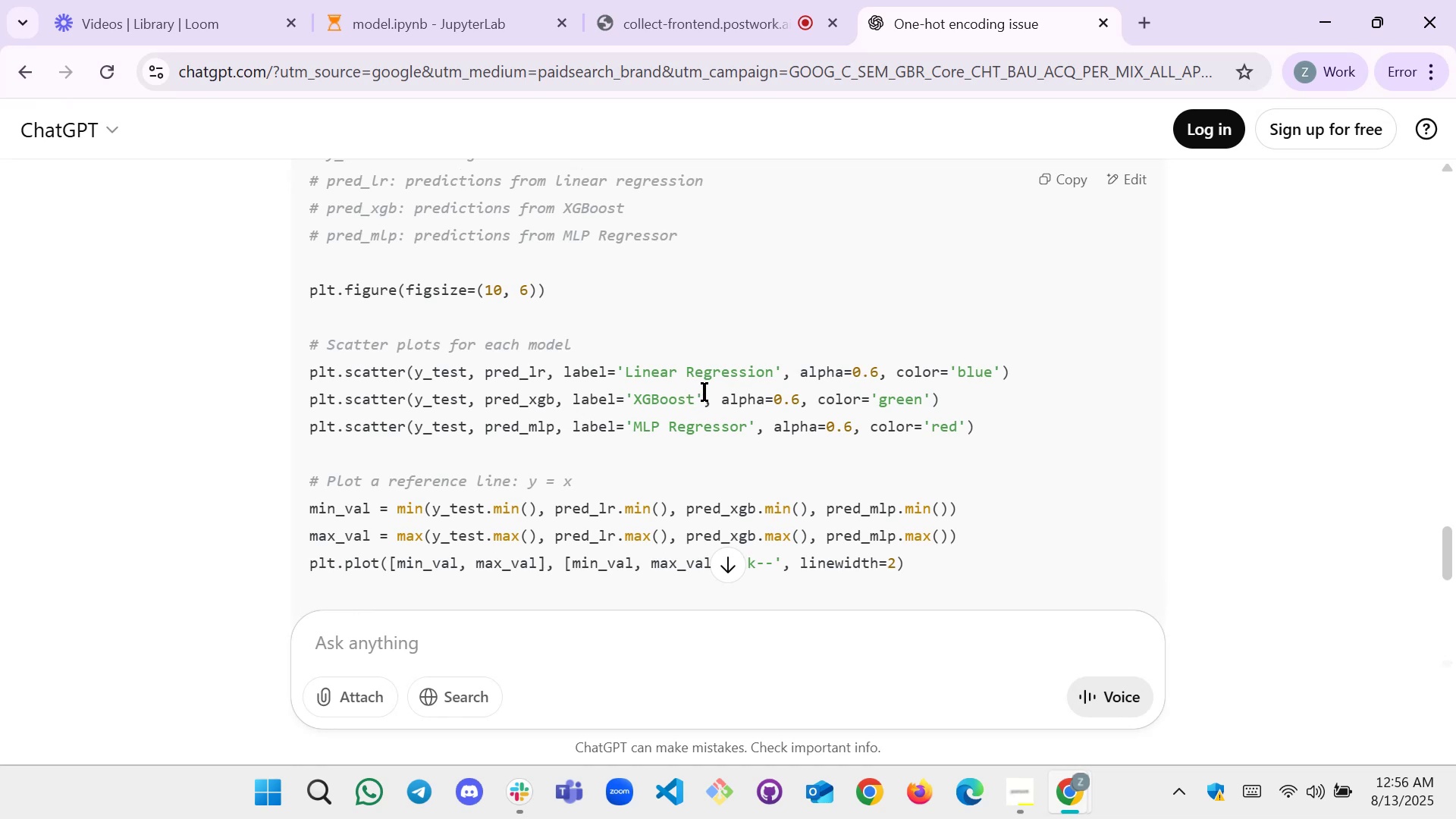 
scroll: coordinate [503, 393], scroll_direction: up, amount: 2.0
 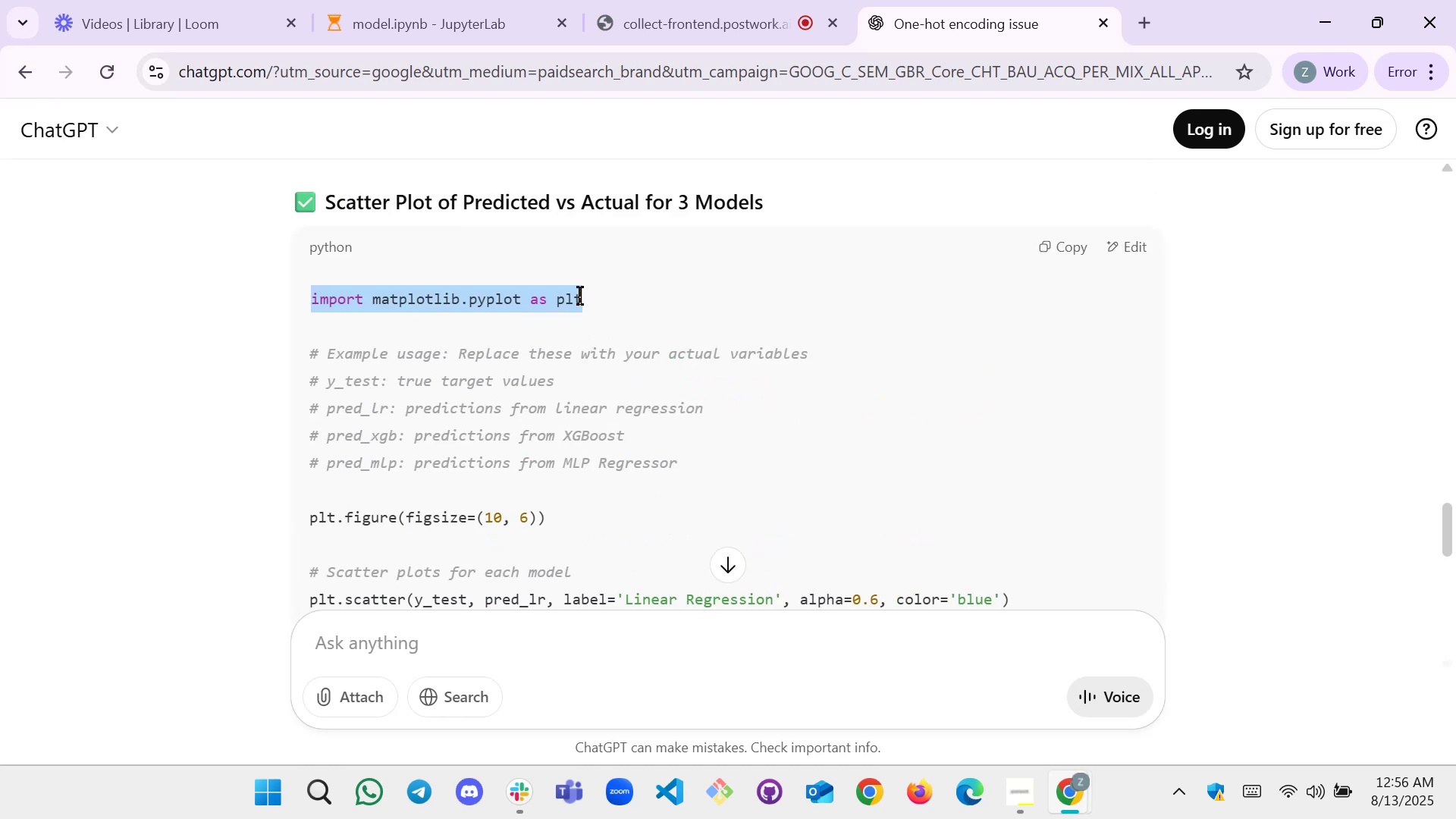 
left_click([598, 306])
 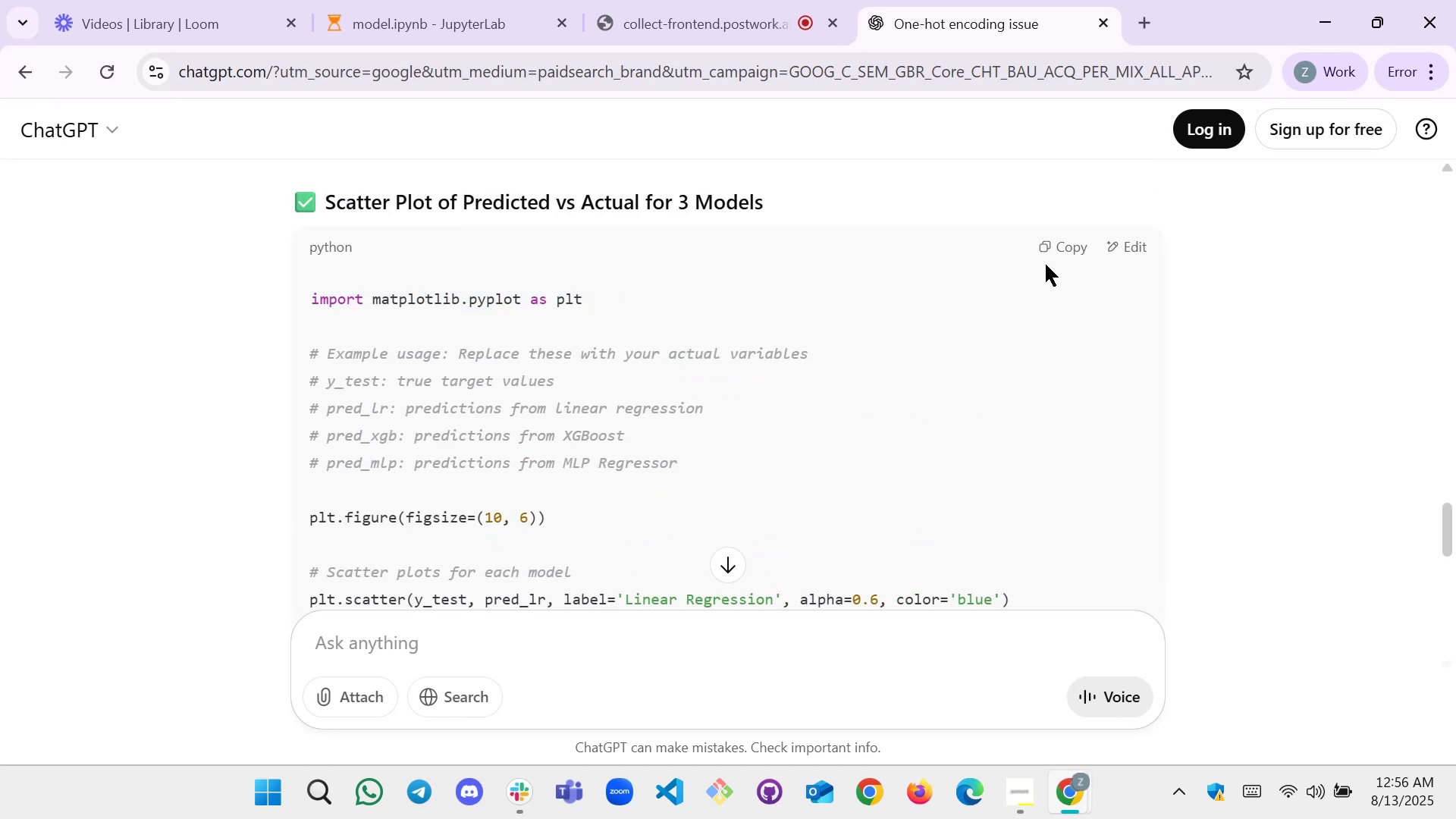 
left_click([1056, 254])
 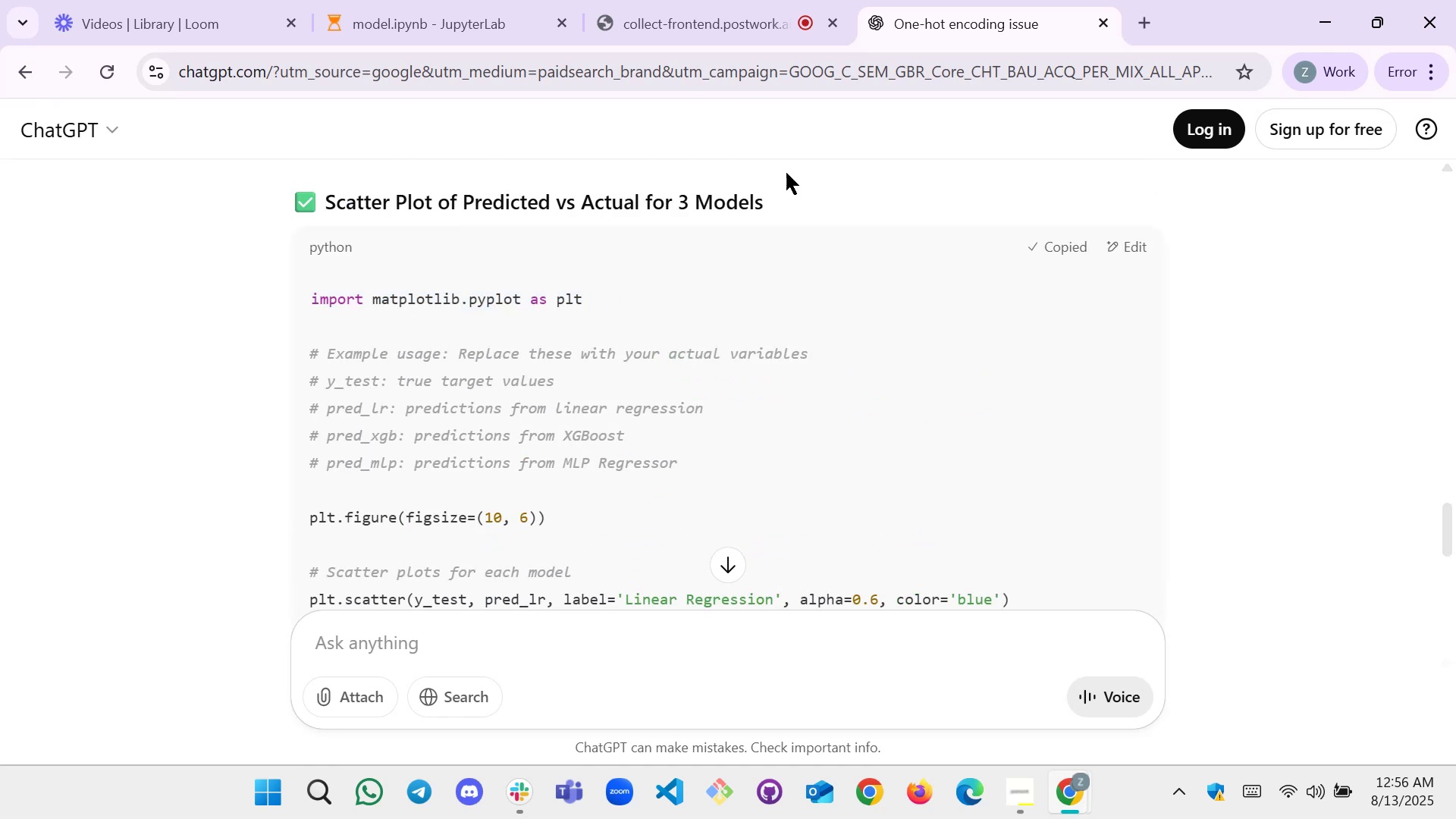 
left_click([767, 281])
 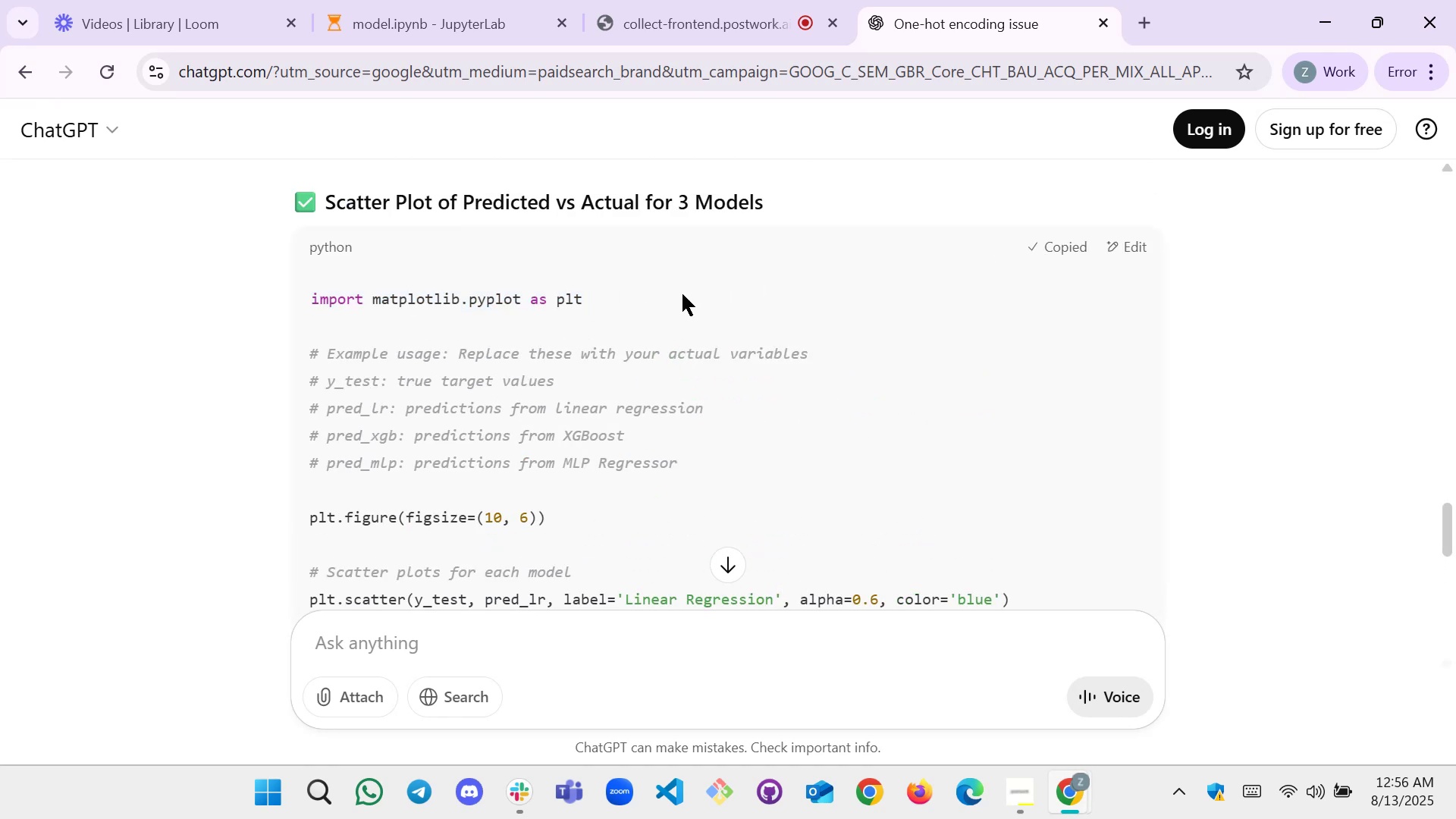 
left_click_drag(start_coordinate=[645, 294], to_coordinate=[302, 307])
 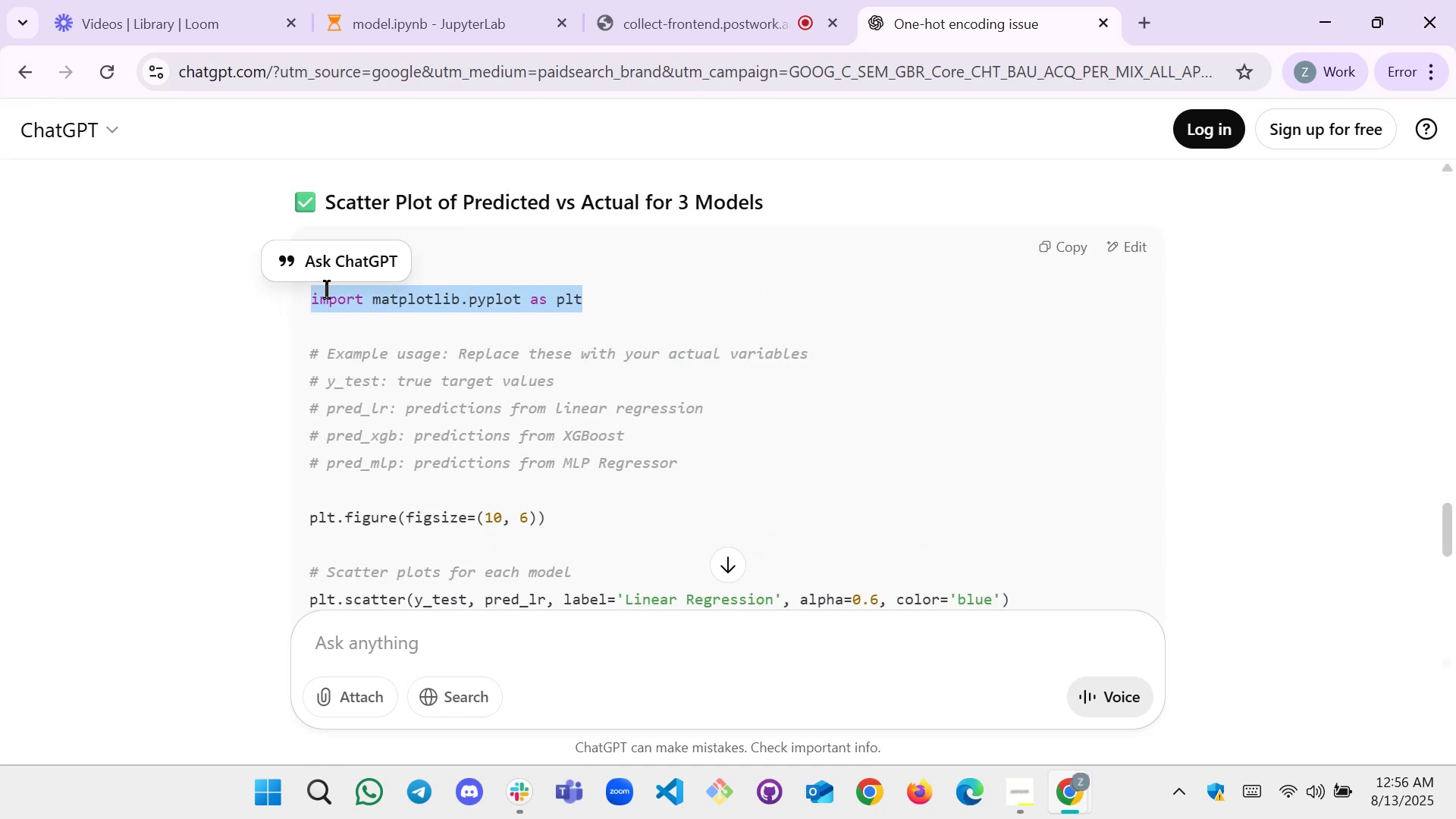 
key(Control+C)
 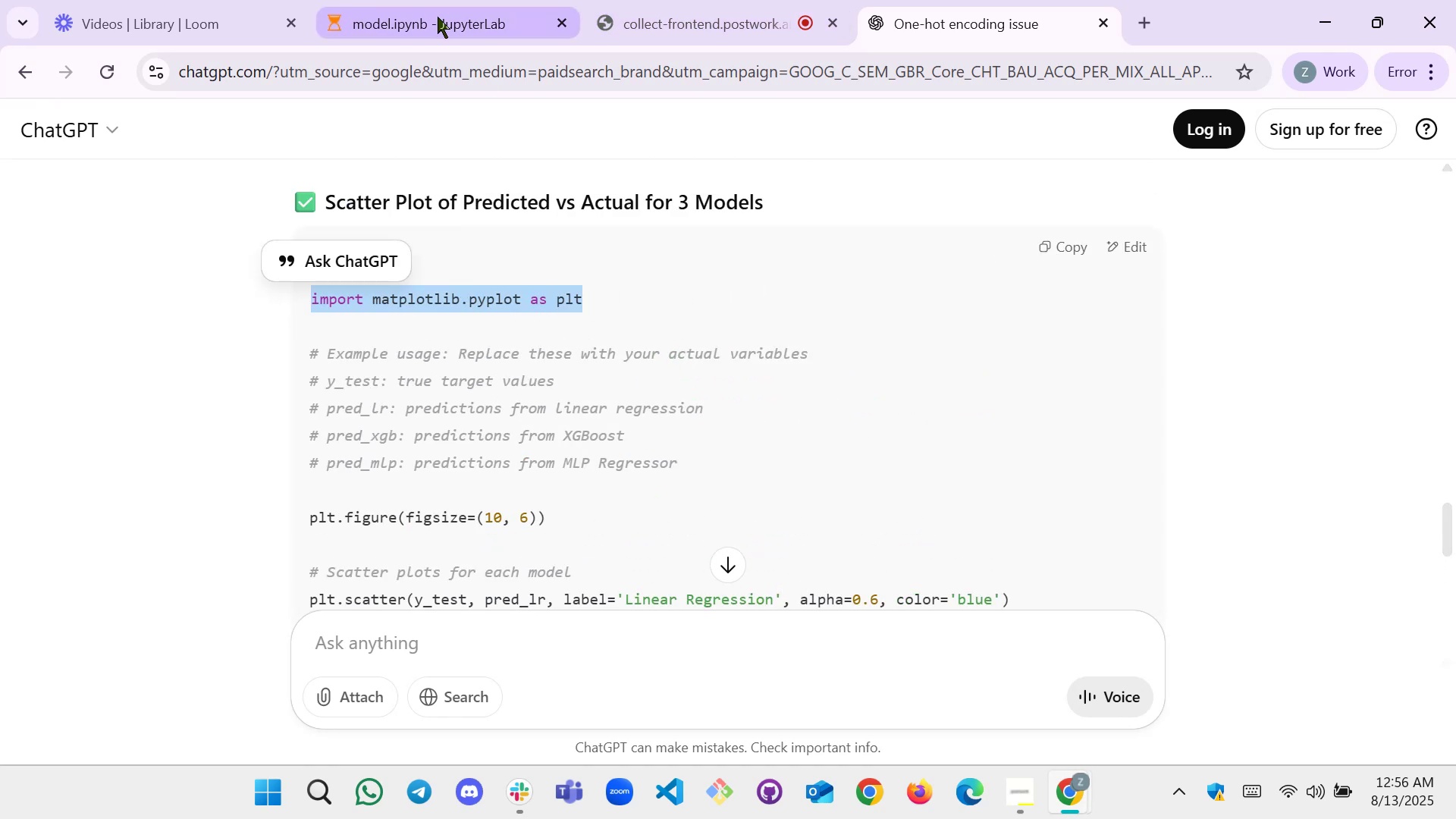 
left_click([425, 41])
 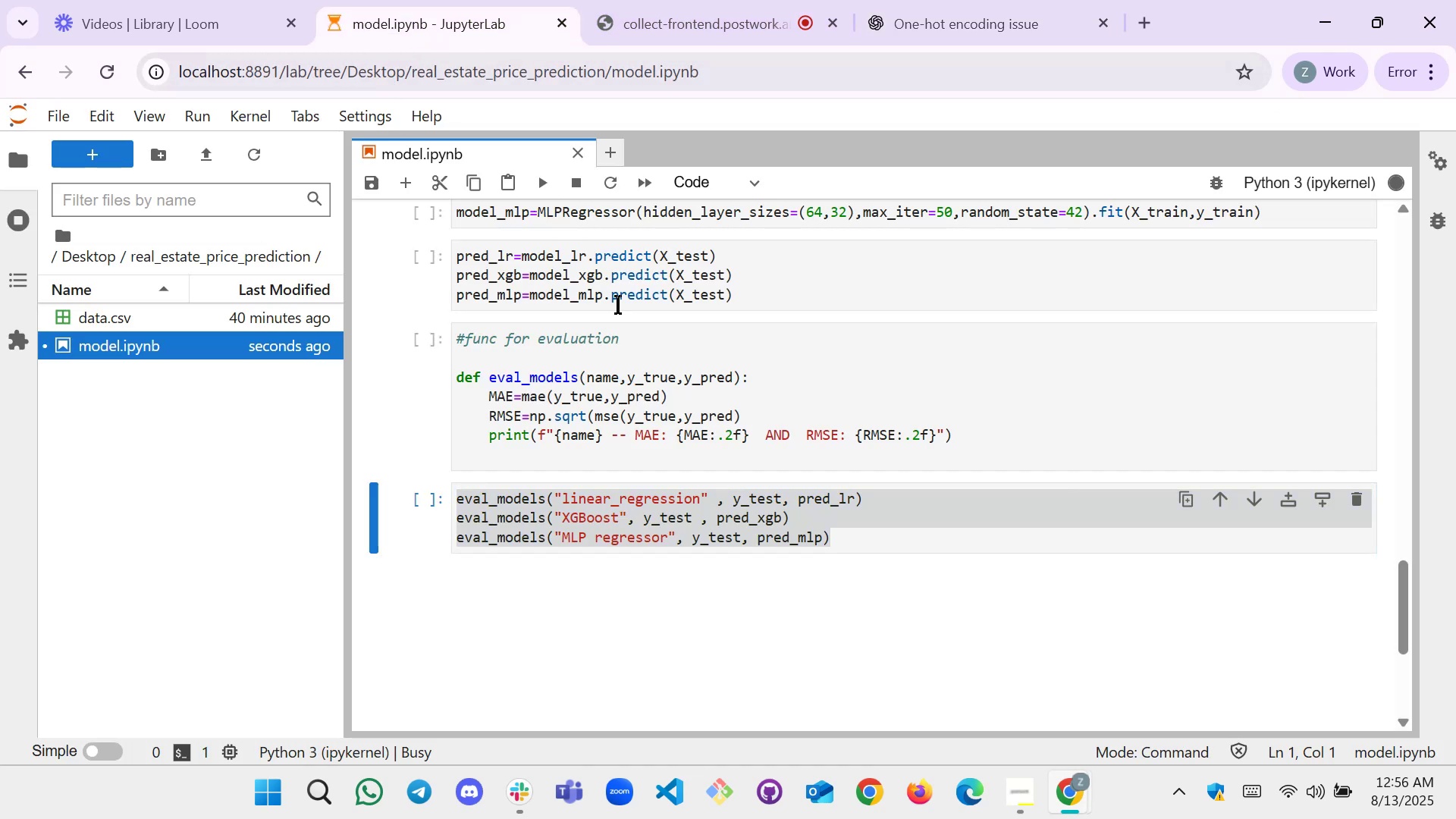 
scroll: coordinate [613, 415], scroll_direction: up, amount: 20.0
 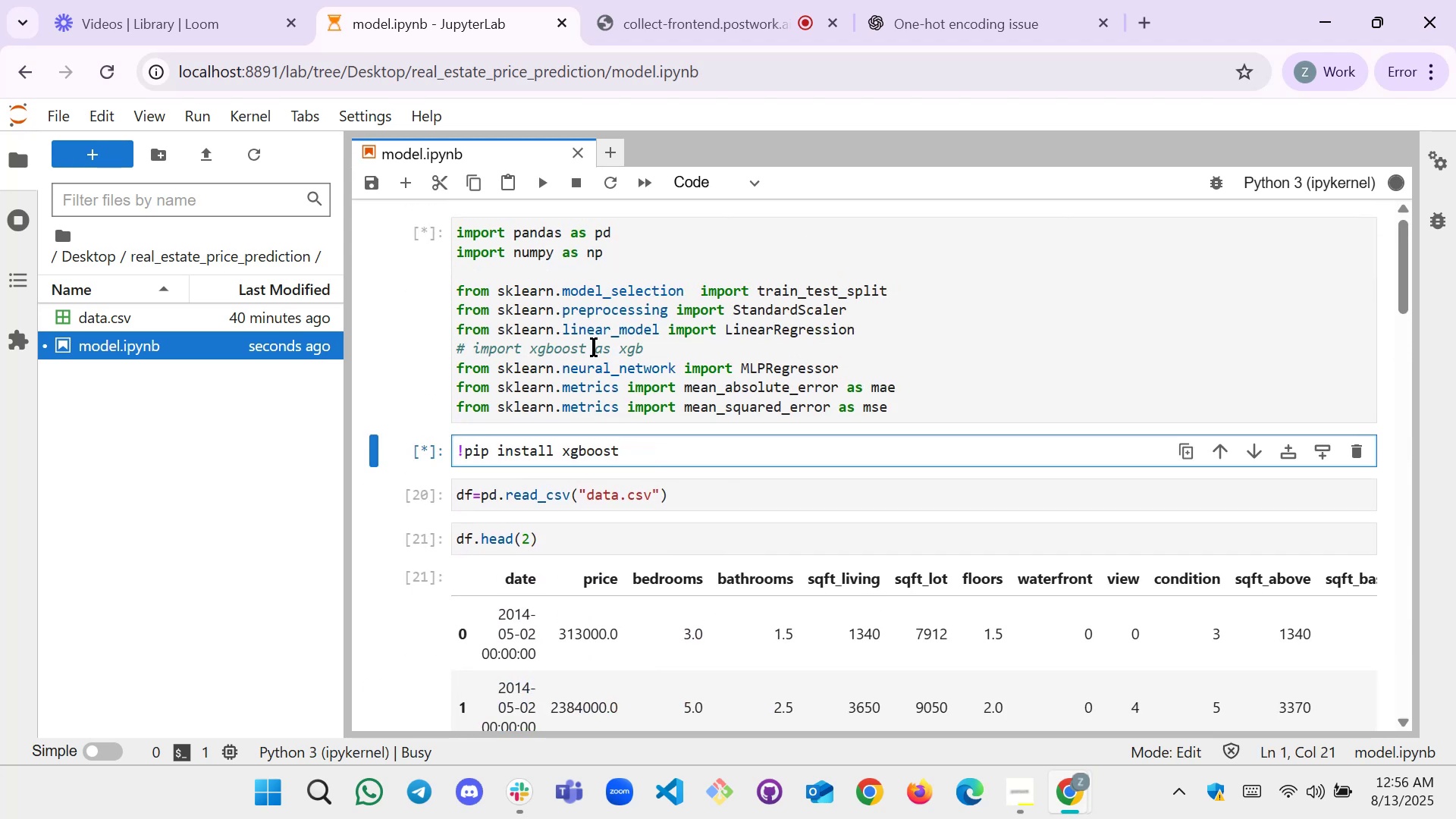 
left_click([921, 406])
 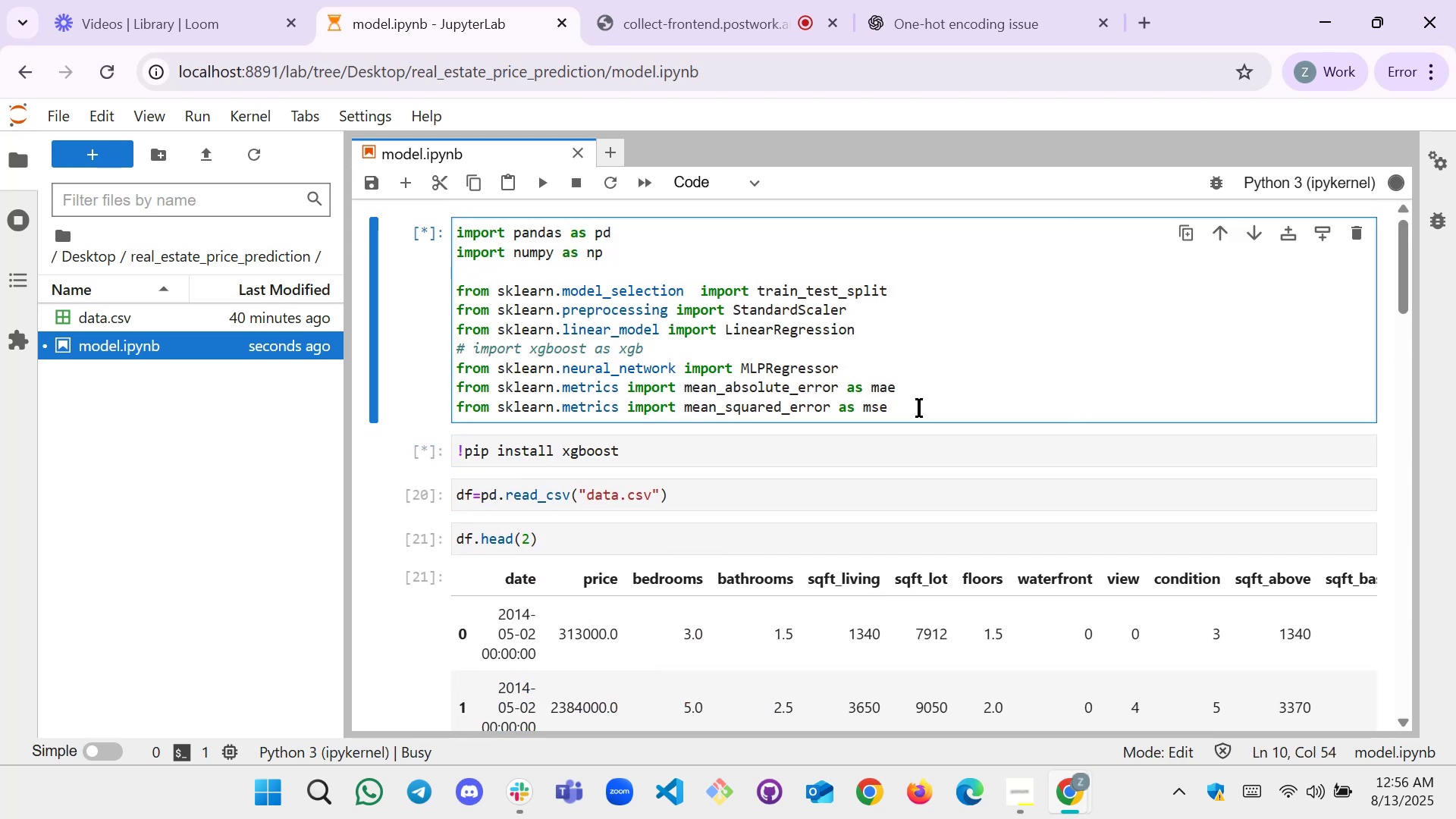 
key(Enter)
 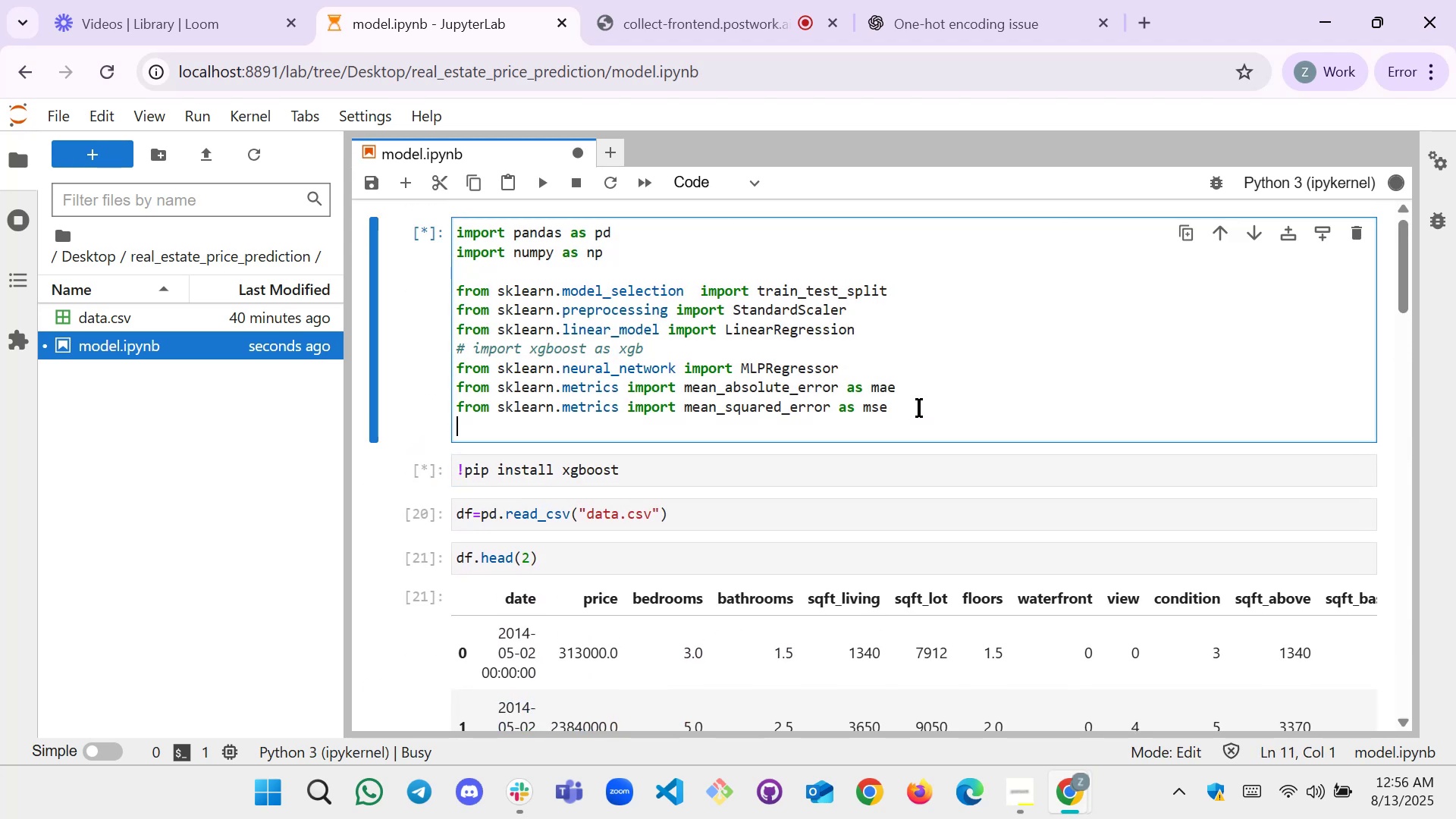 
key(Control+V)
 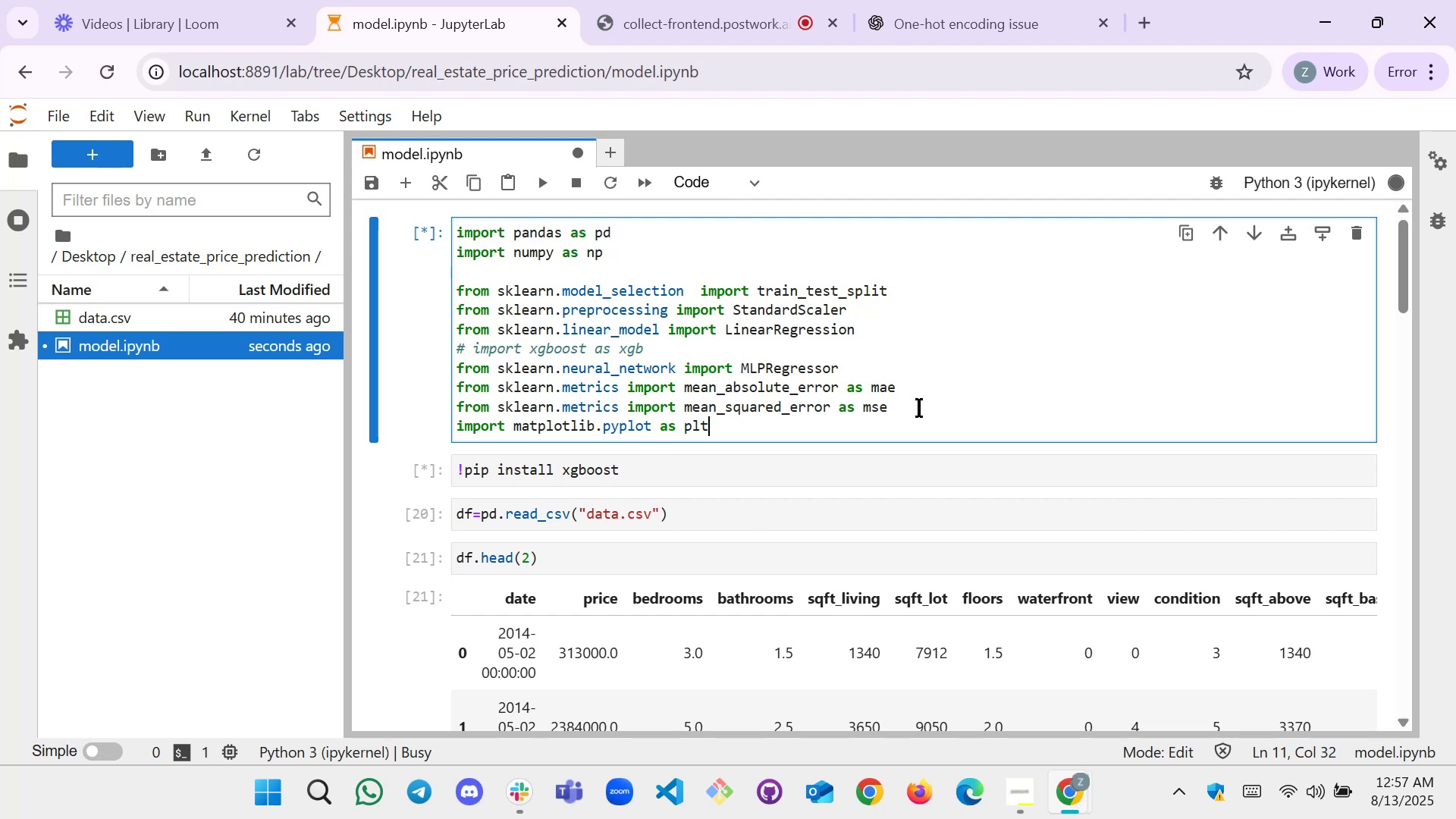 
wait(6.01)
 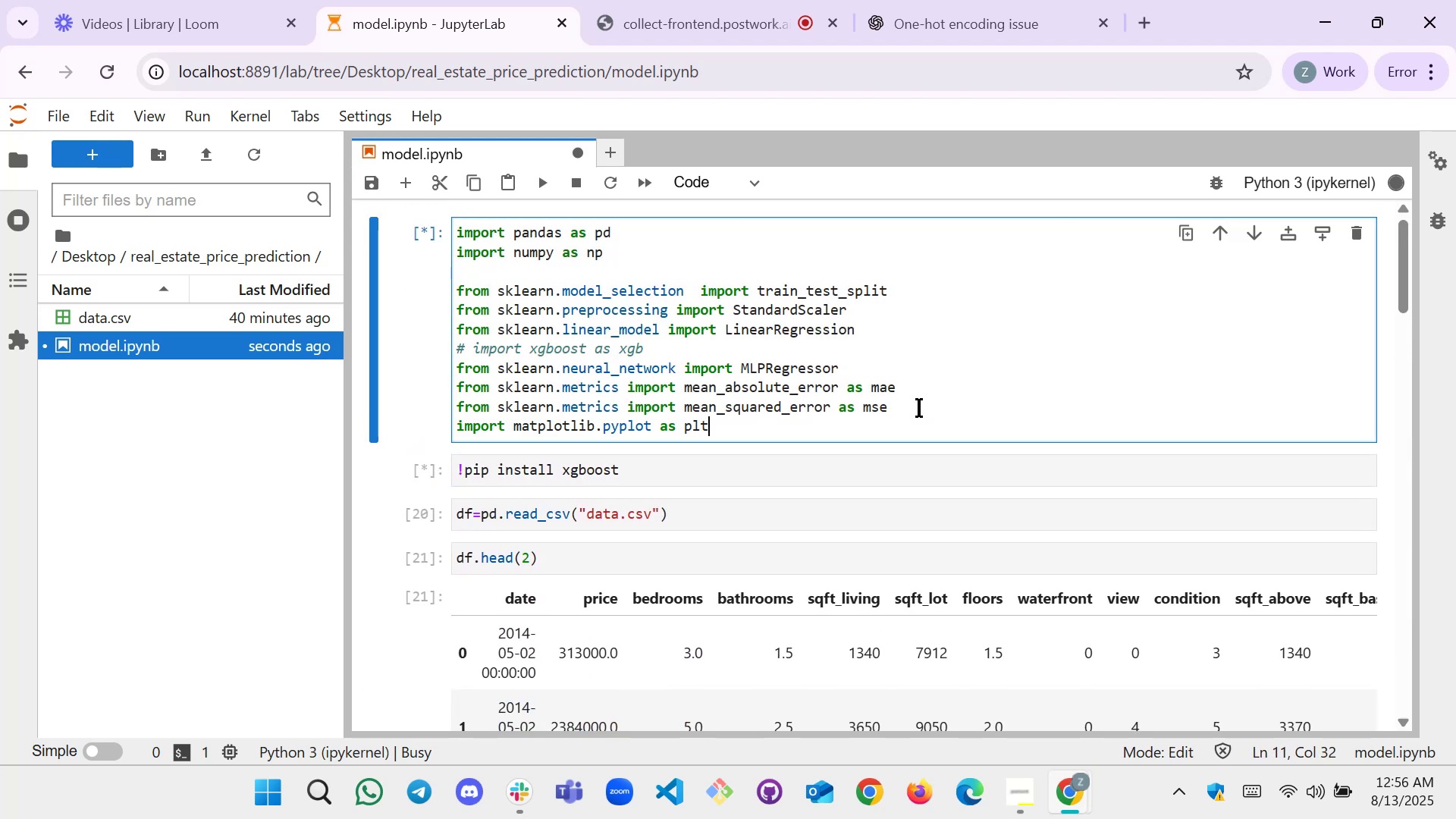 
left_click([701, 475])
 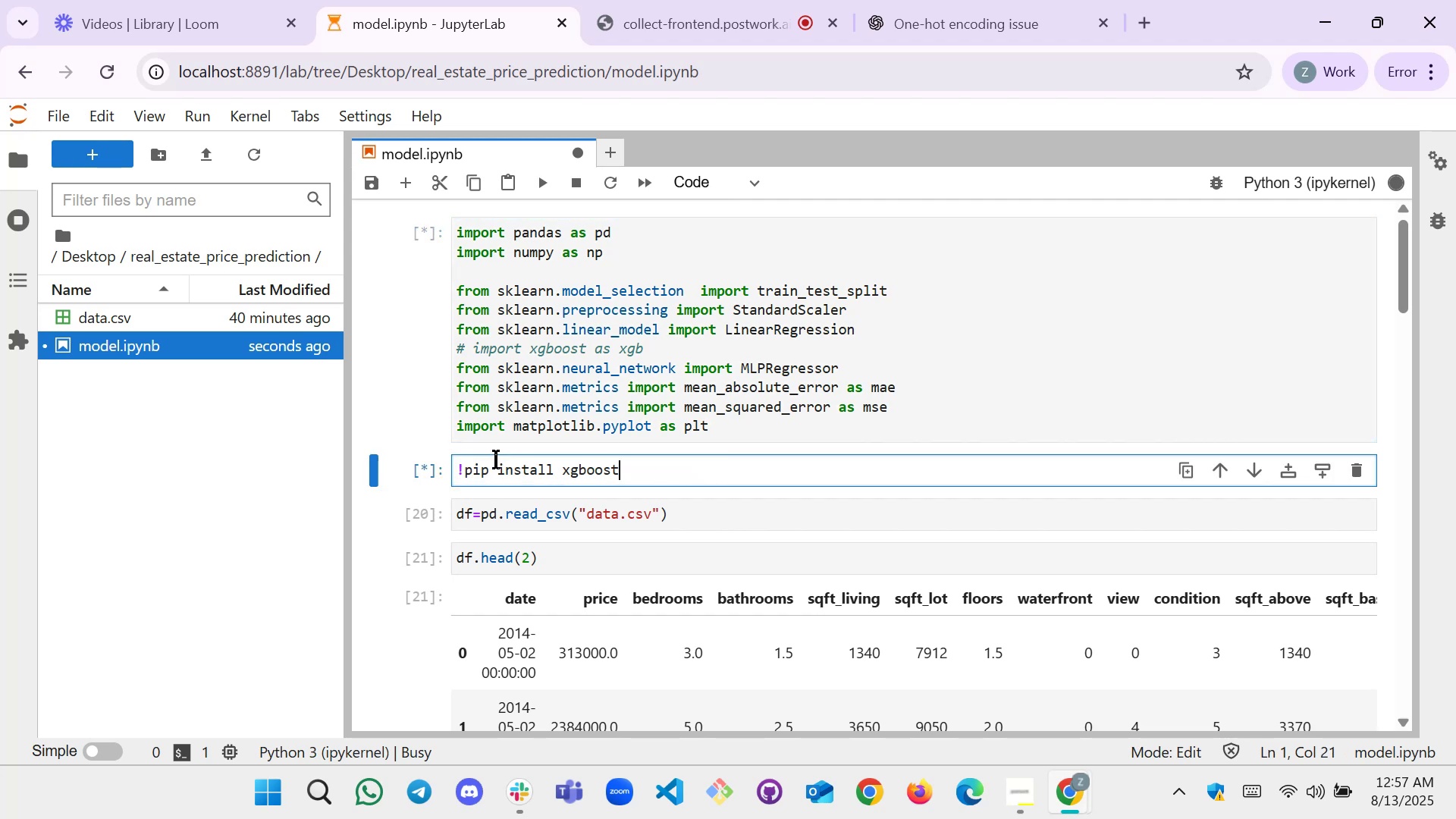 
left_click([969, 0])
 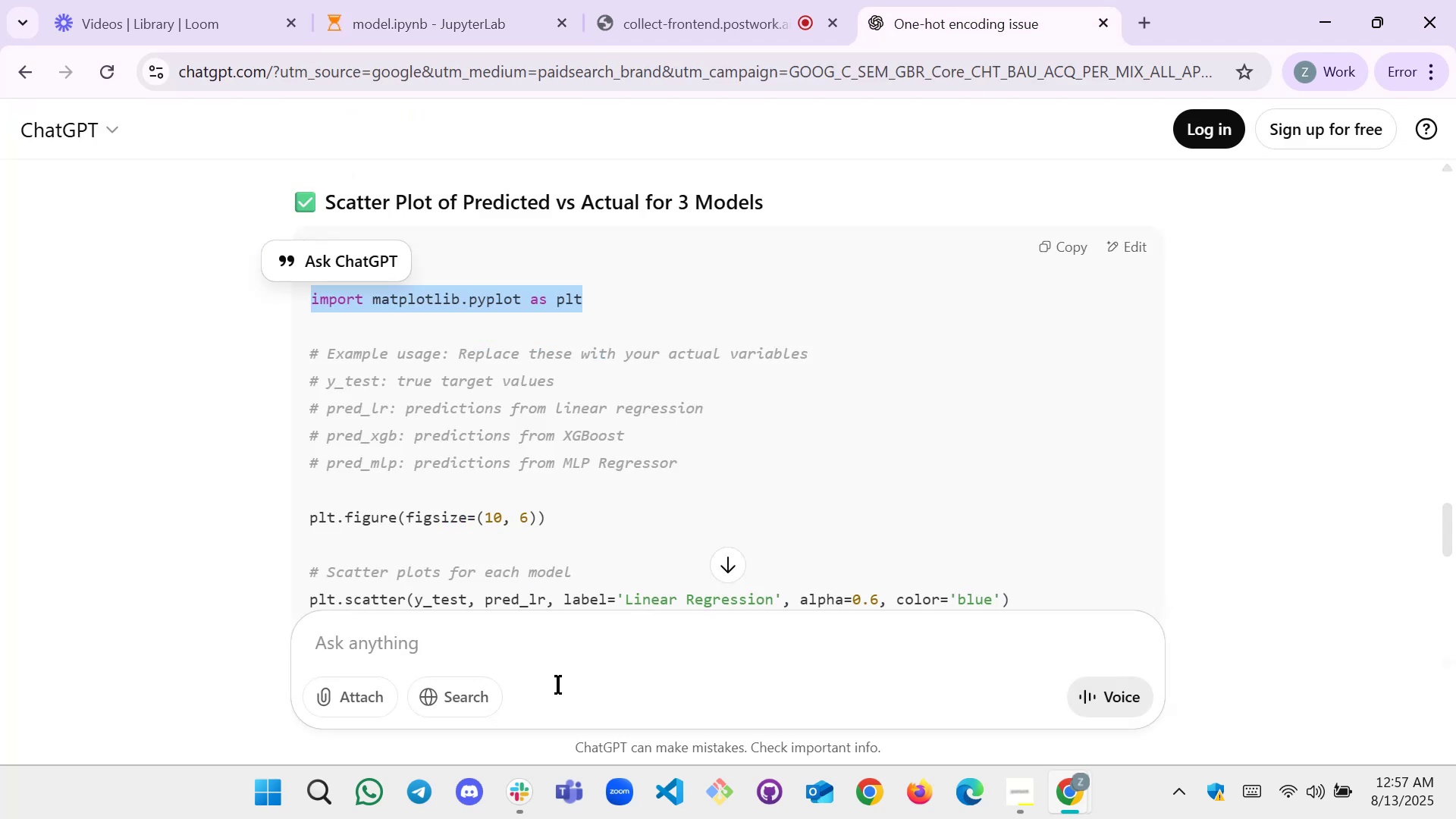 
left_click([557, 660])
 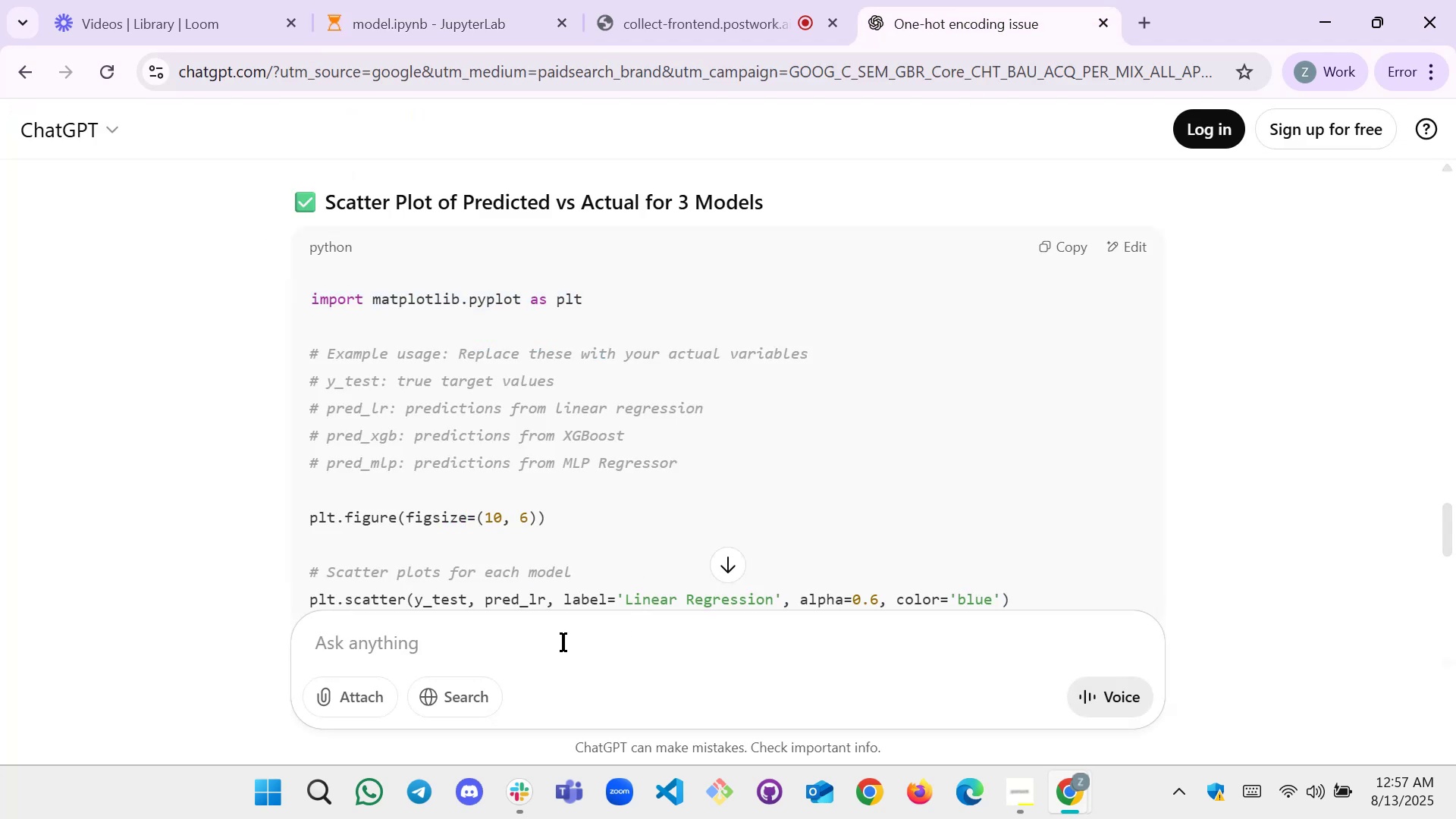 
type(hwo)
key(Backspace)
key(Backspace)
type(ow to instal )
key(Backspace)
type( )
key(Backspace)
type(l xgboost )
 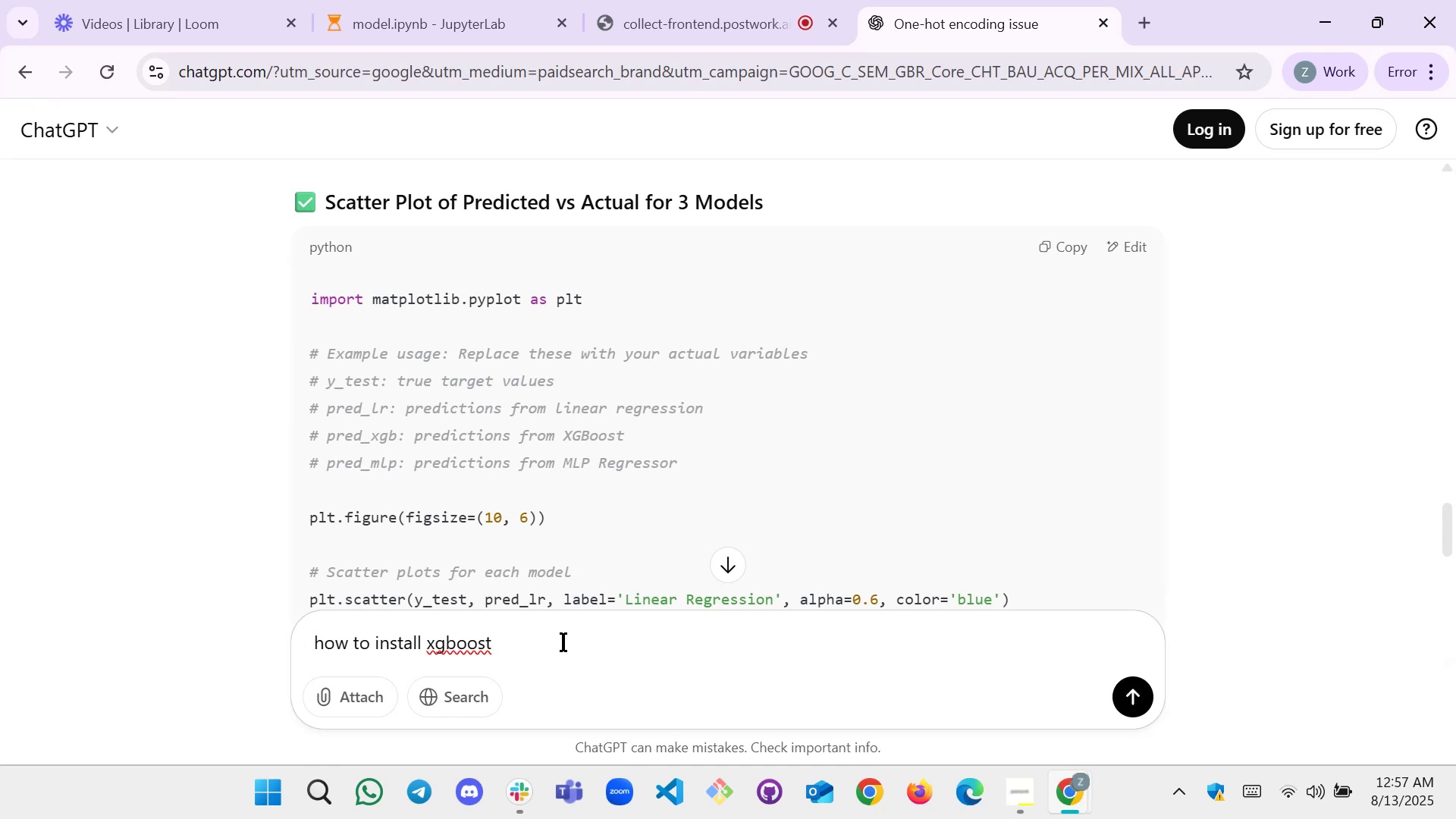 
key(Enter)
 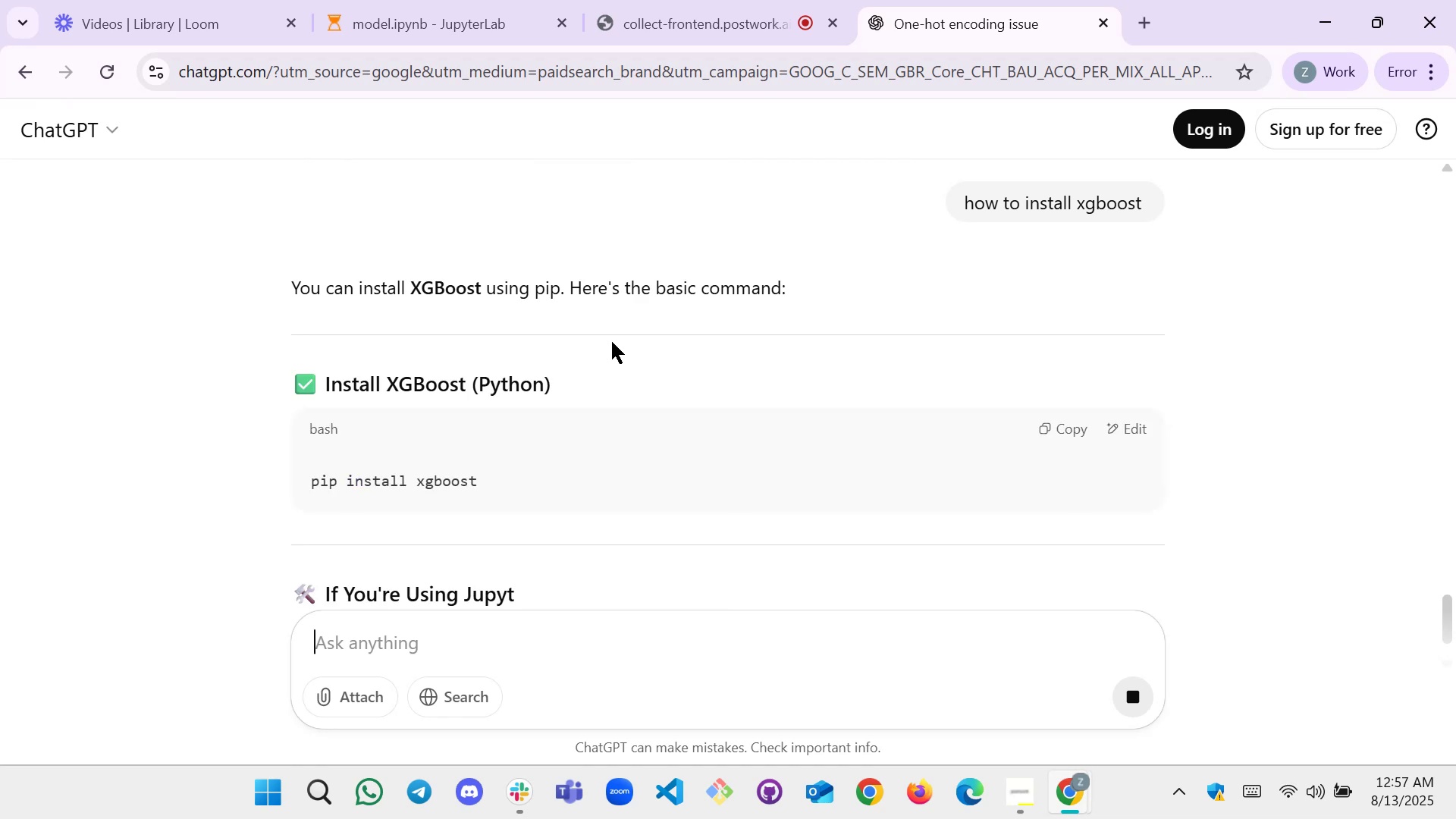 
scroll: coordinate [393, 516], scroll_direction: down, amount: 3.0
 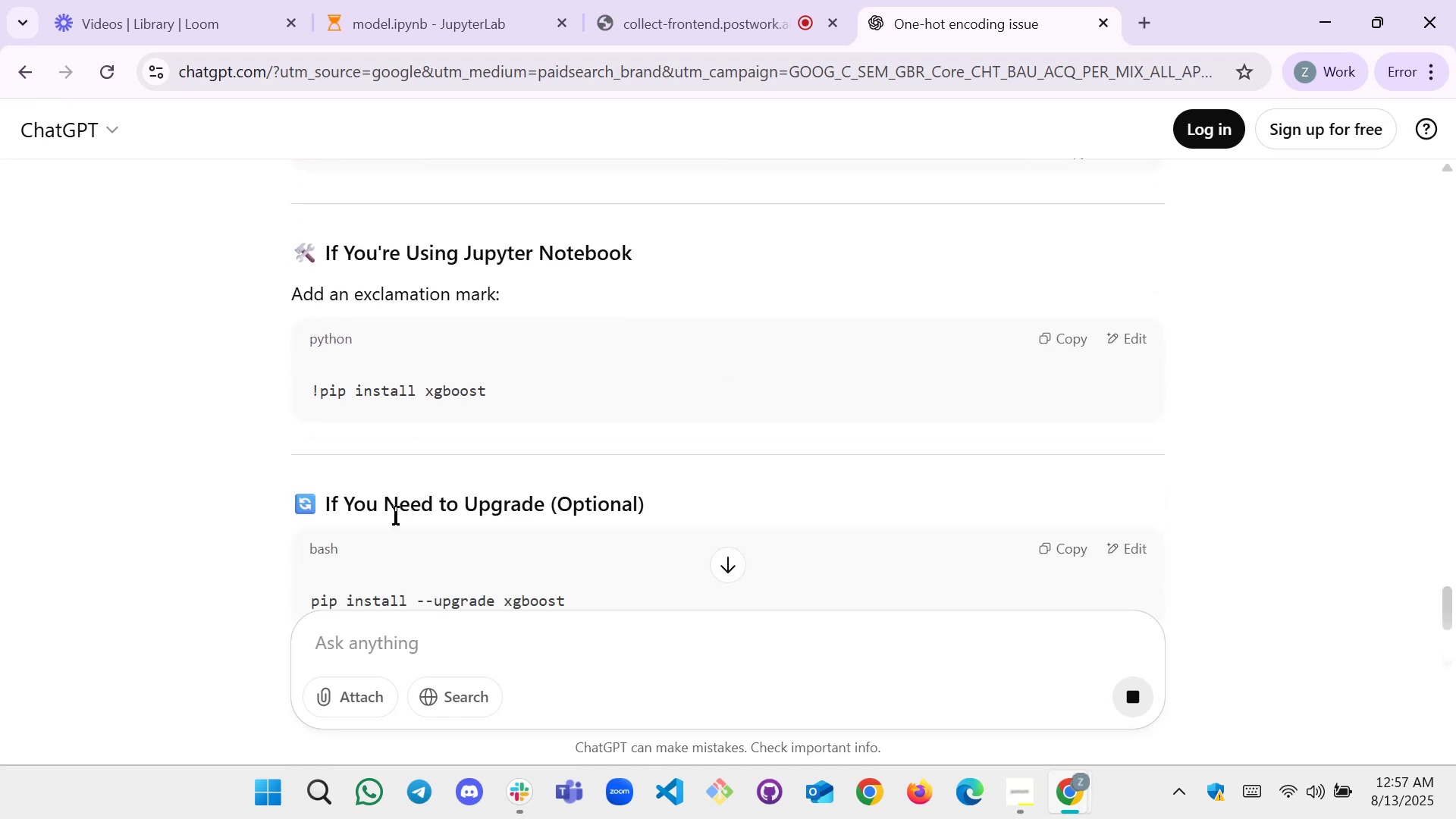 
scroll: coordinate [395, 516], scroll_direction: up, amount: 1.0
 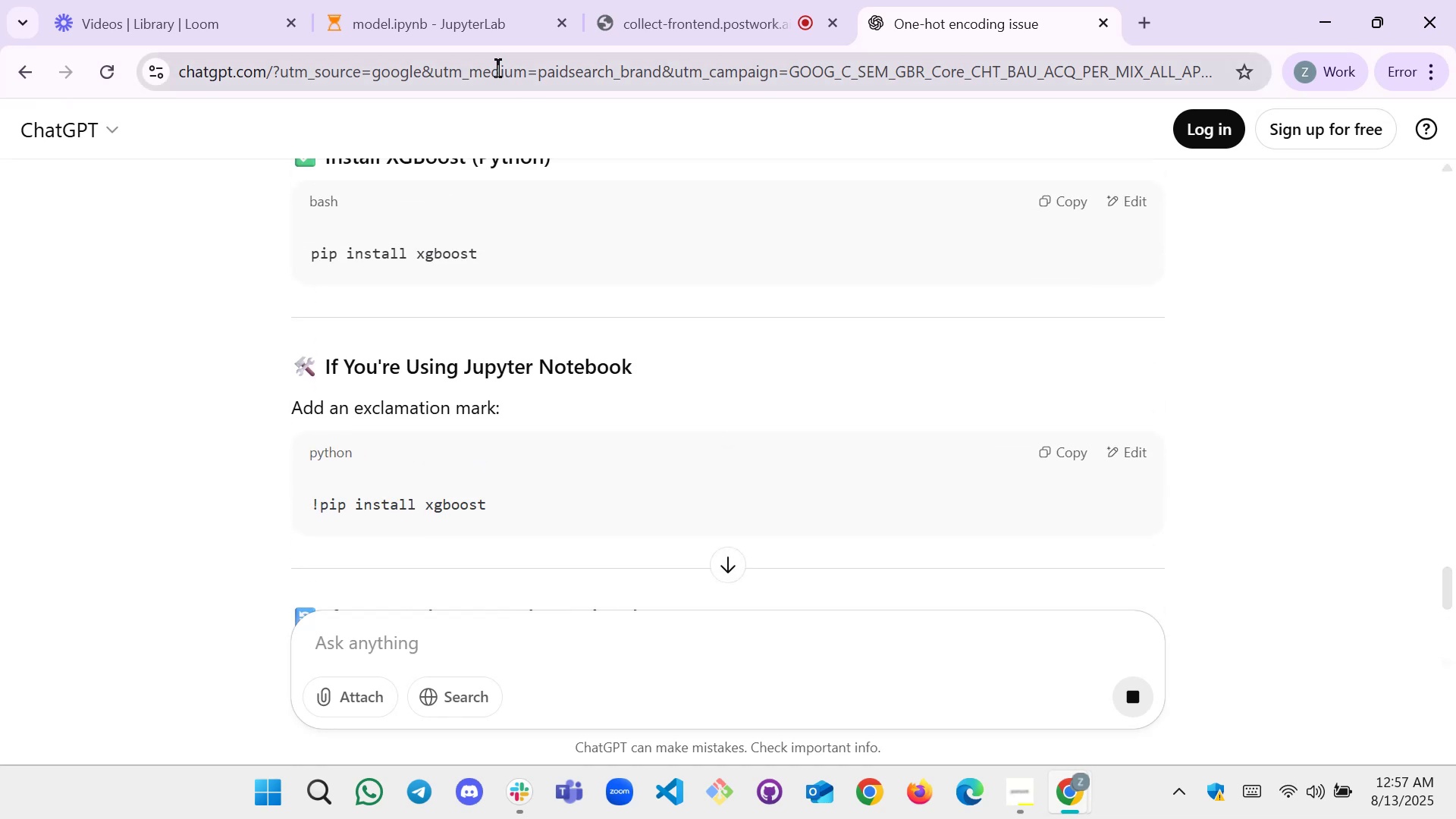 
left_click([457, 40])
 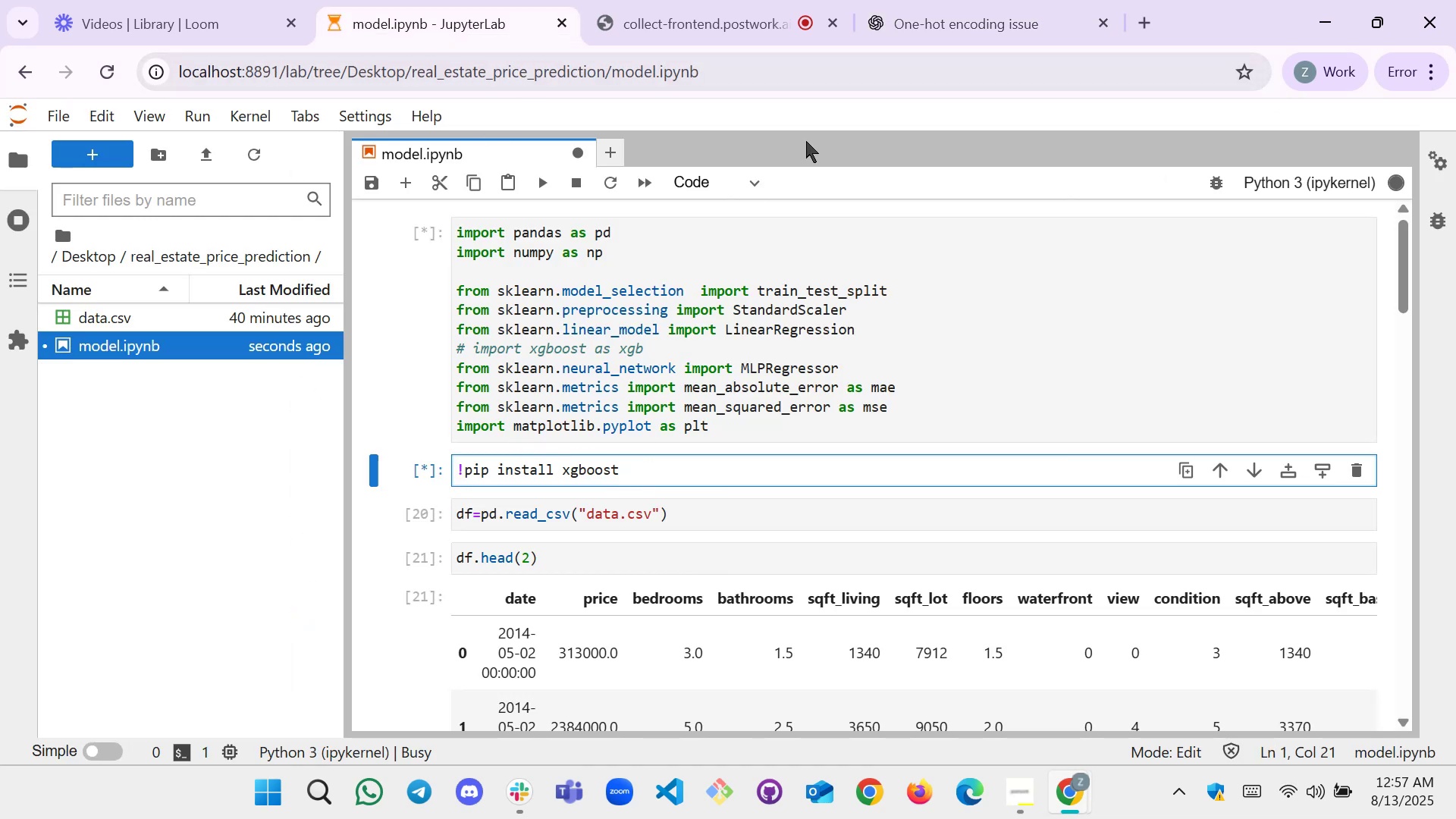 
left_click([943, 38])
 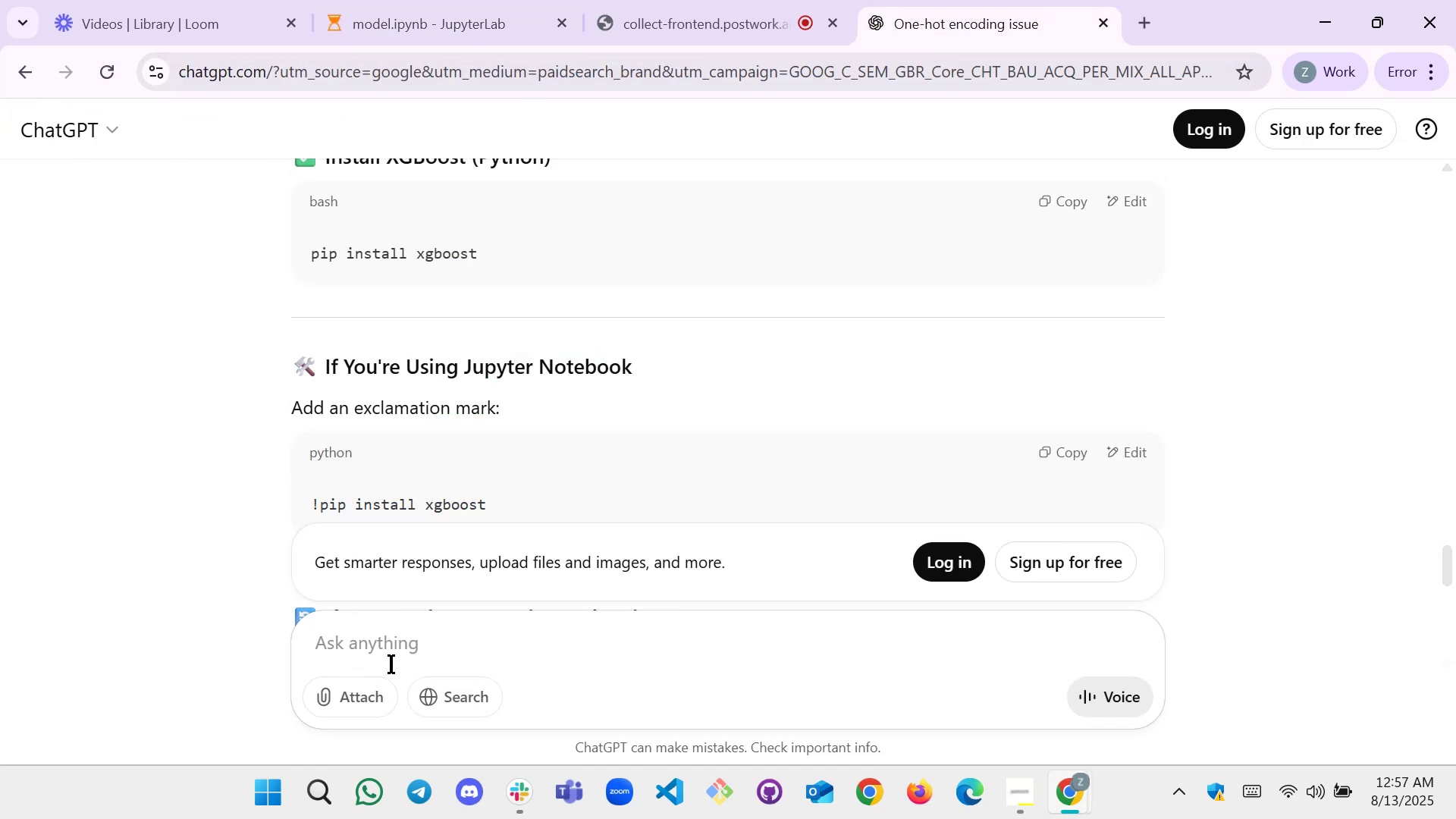 
scroll: coordinate [536, 522], scroll_direction: down, amount: 4.0
 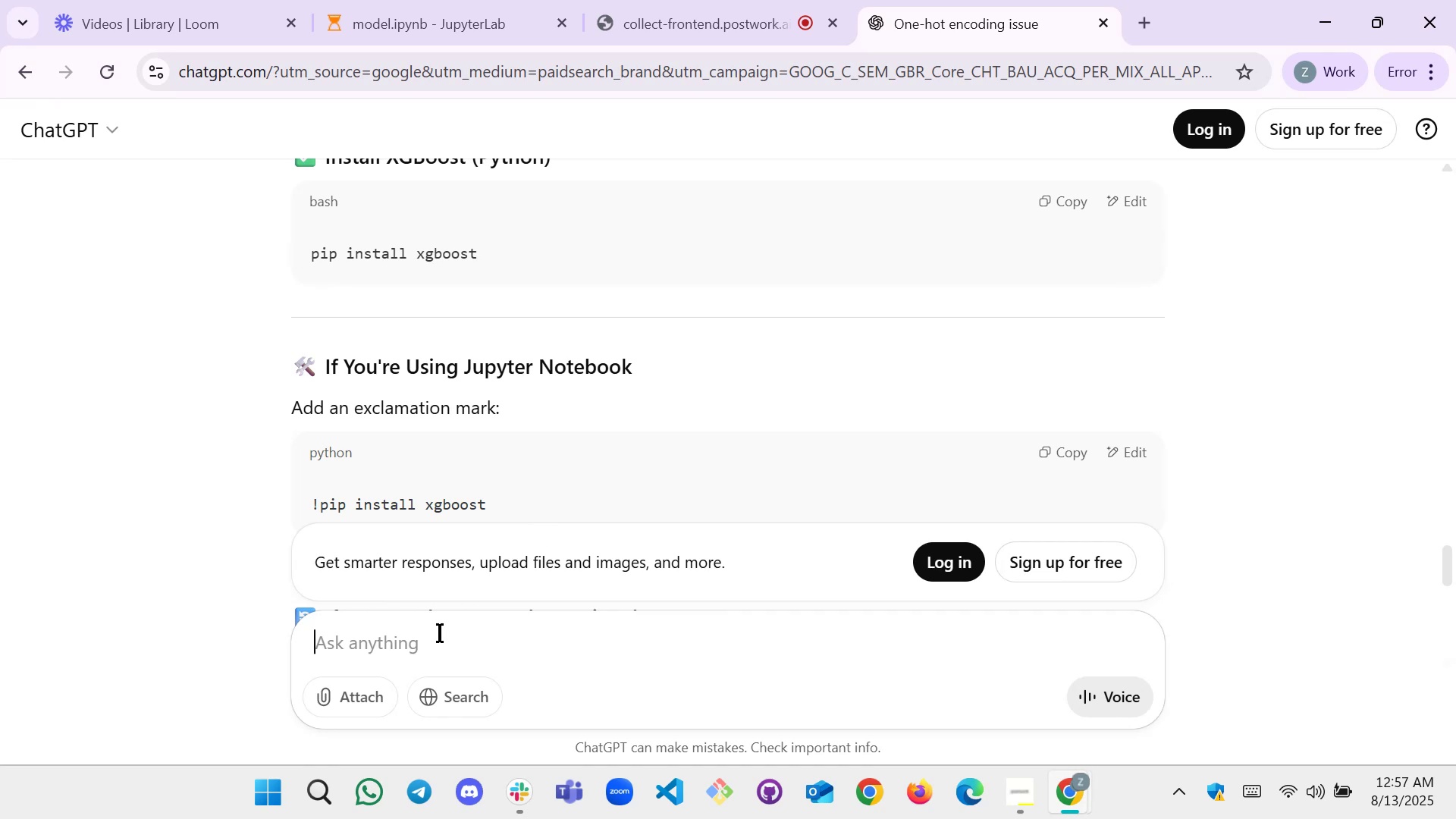 
left_click([437, 648])
 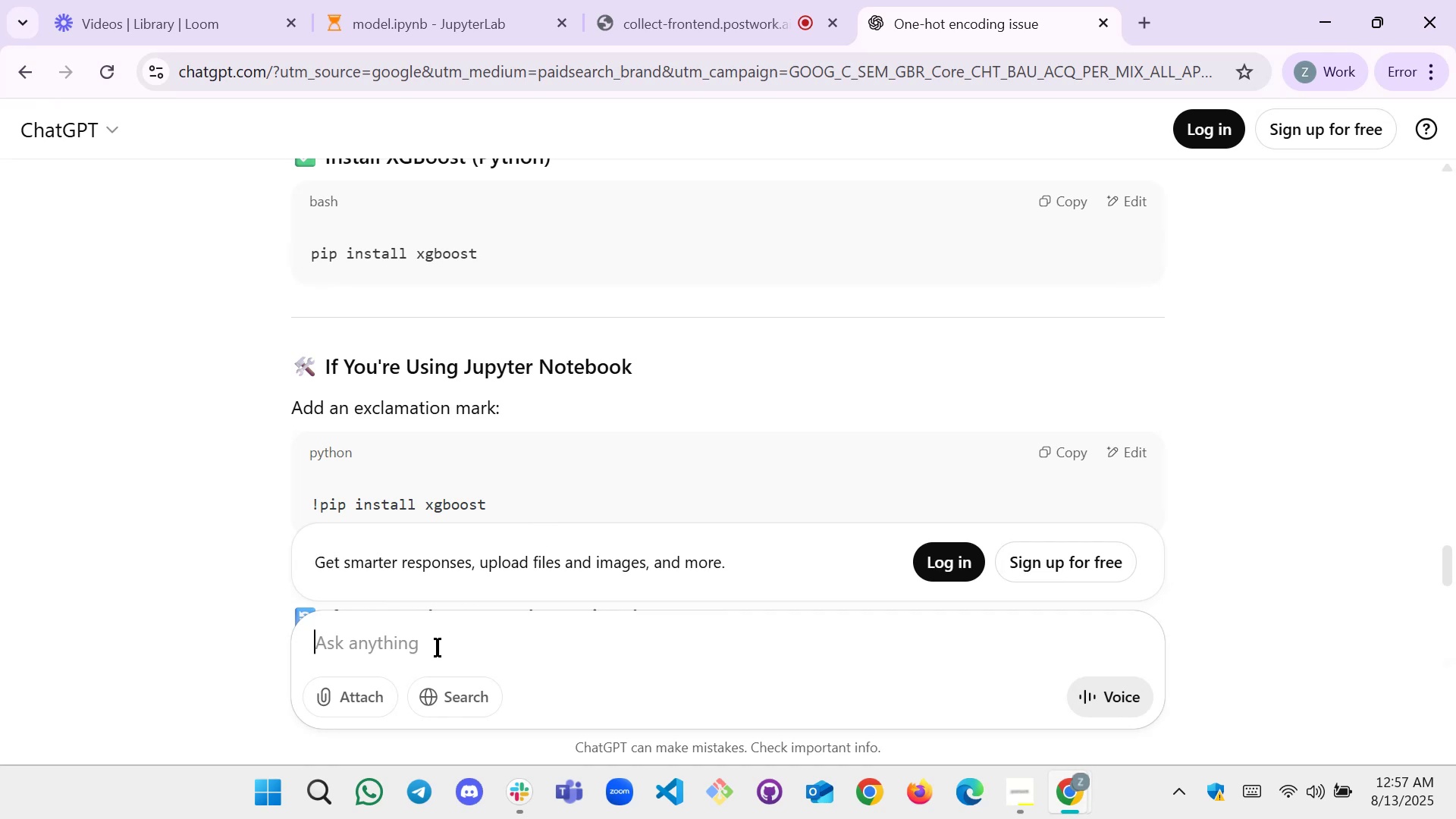 
type(why it is taking so long )
 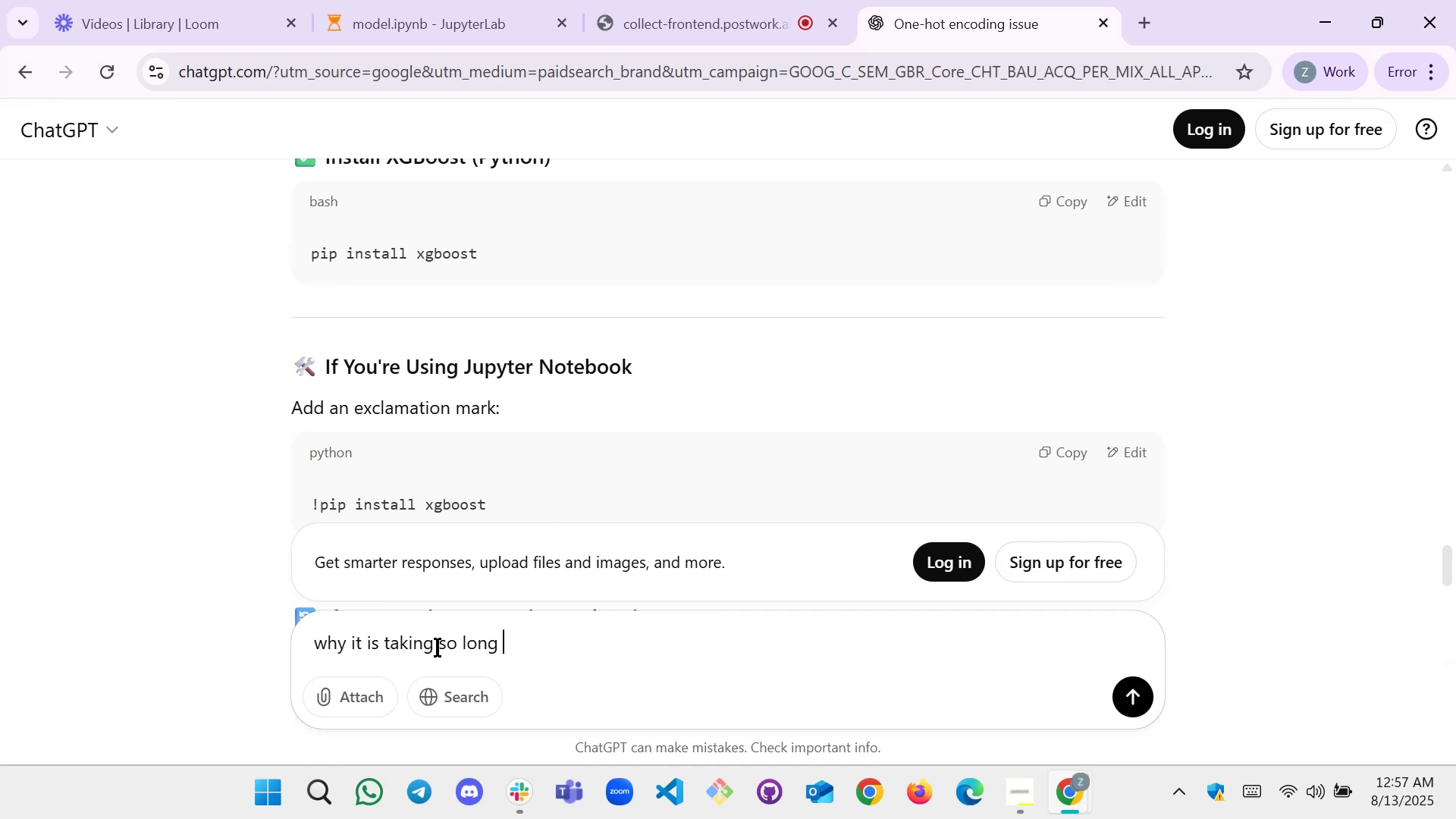 
key(Enter)
 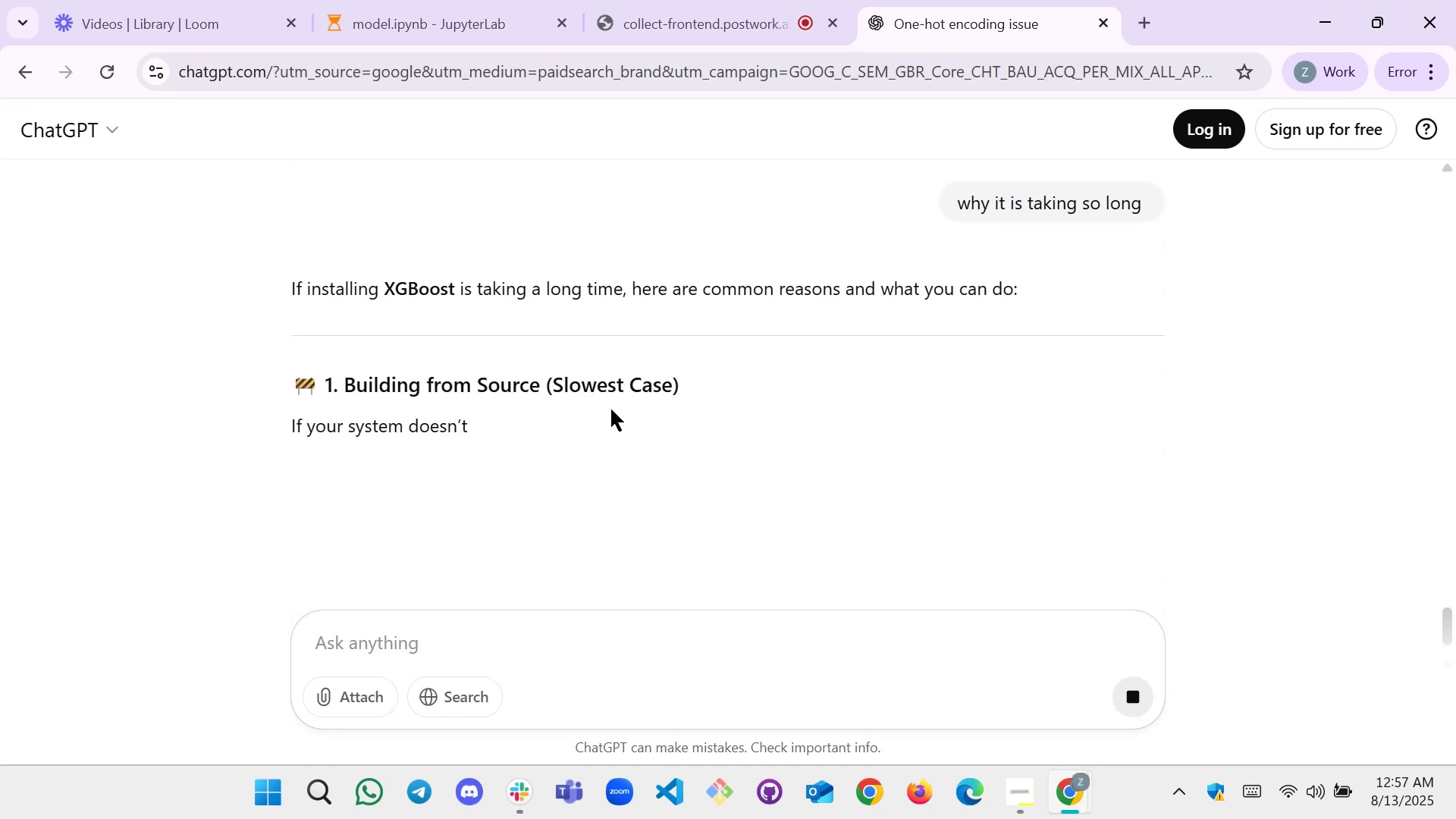 
scroll: coordinate [618, 409], scroll_direction: down, amount: 2.0
 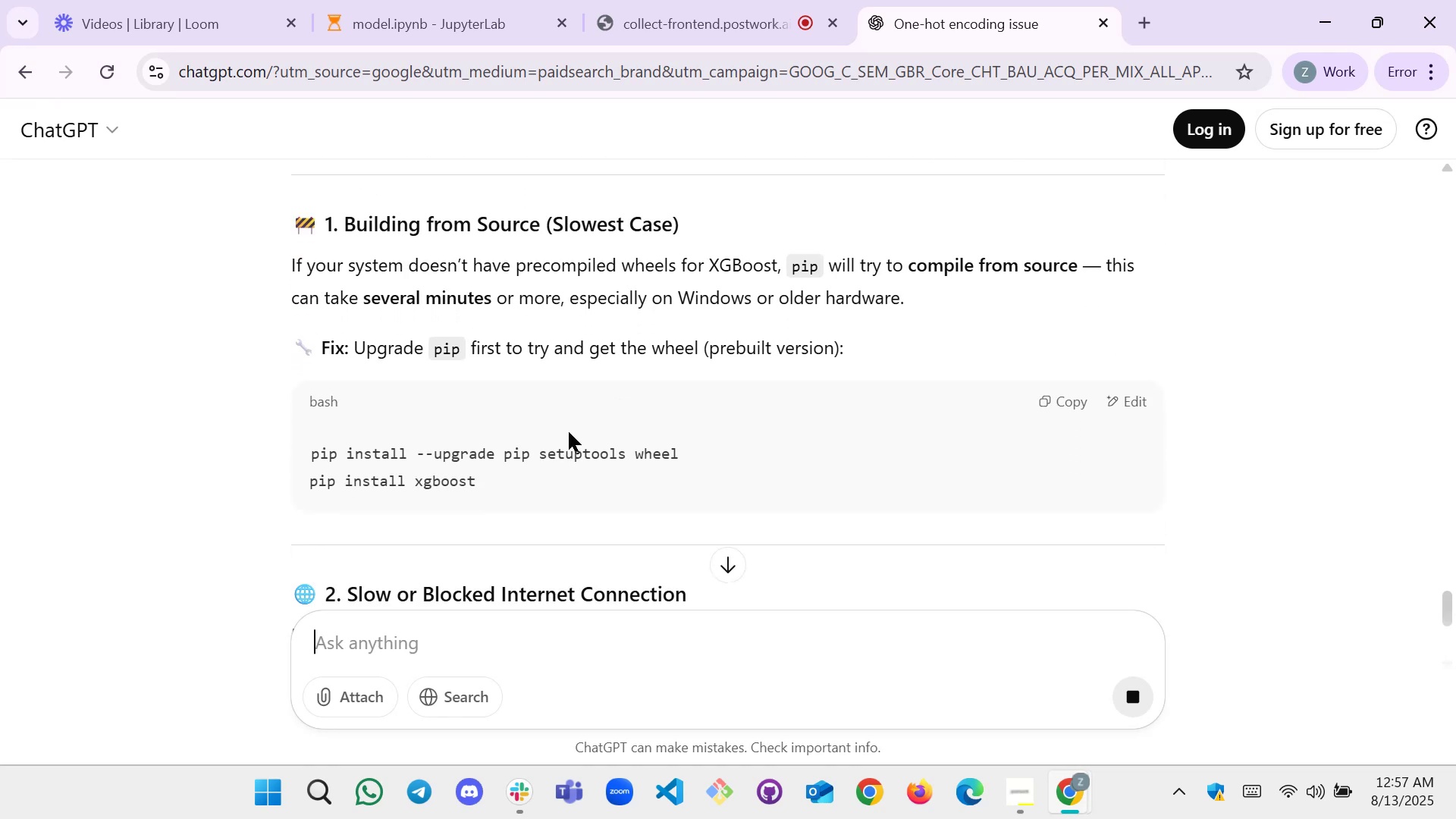 
wait(5.06)
 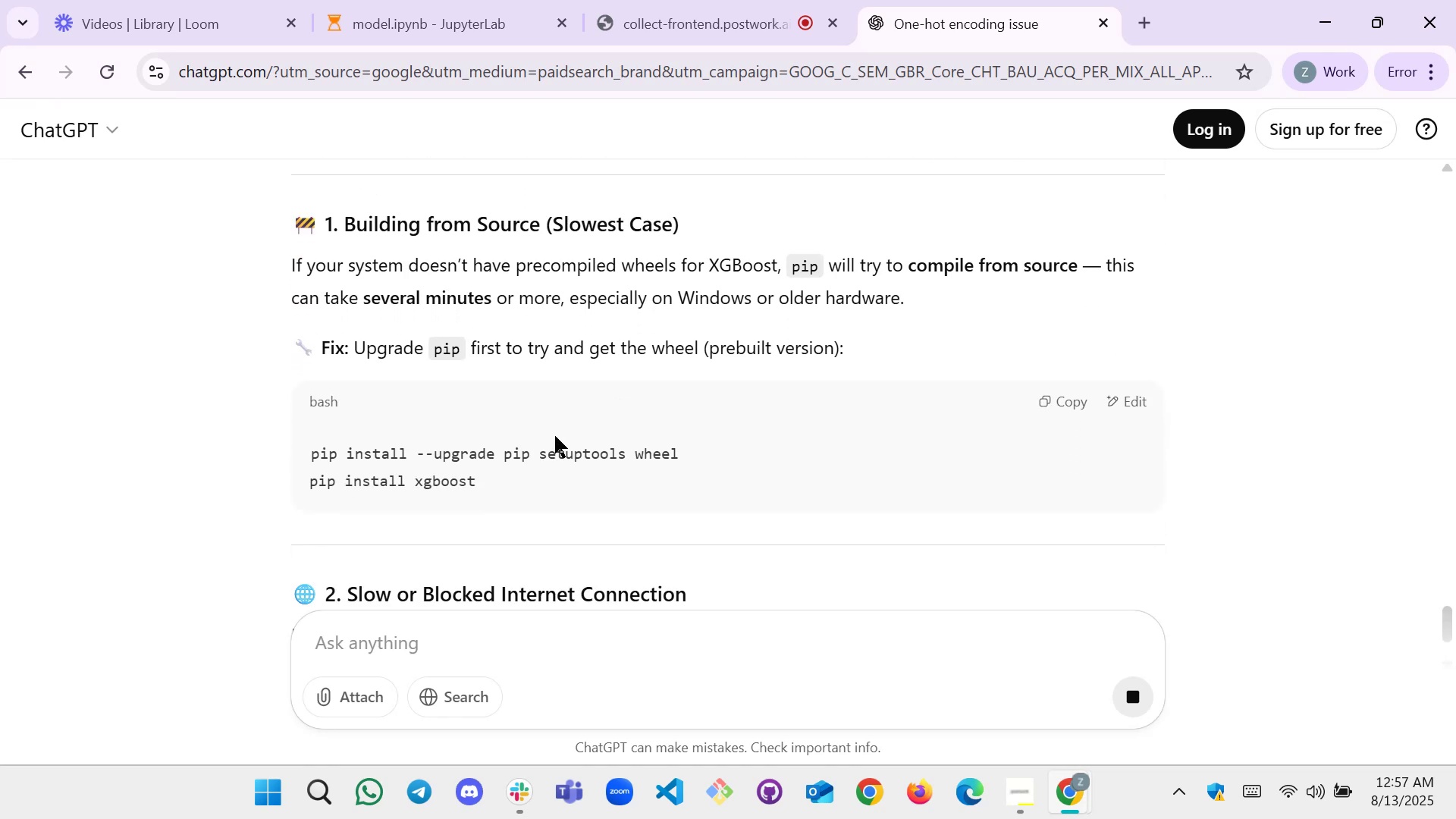 
scroll: coordinate [569, 432], scroll_direction: down, amount: 2.0
 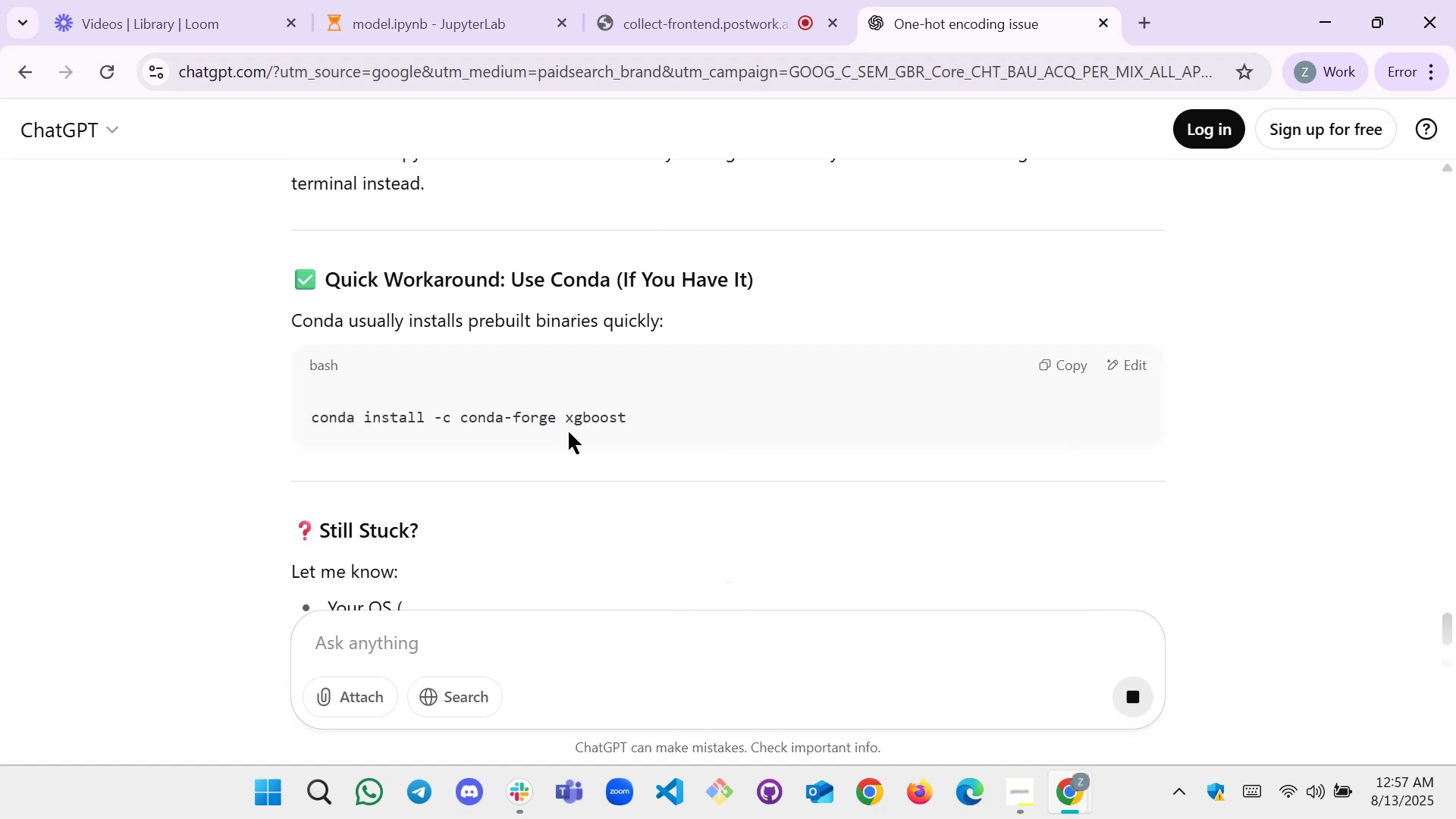 
scroll: coordinate [569, 432], scroll_direction: up, amount: 2.0
 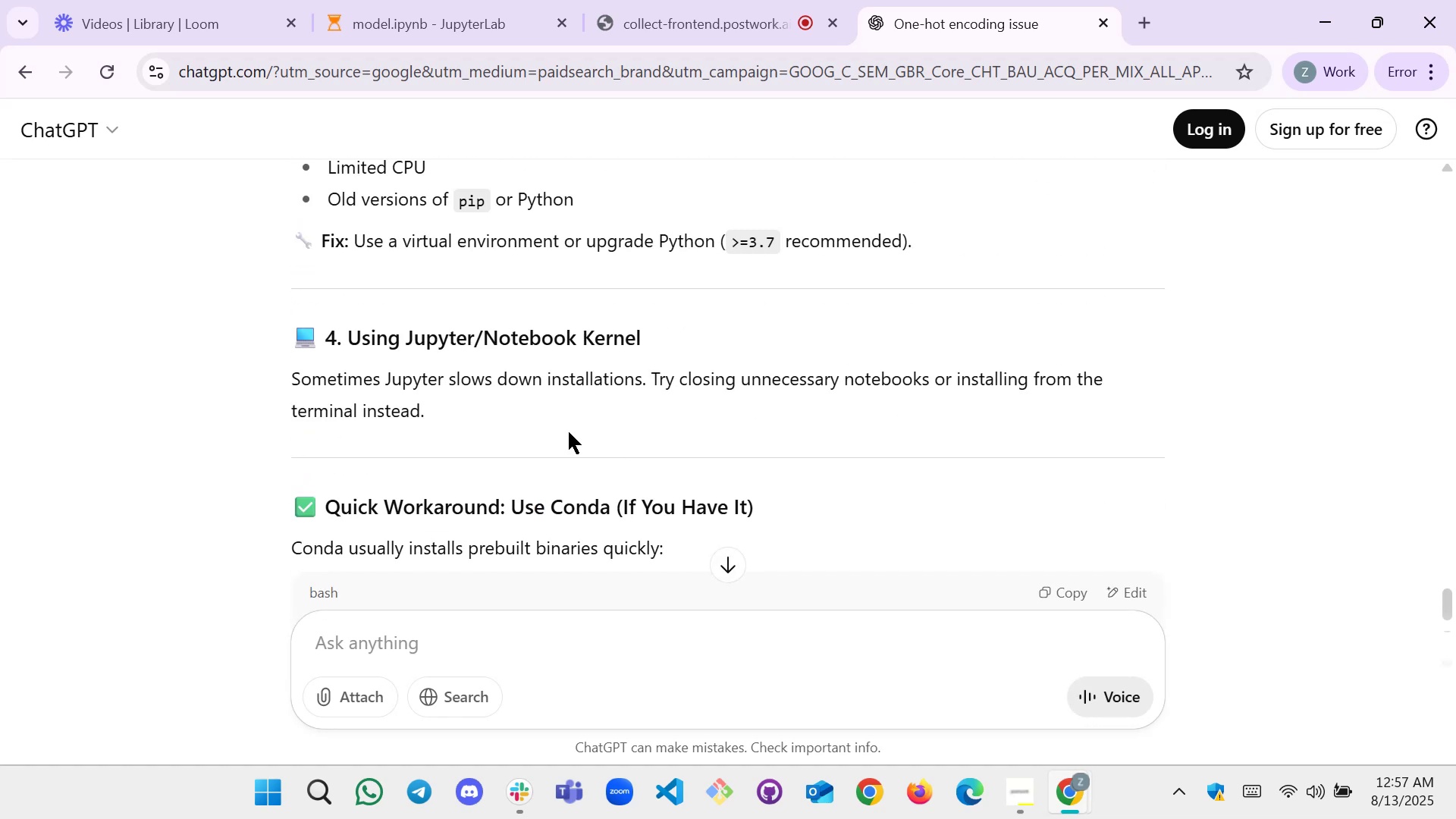 
scroll: coordinate [569, 432], scroll_direction: down, amount: 1.0
 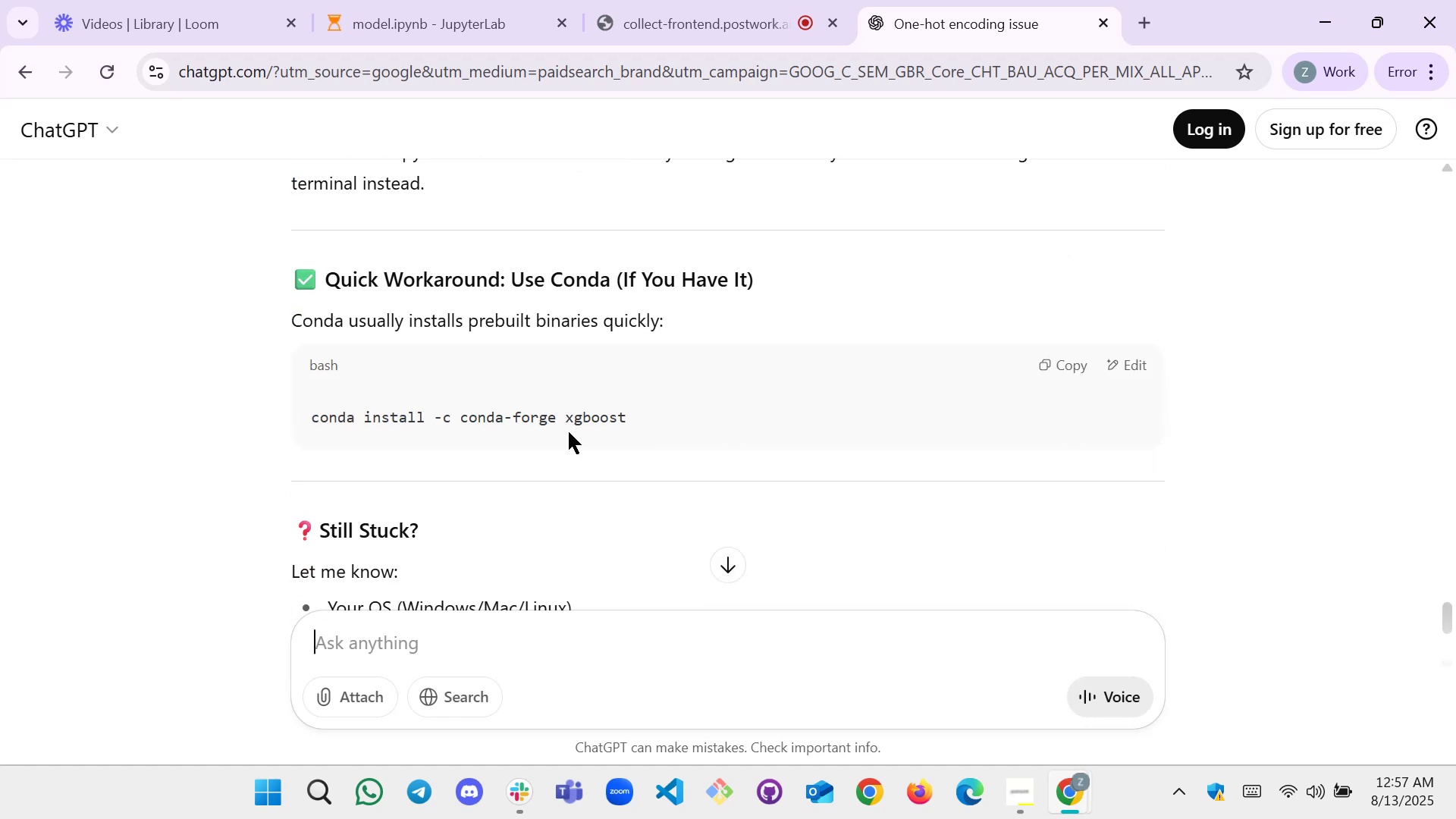 
scroll: coordinate [569, 432], scroll_direction: up, amount: 4.0
 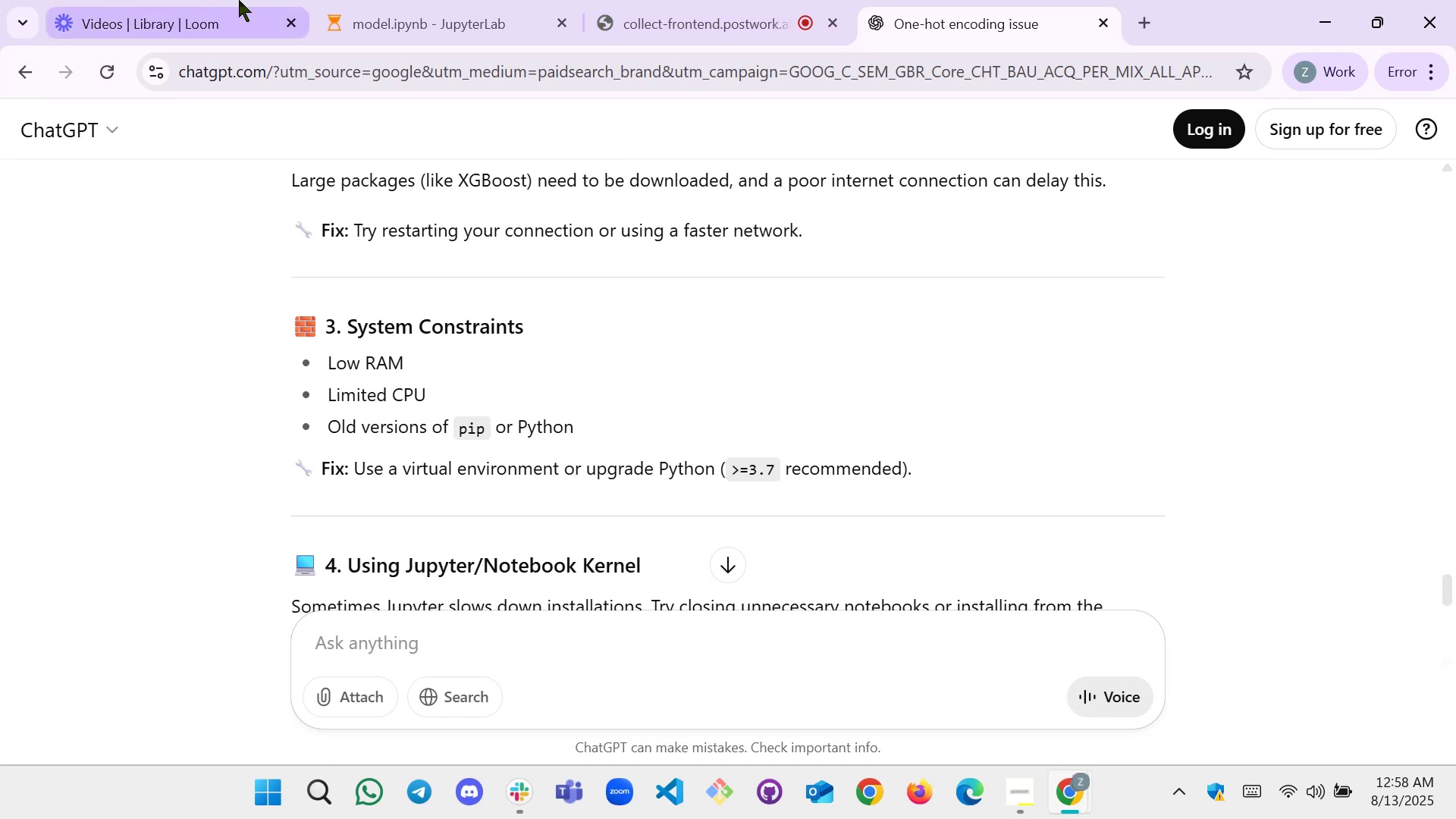 
left_click([364, 0])
 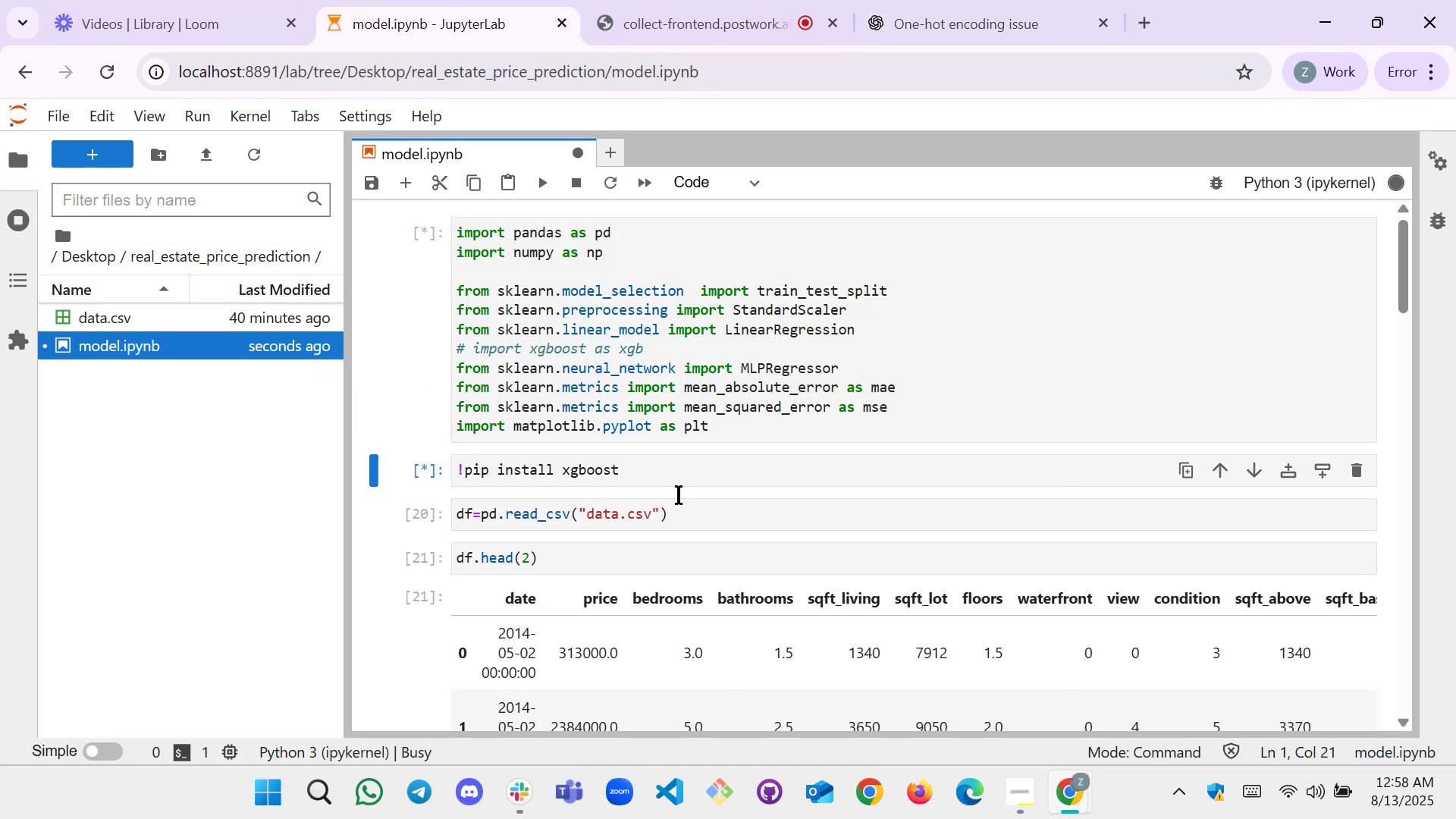 
left_click([670, 475])
 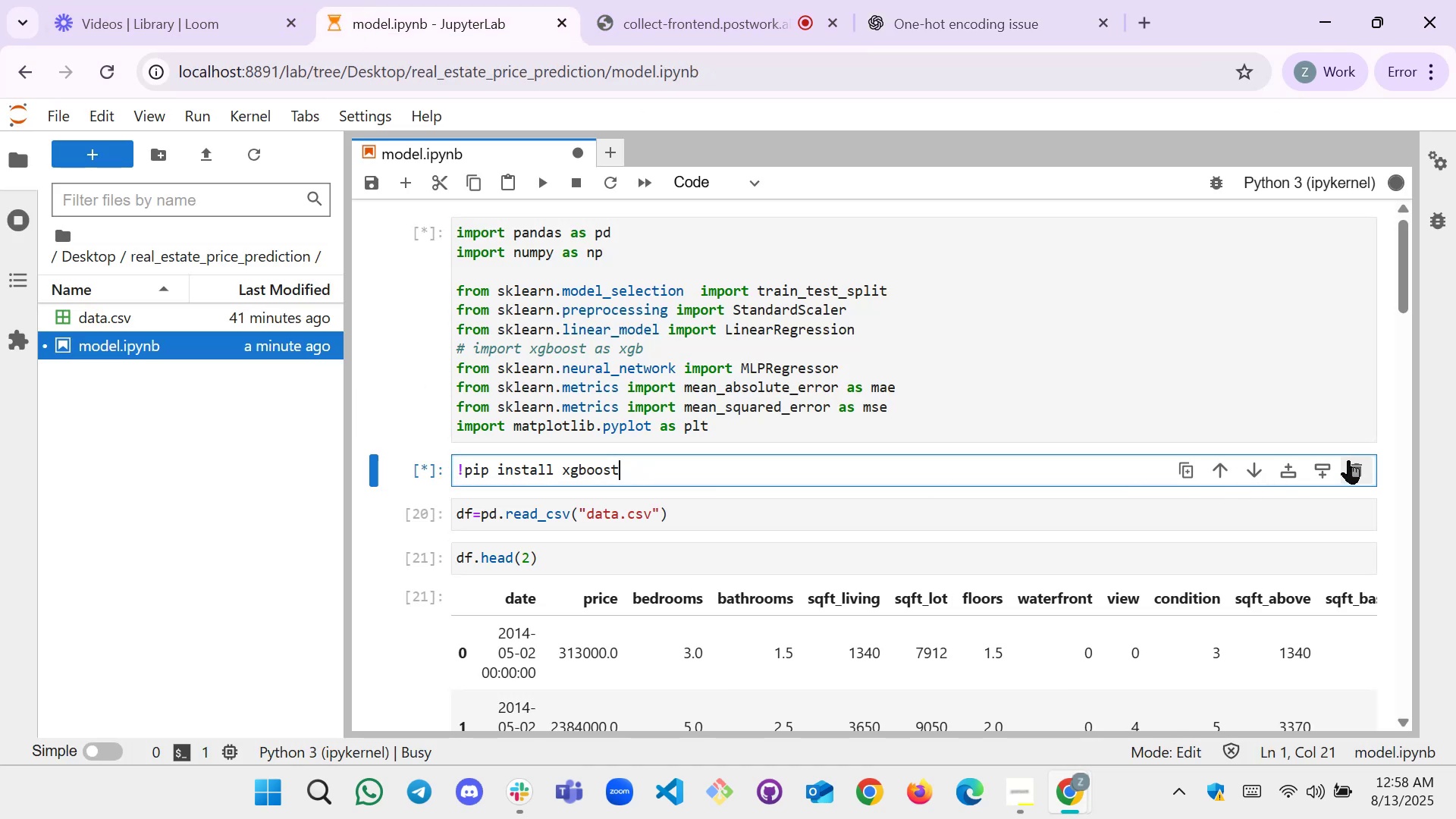 
wait(7.1)
 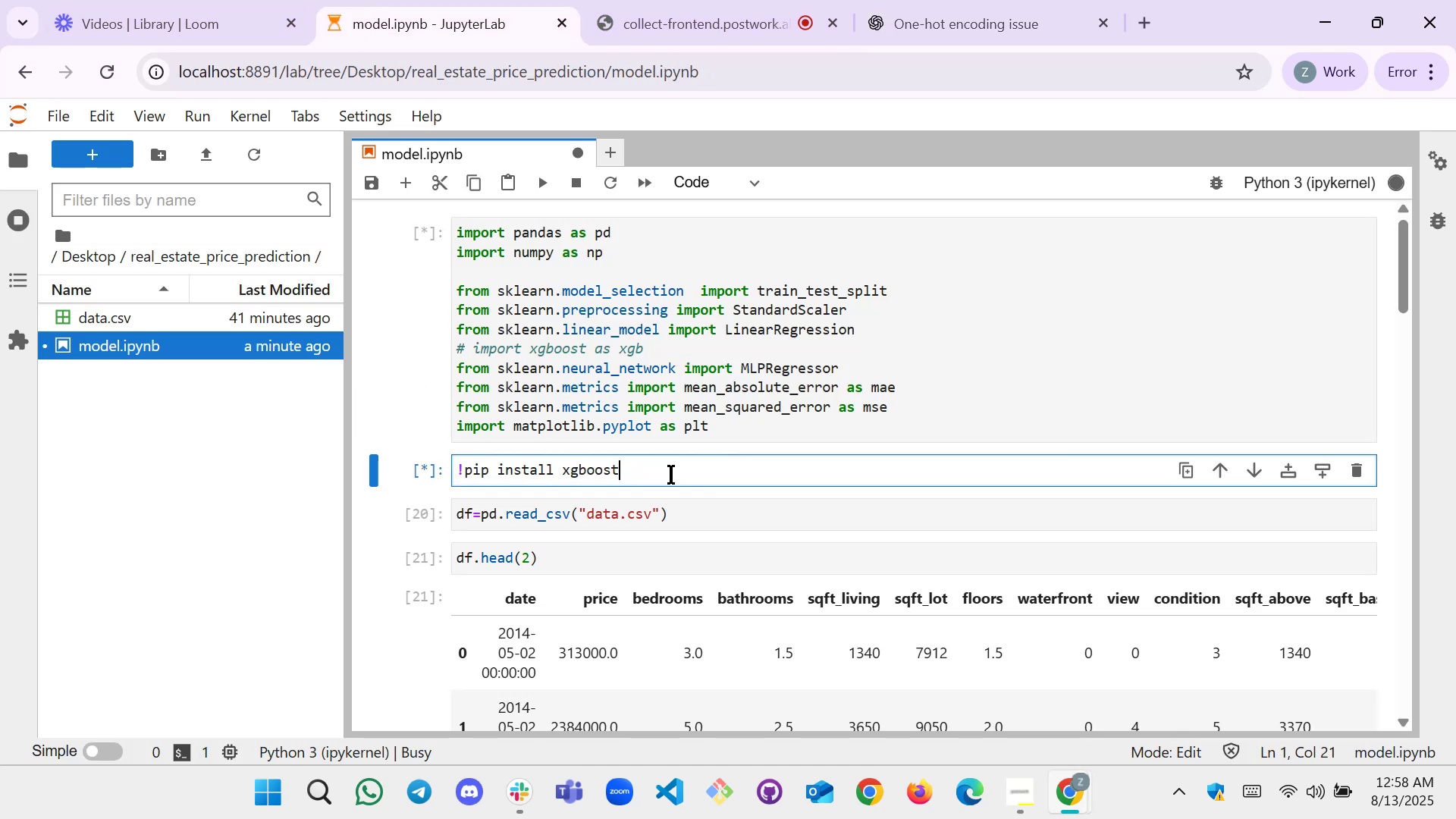 
left_click([1352, 464])
 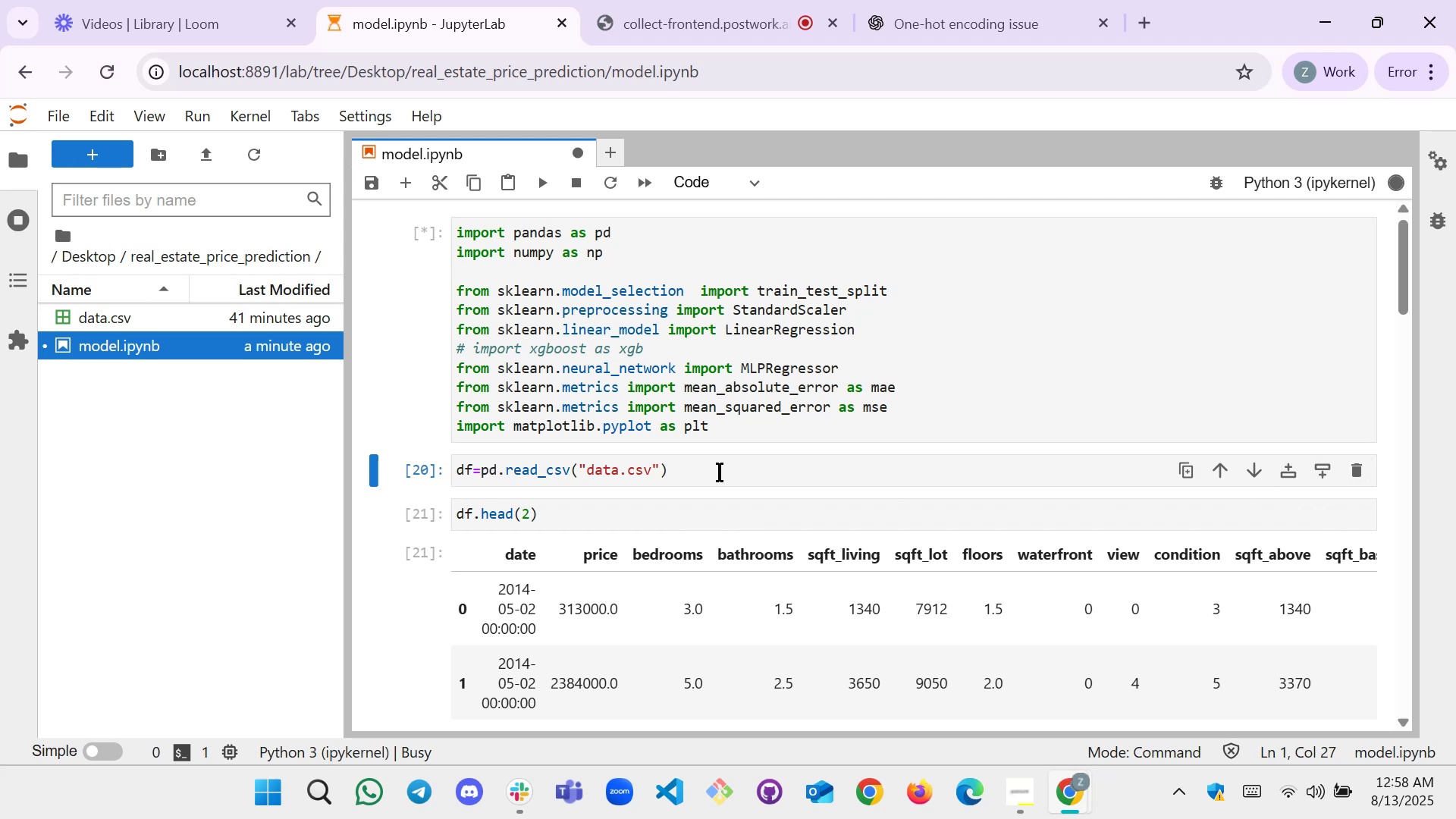 
scroll: coordinate [719, 472], scroll_direction: up, amount: 1.0
 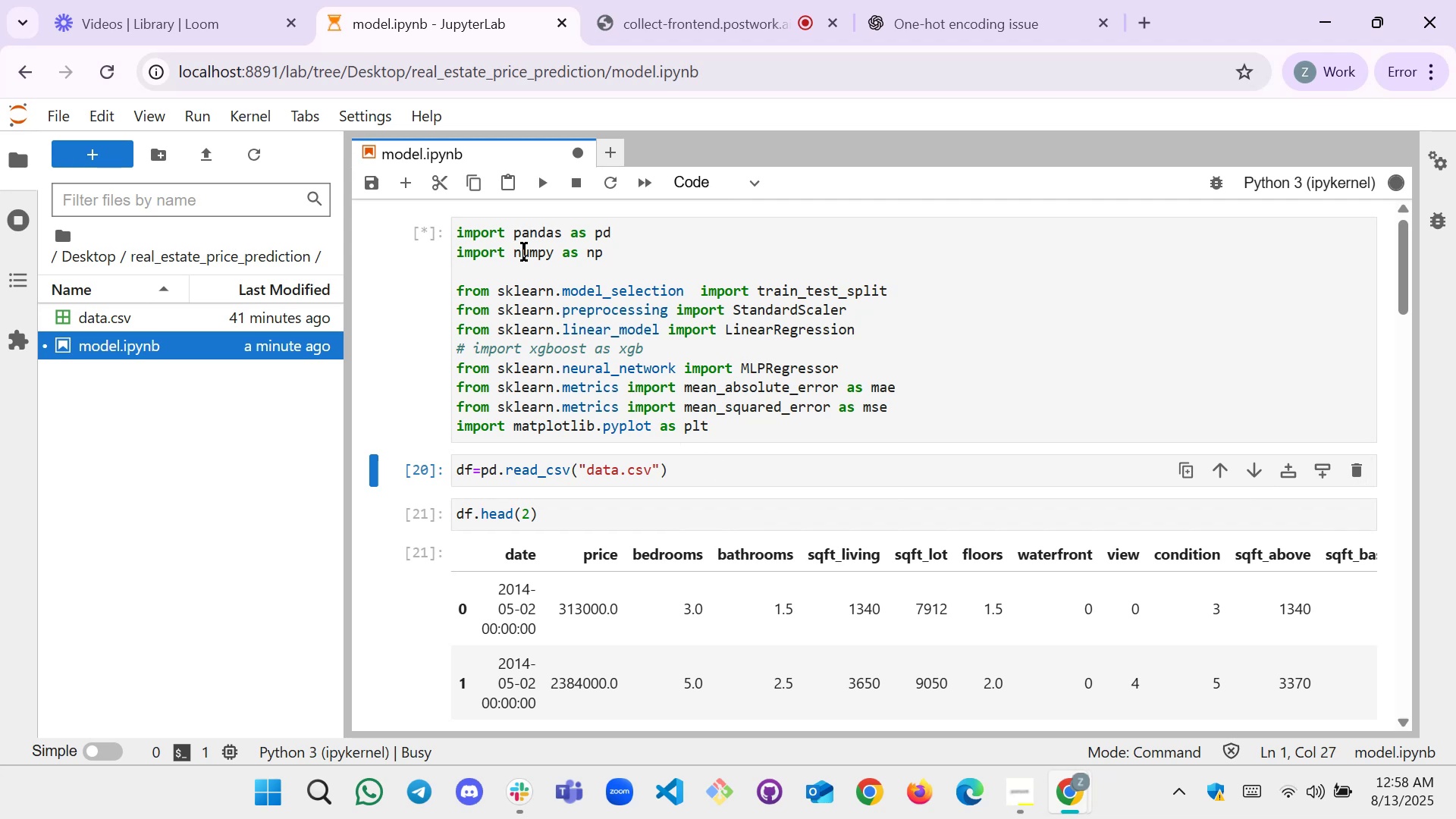 
left_click([533, 278])
 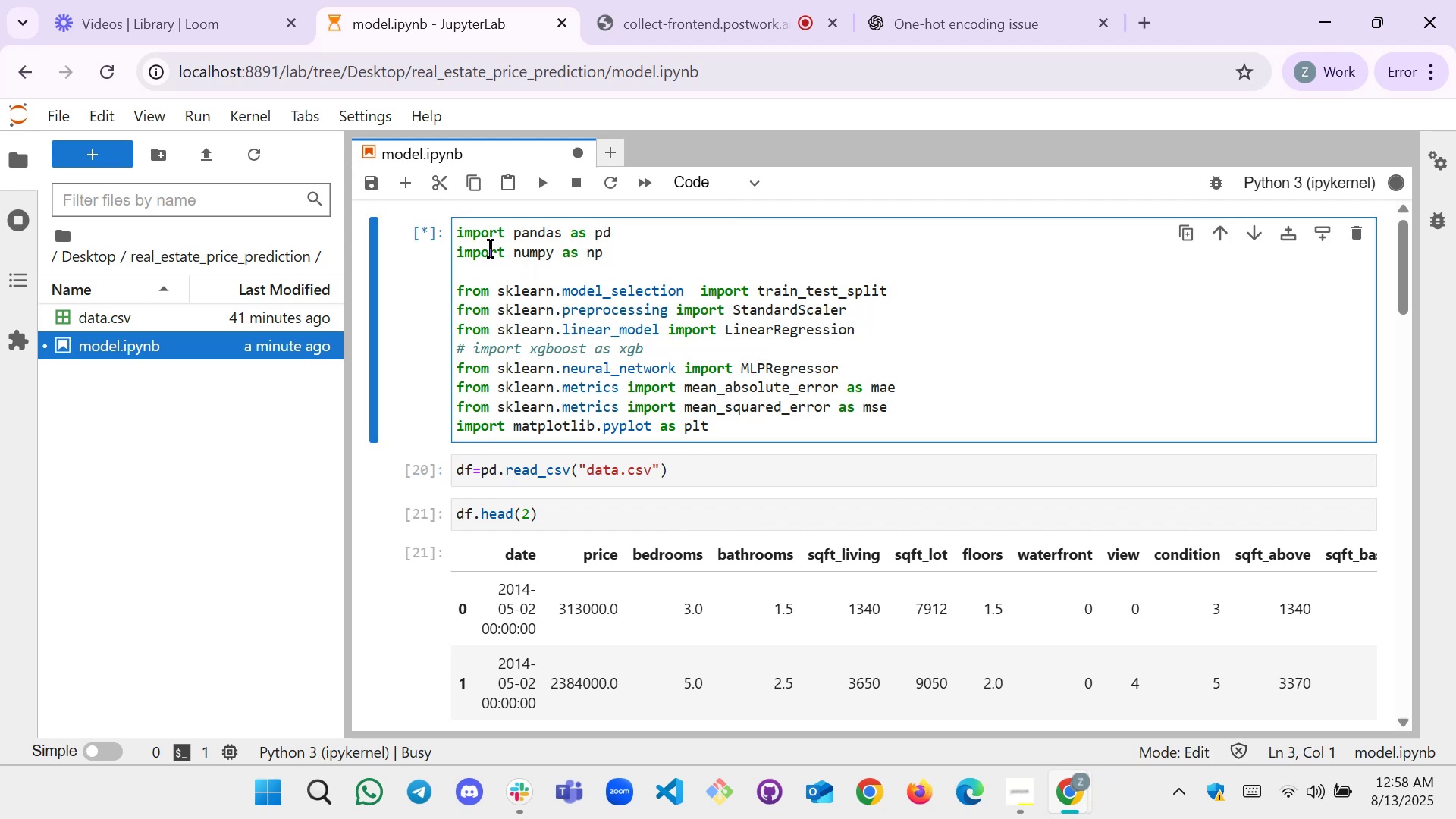 
key(Shift+Enter)
 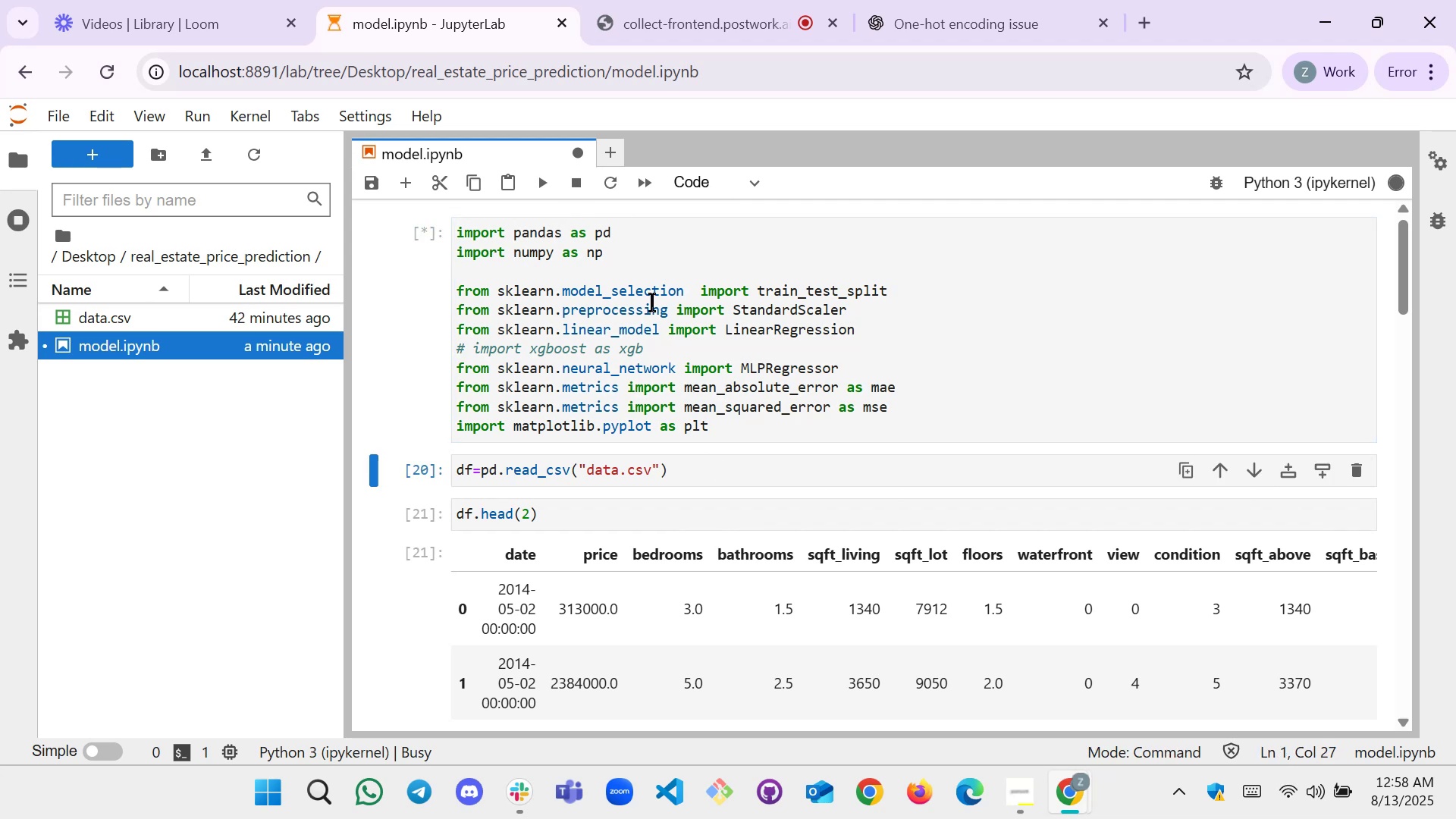 
left_click_drag(start_coordinate=[732, 433], to_coordinate=[439, 218])
 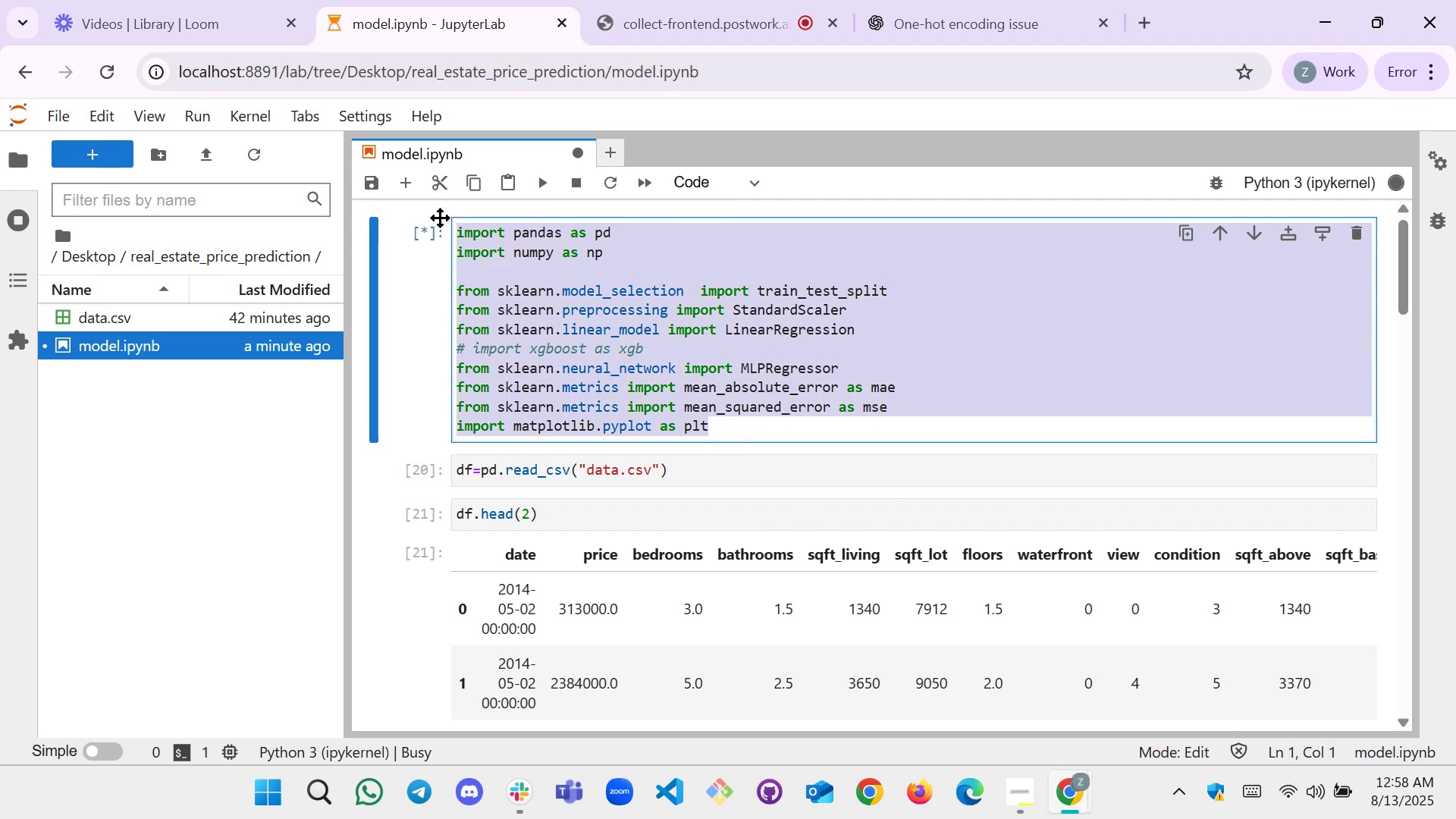 
hold_key(key=ControlLeft, duration=1.5)
 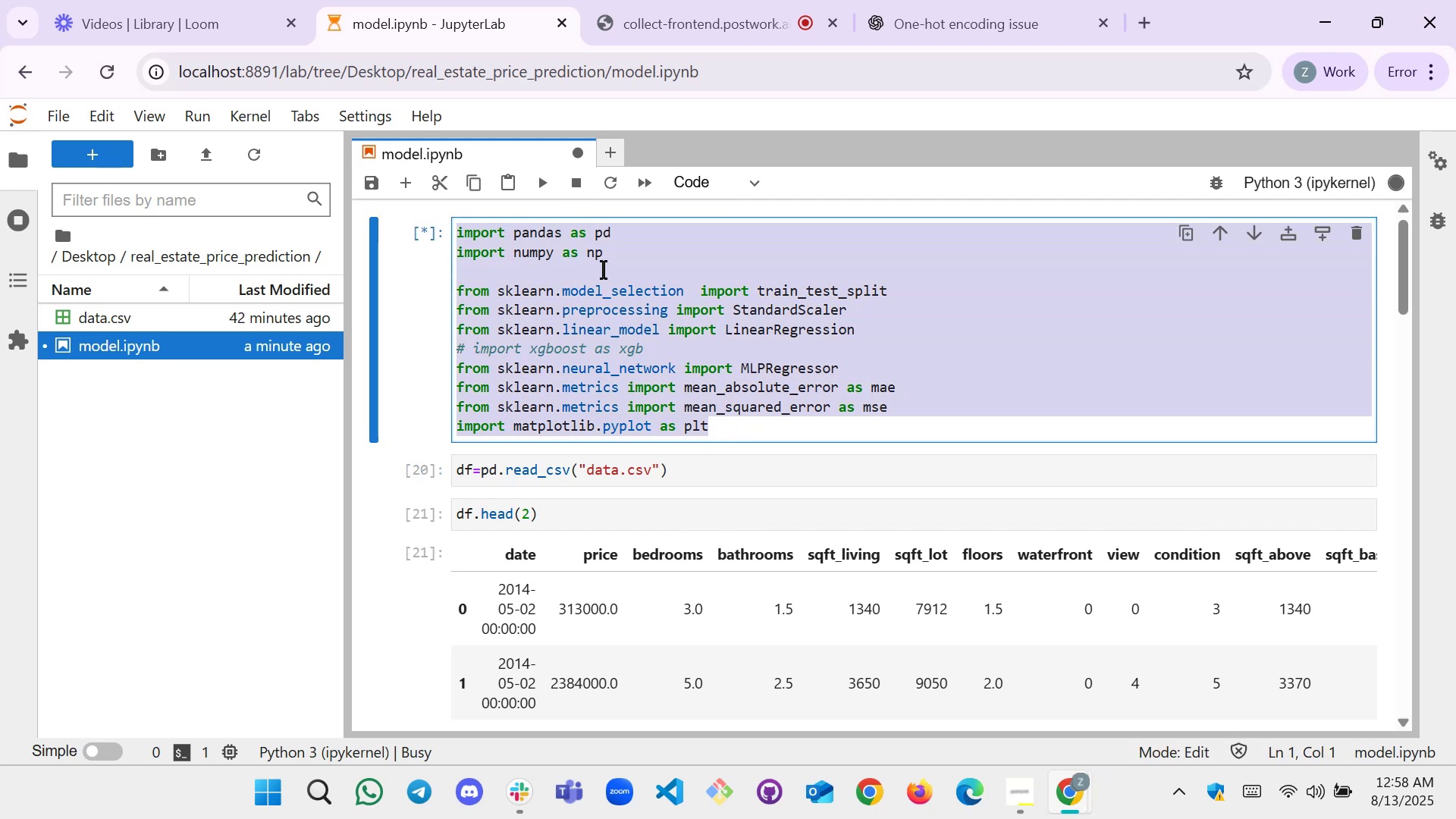 
key(Control+X)
 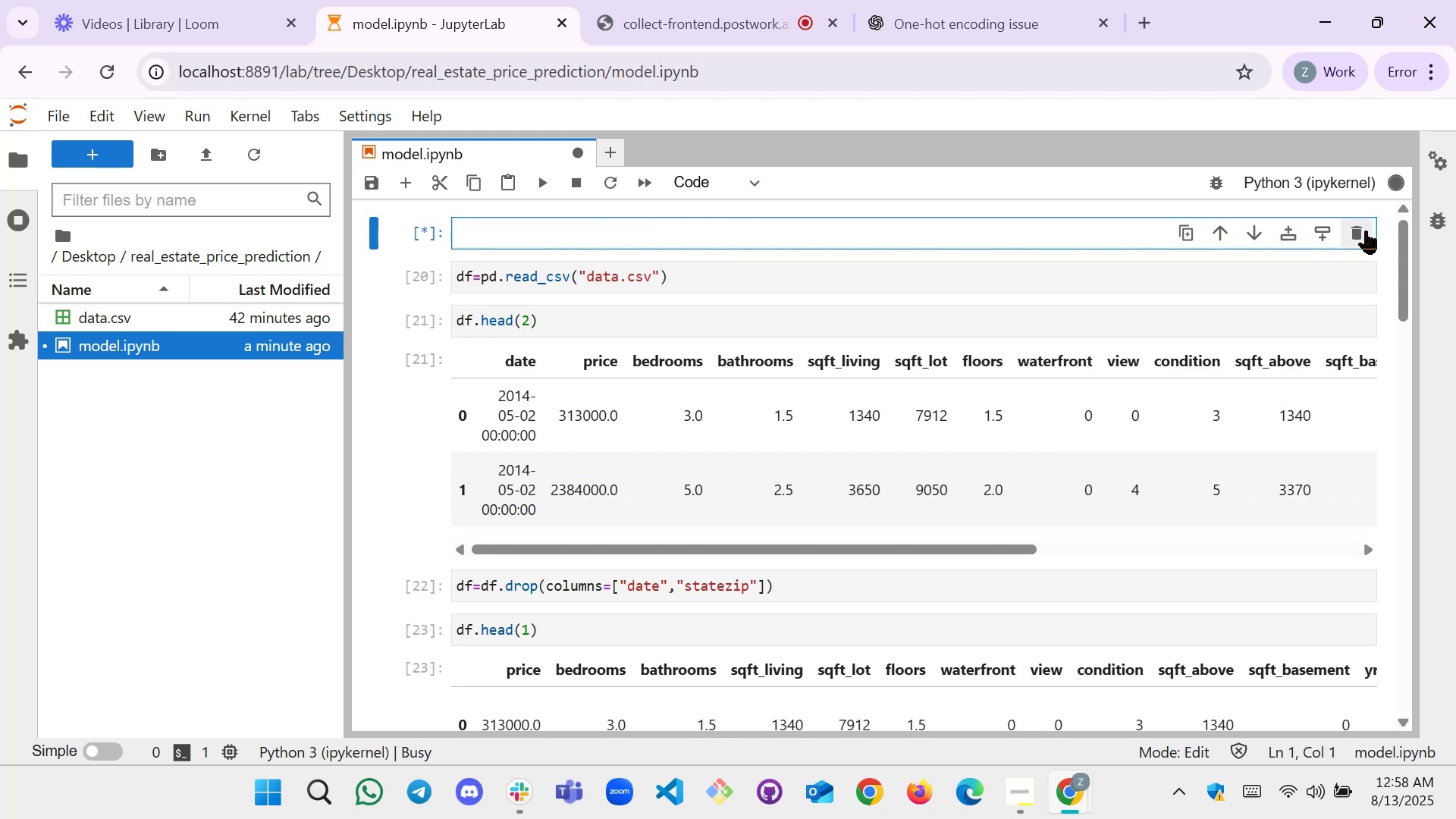 
left_click([1366, 231])
 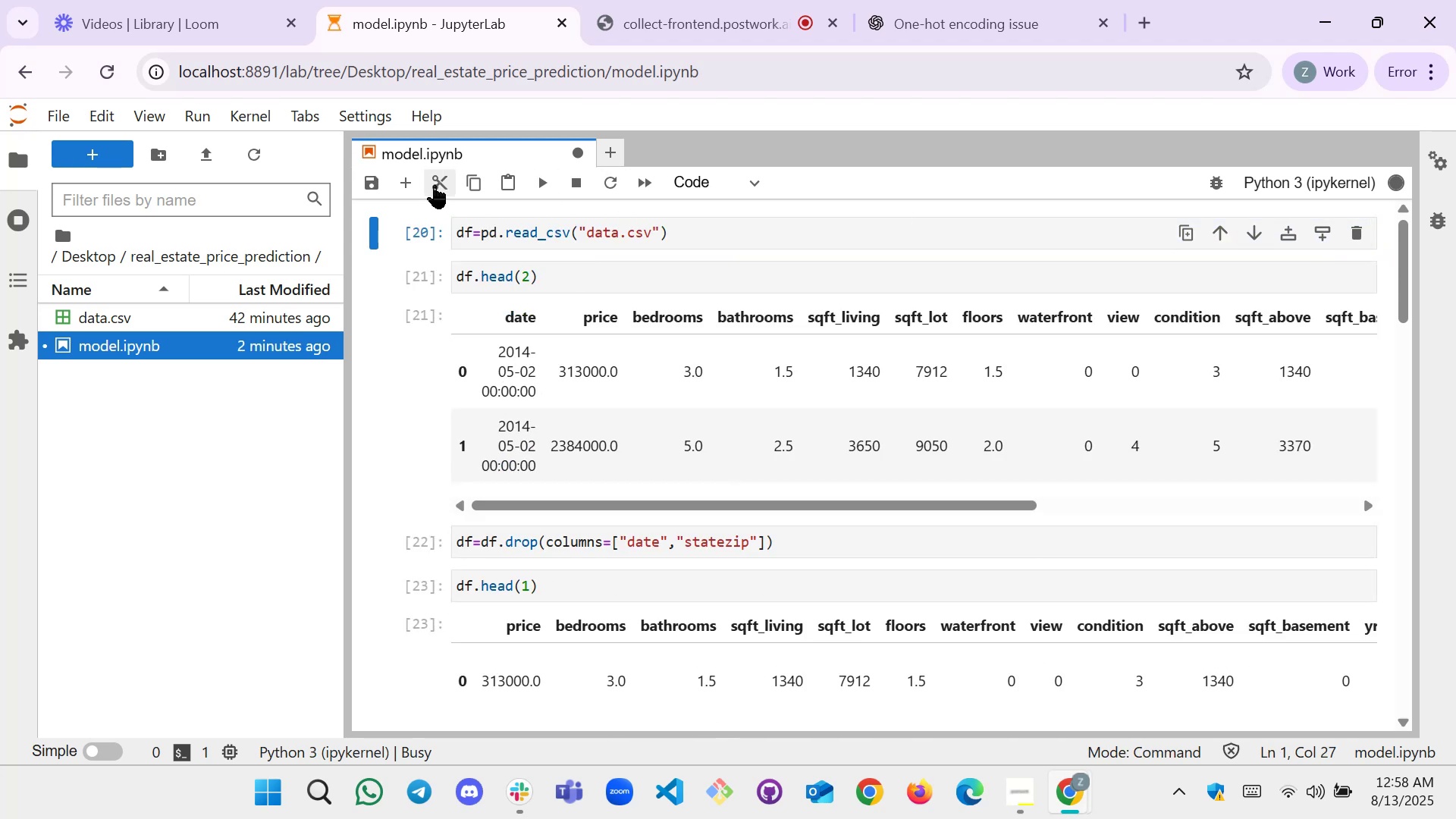 
left_click([736, 234])
 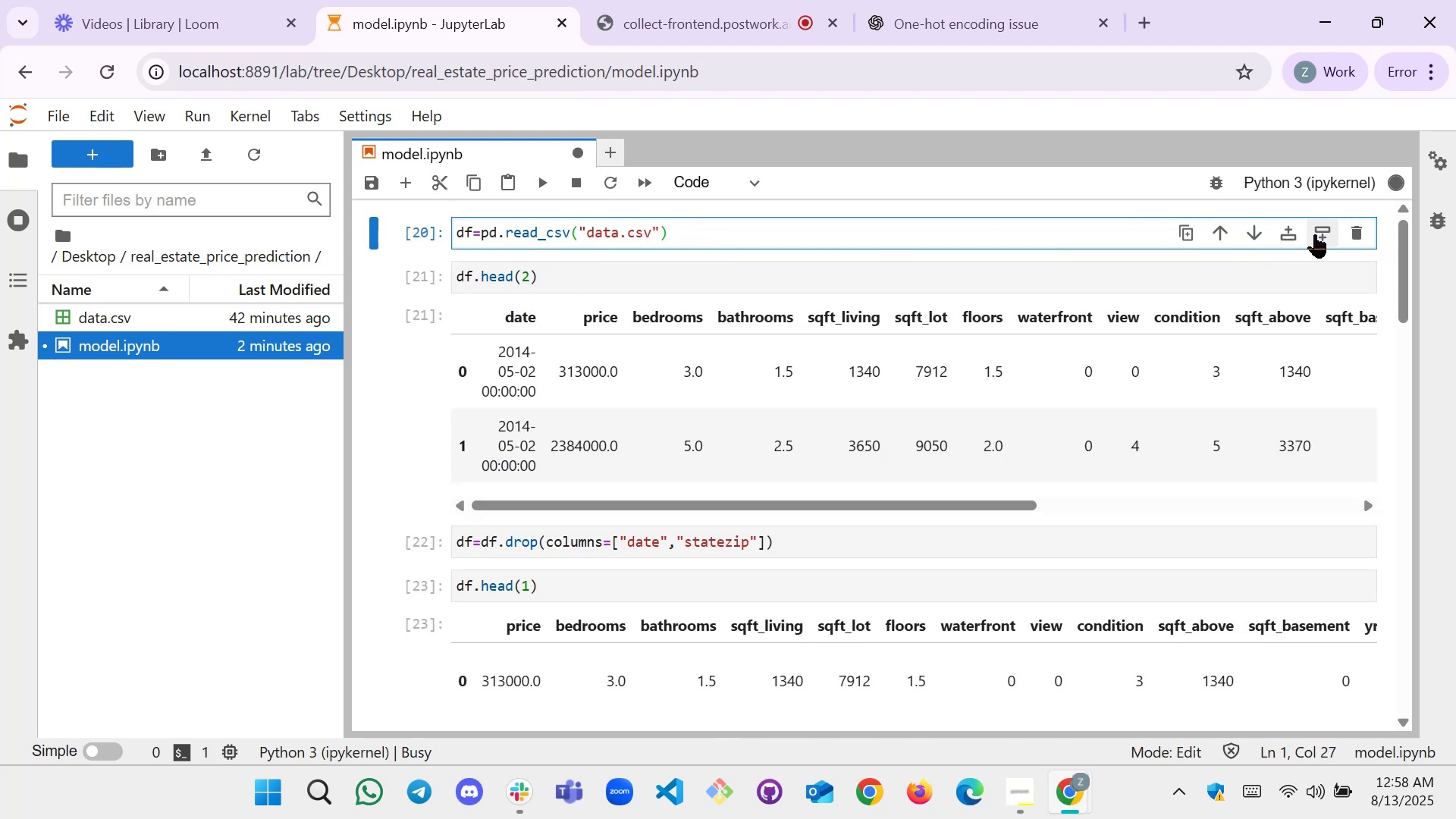 
left_click([1292, 234])
 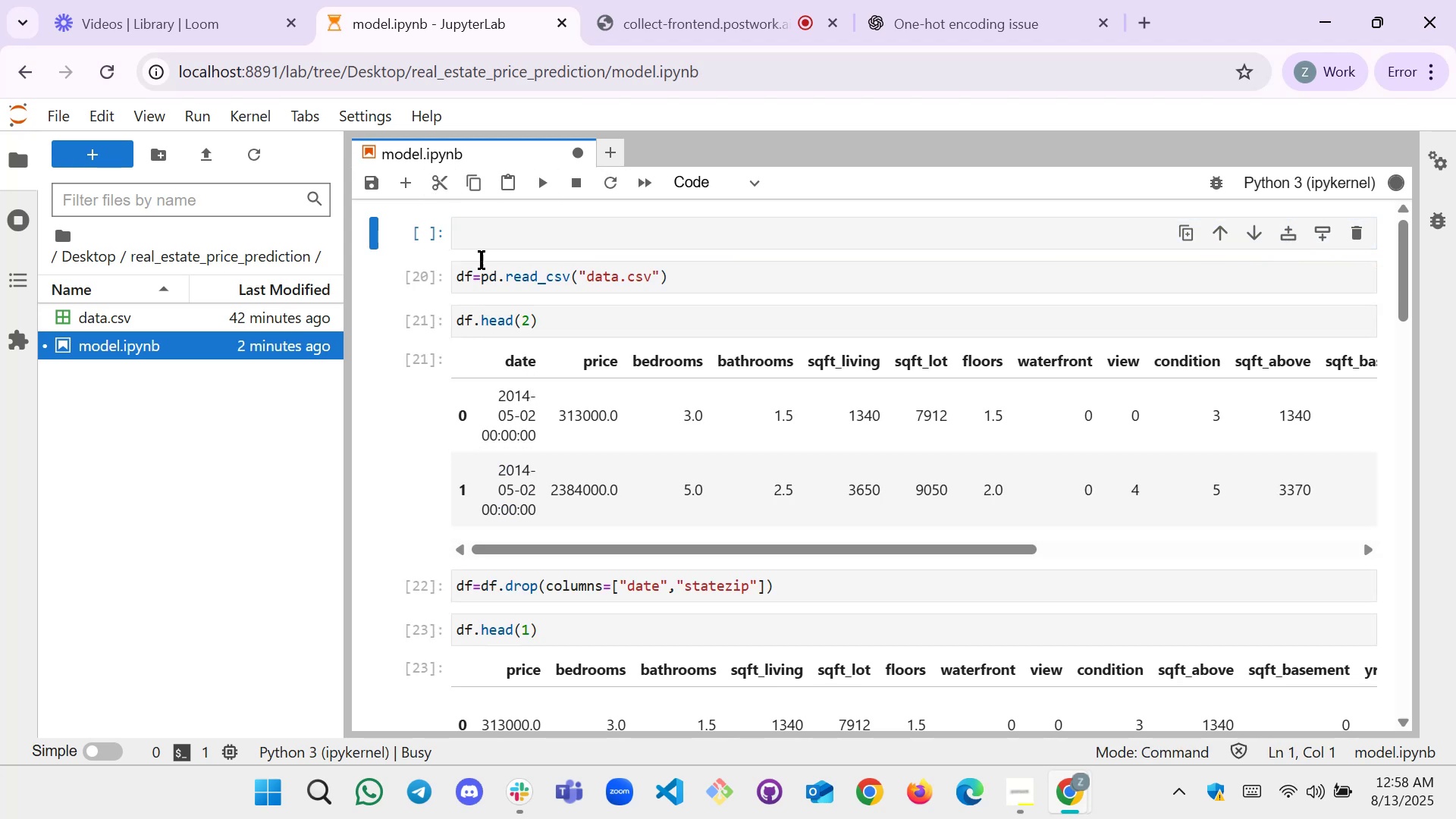 
left_click([482, 230])
 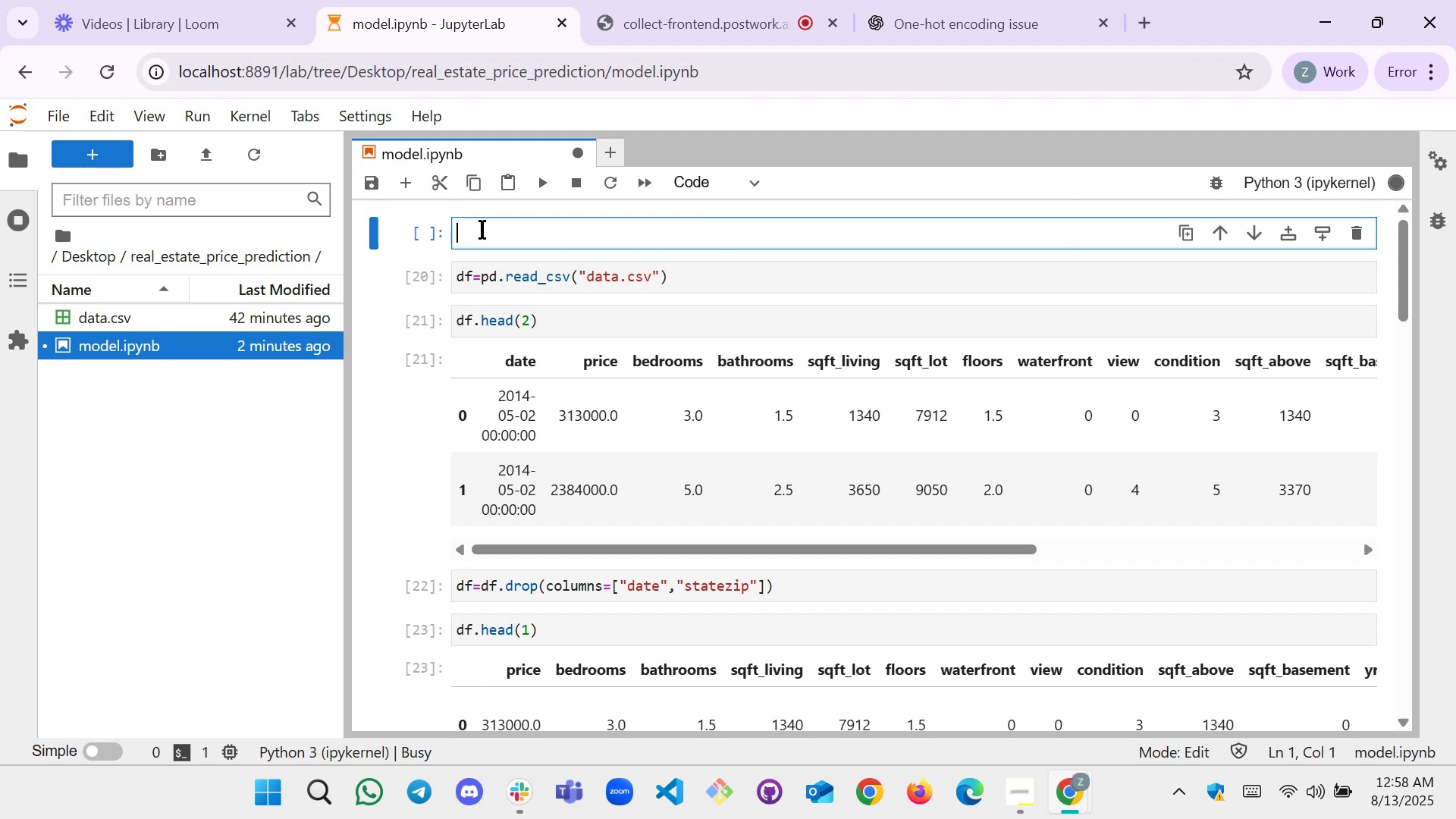 
key(Control+V)
 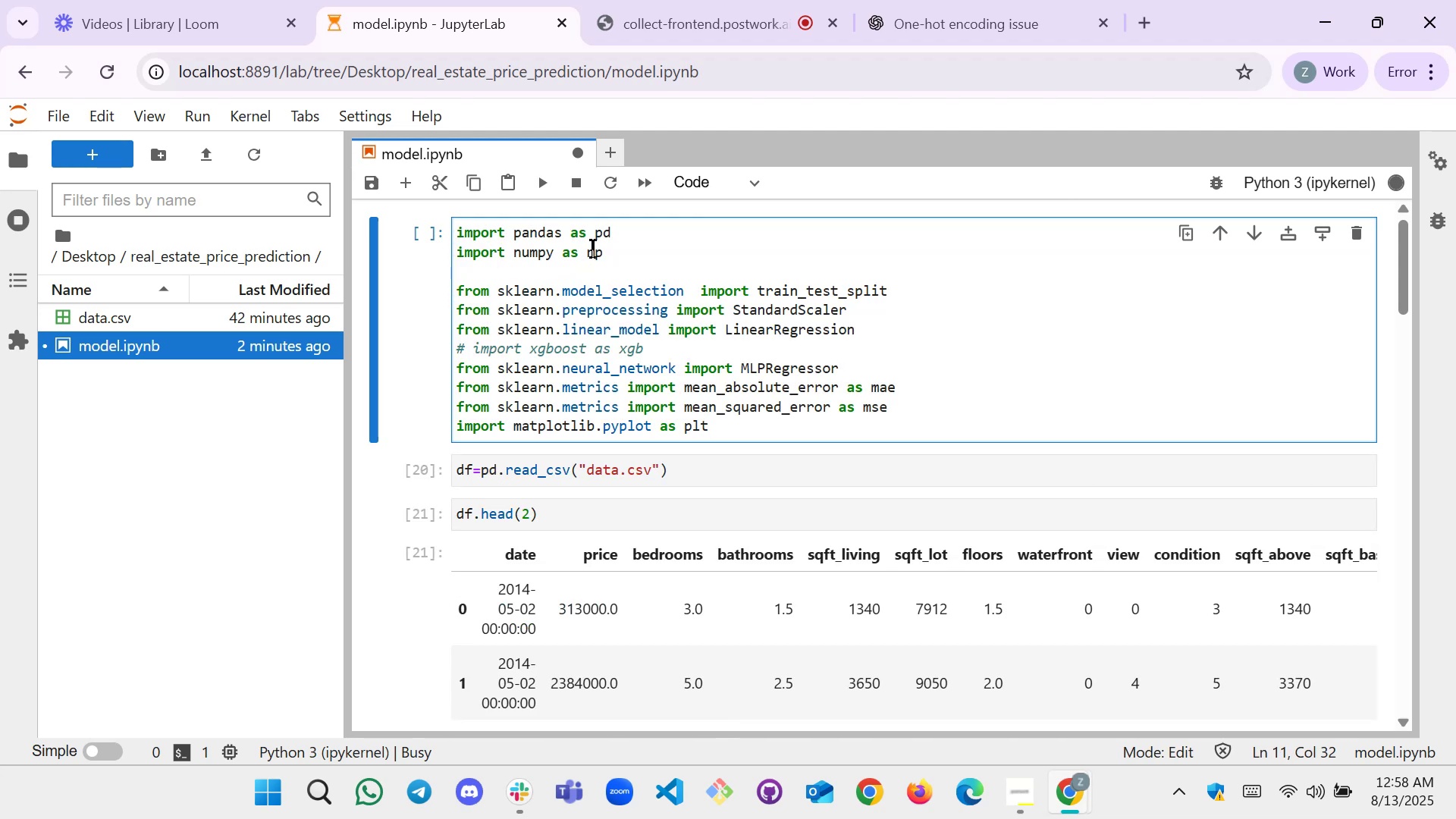 
key(Shift+ShiftRight)
 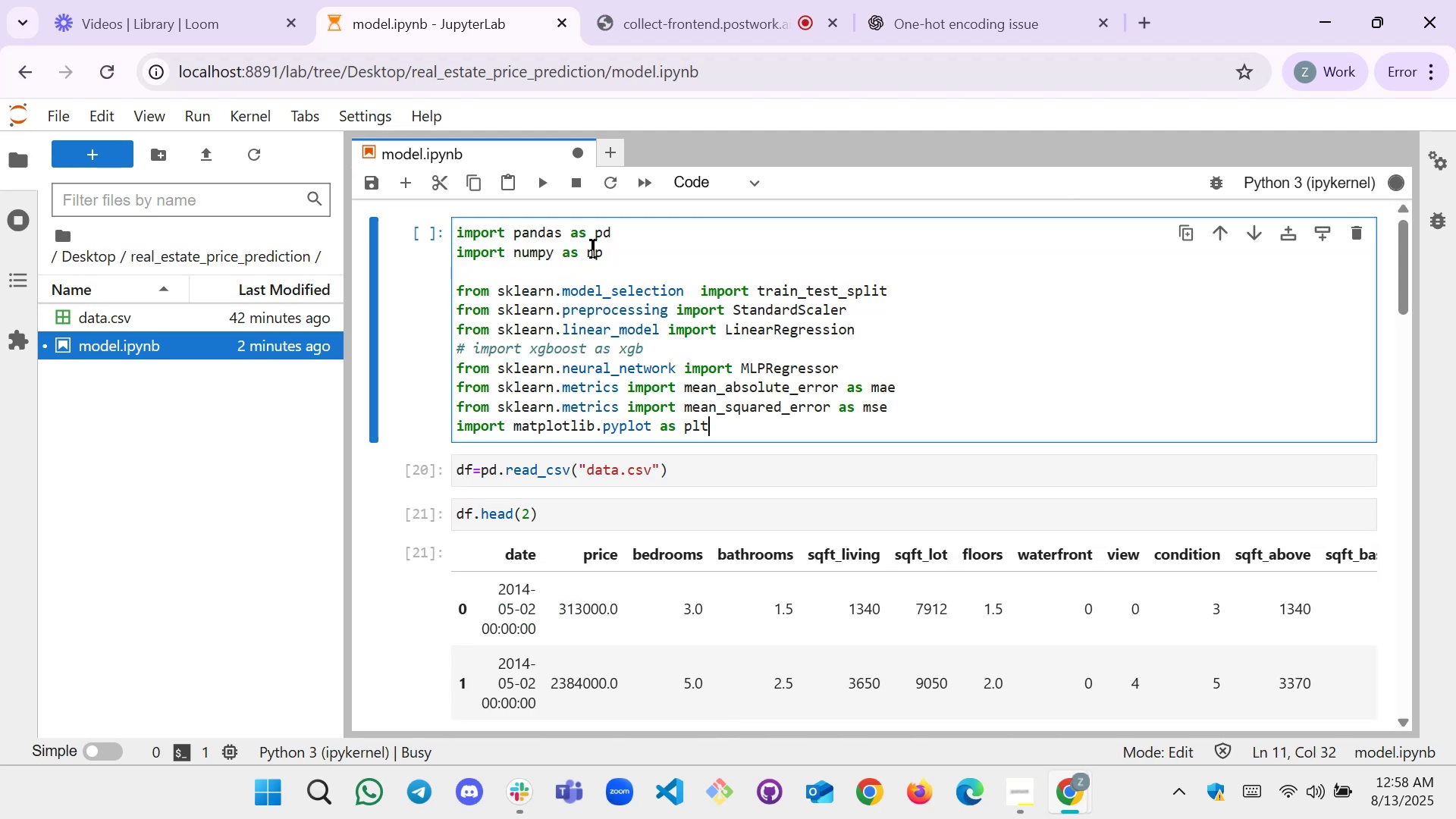 
key(Shift+Enter)
 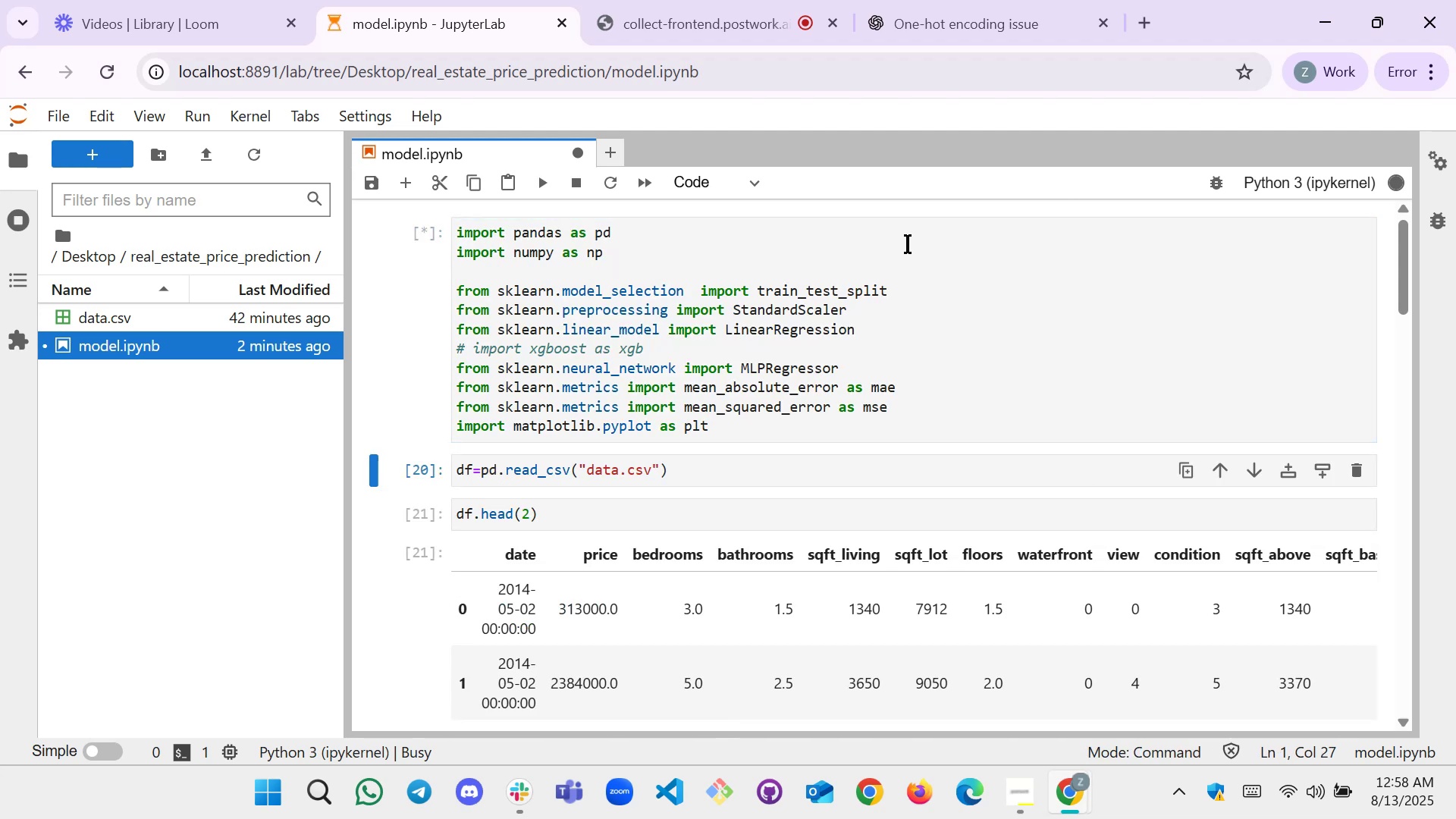 
wait(6.37)
 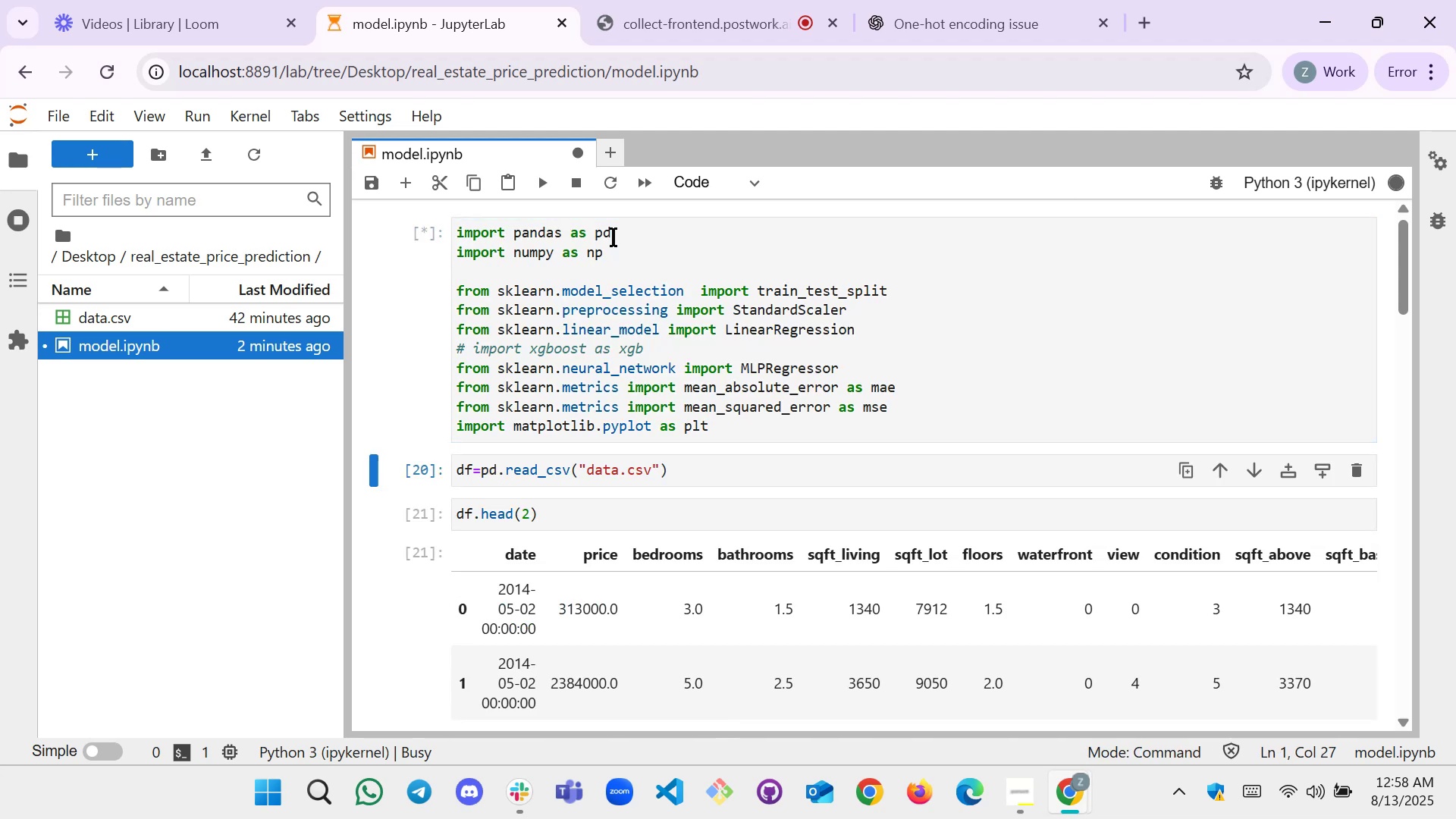 
left_click([1389, 187])
 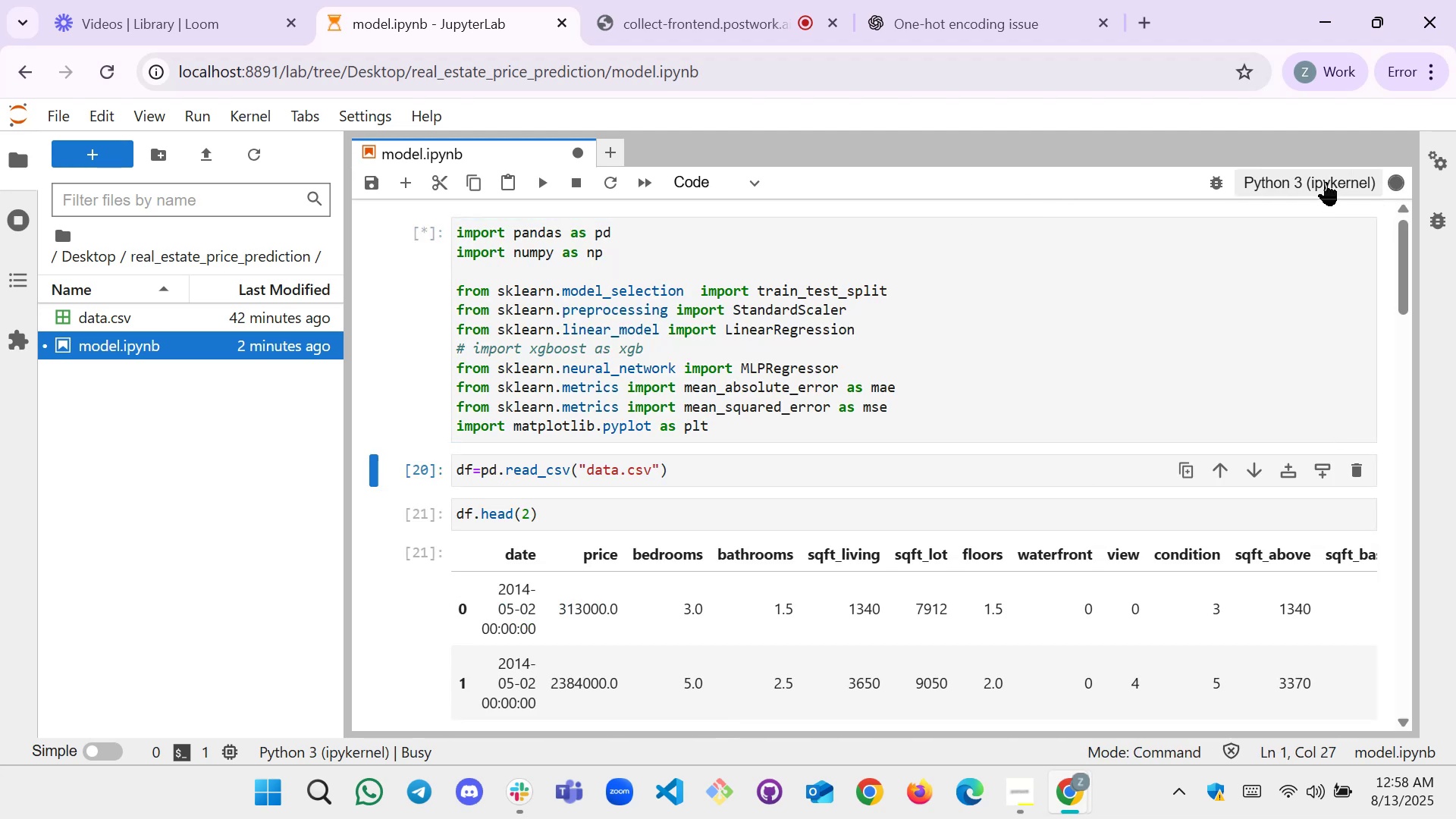 
left_click([1326, 182])
 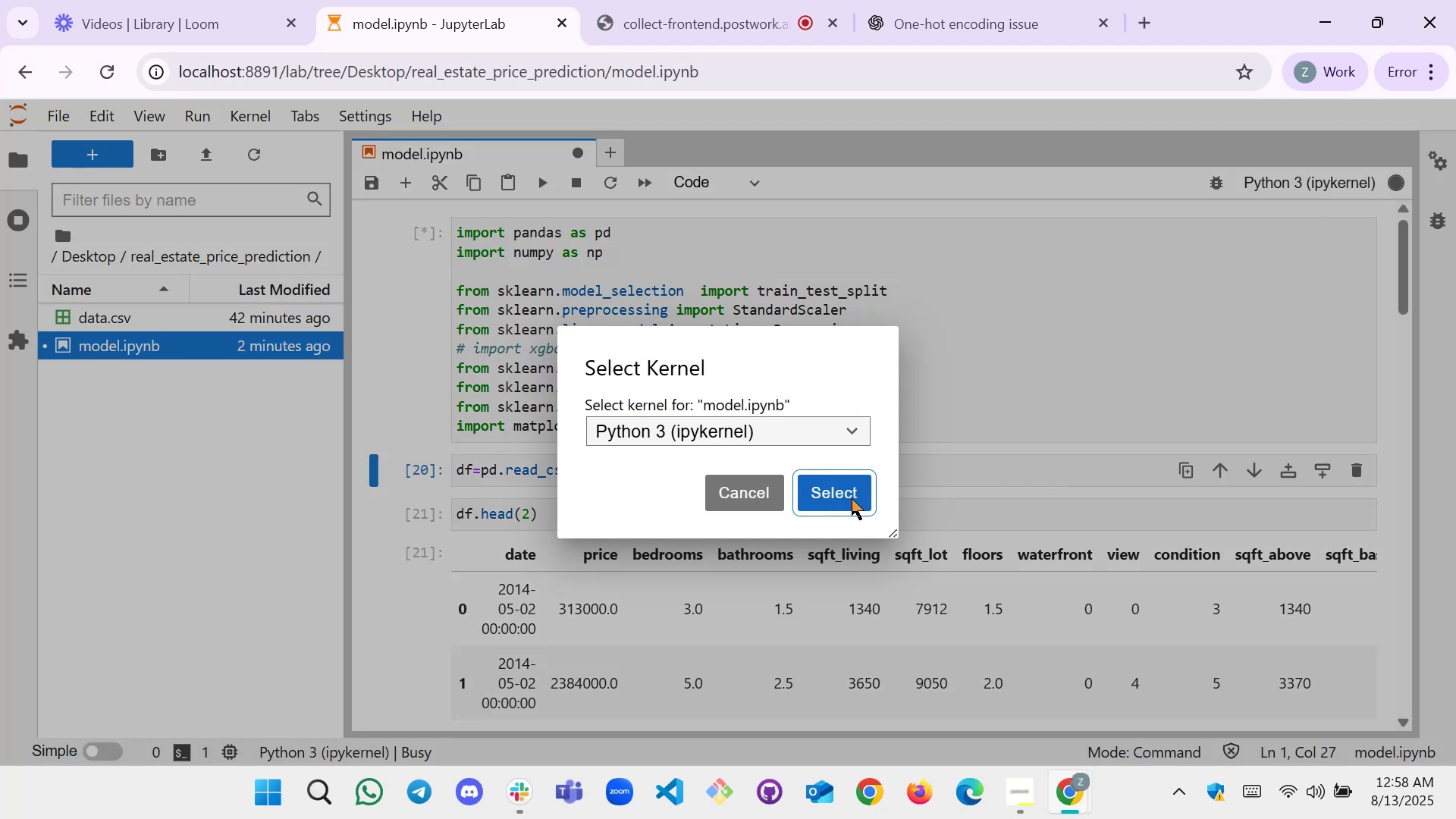 
left_click([852, 498])
 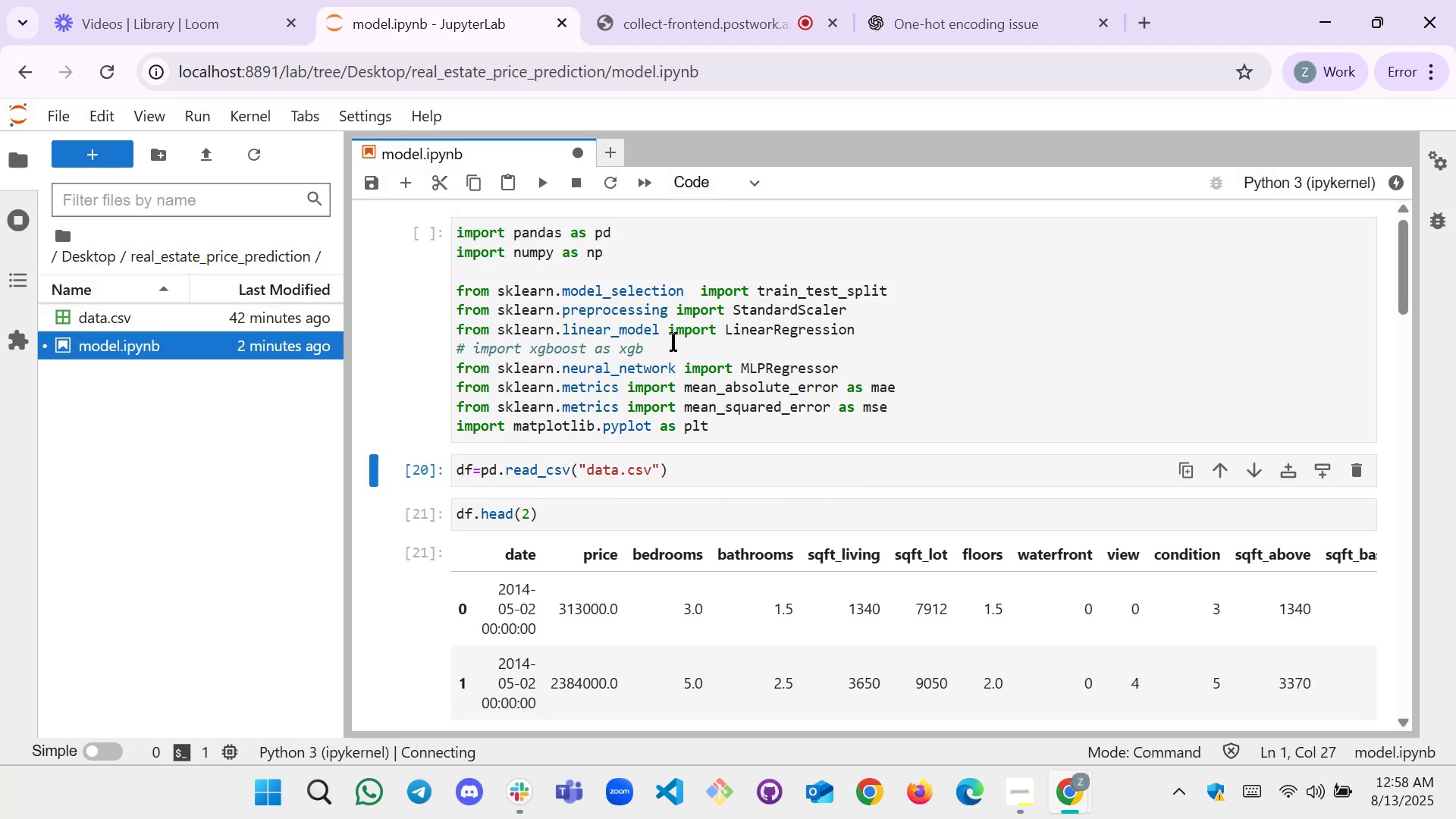 
left_click([631, 270])
 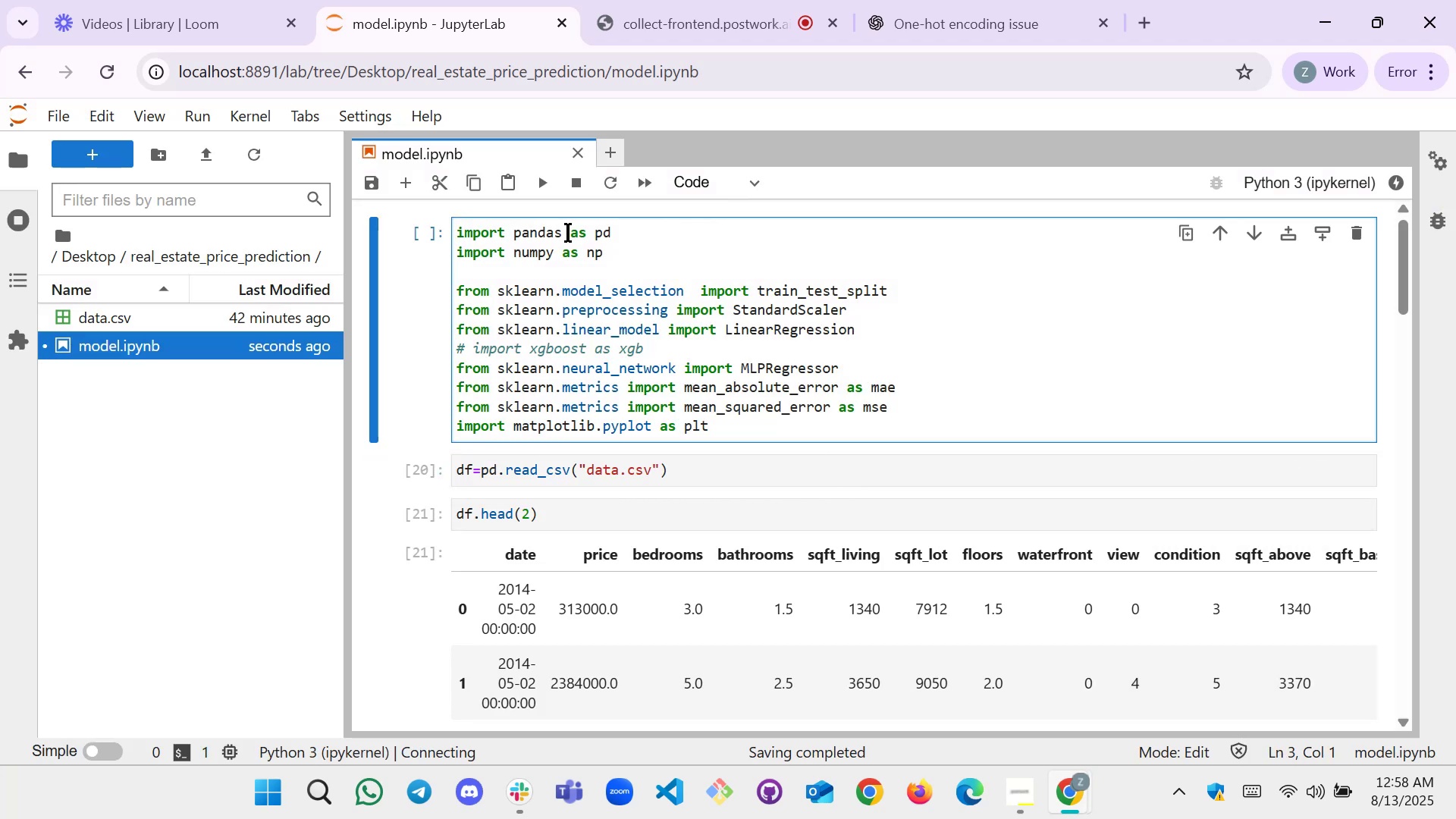 
key(Shift+ShiftRight)
 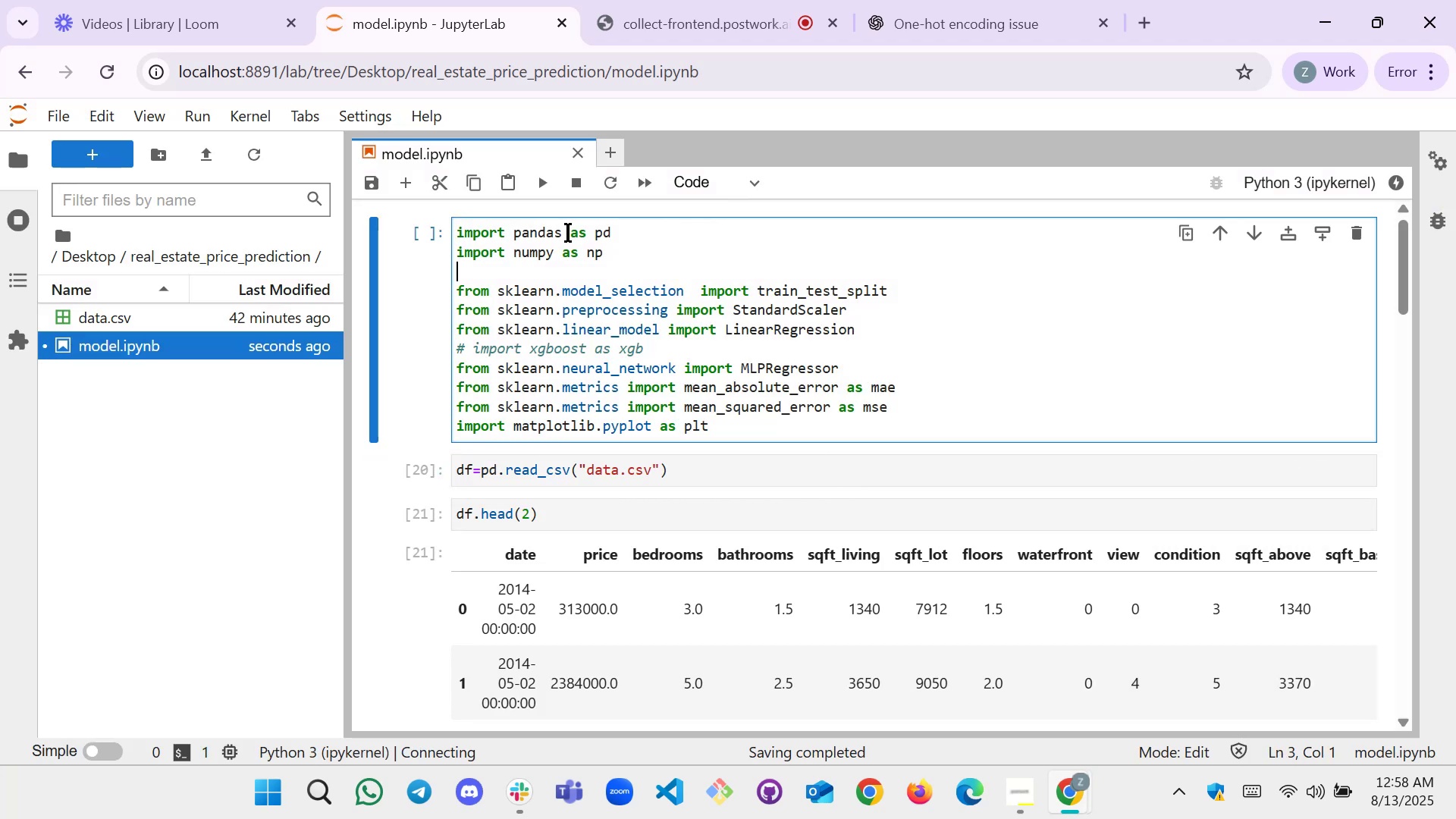 
key(Shift+Enter)
 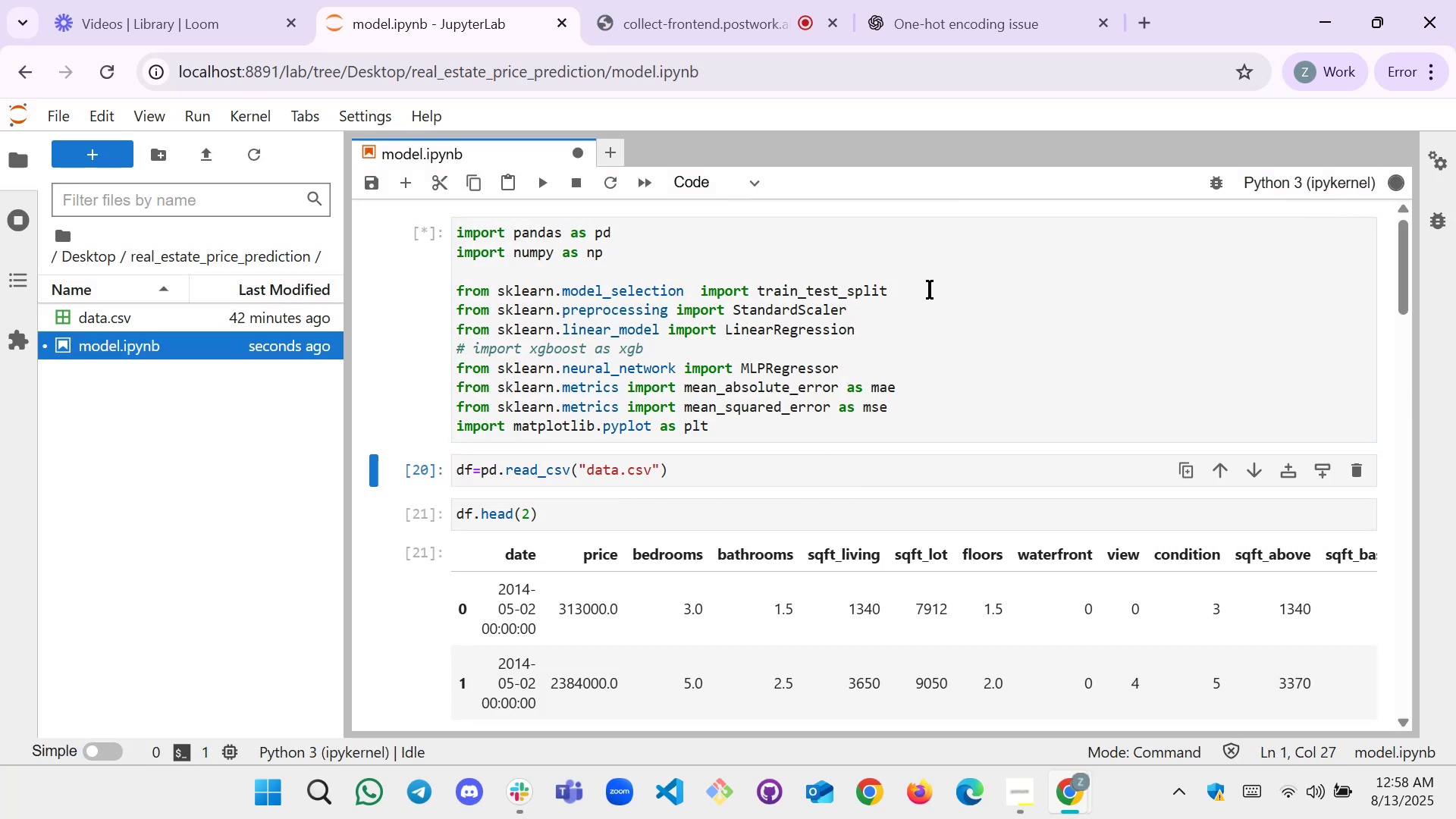 
scroll: coordinate [587, 487], scroll_direction: up, amount: 1.0
 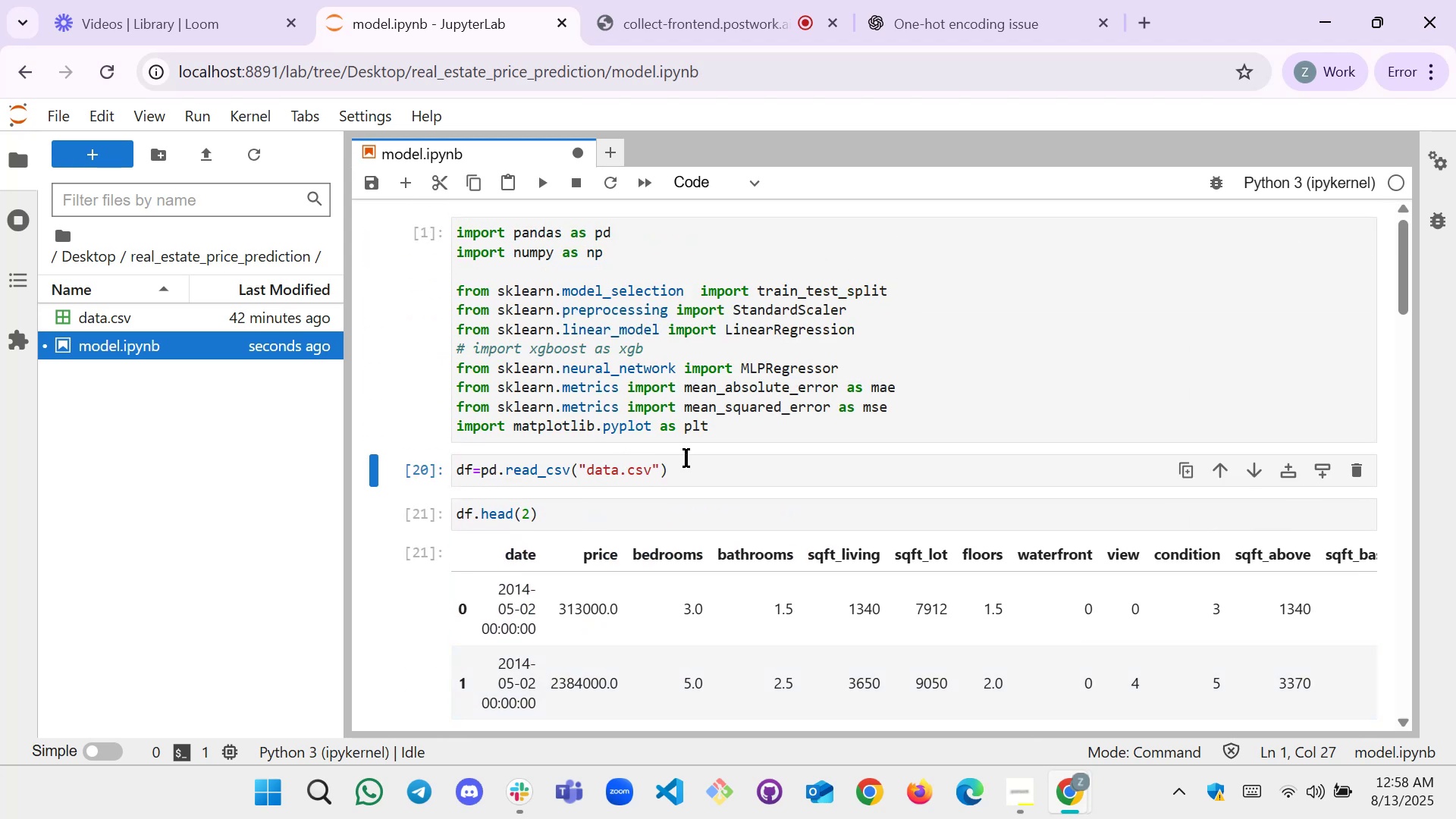 
wait(5.5)
 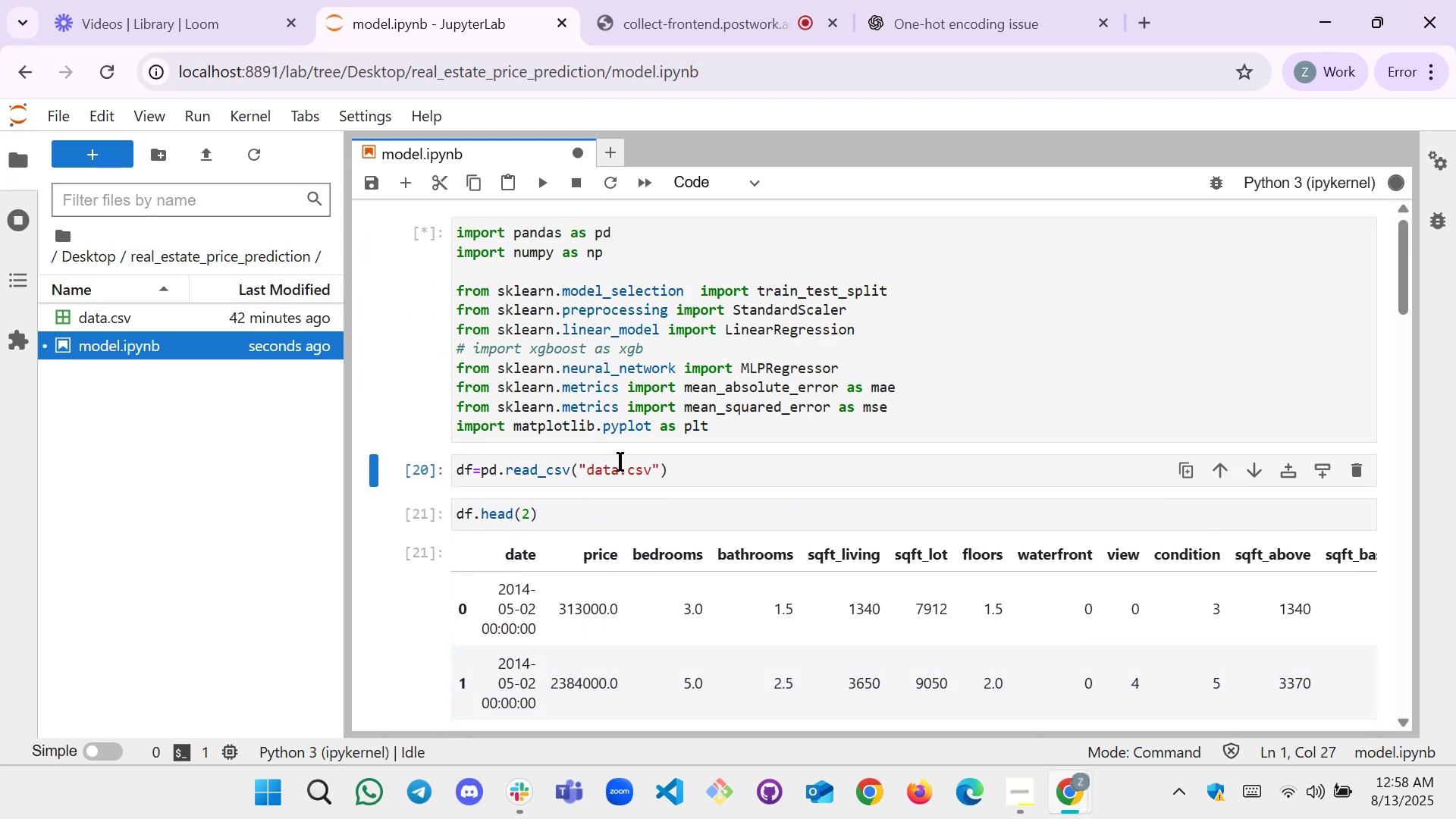 
left_click([752, 432])
 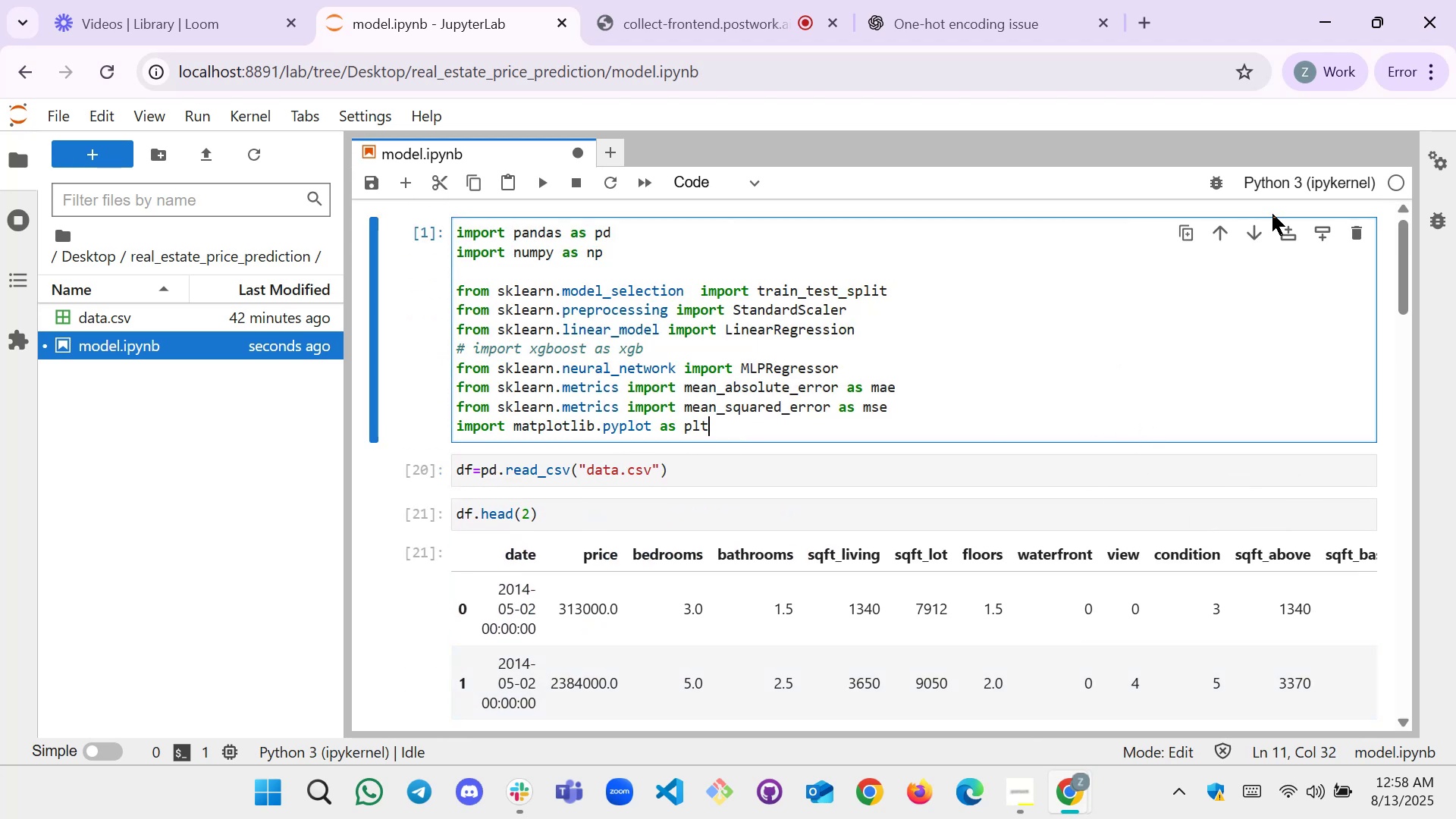 
left_click([1312, 231])
 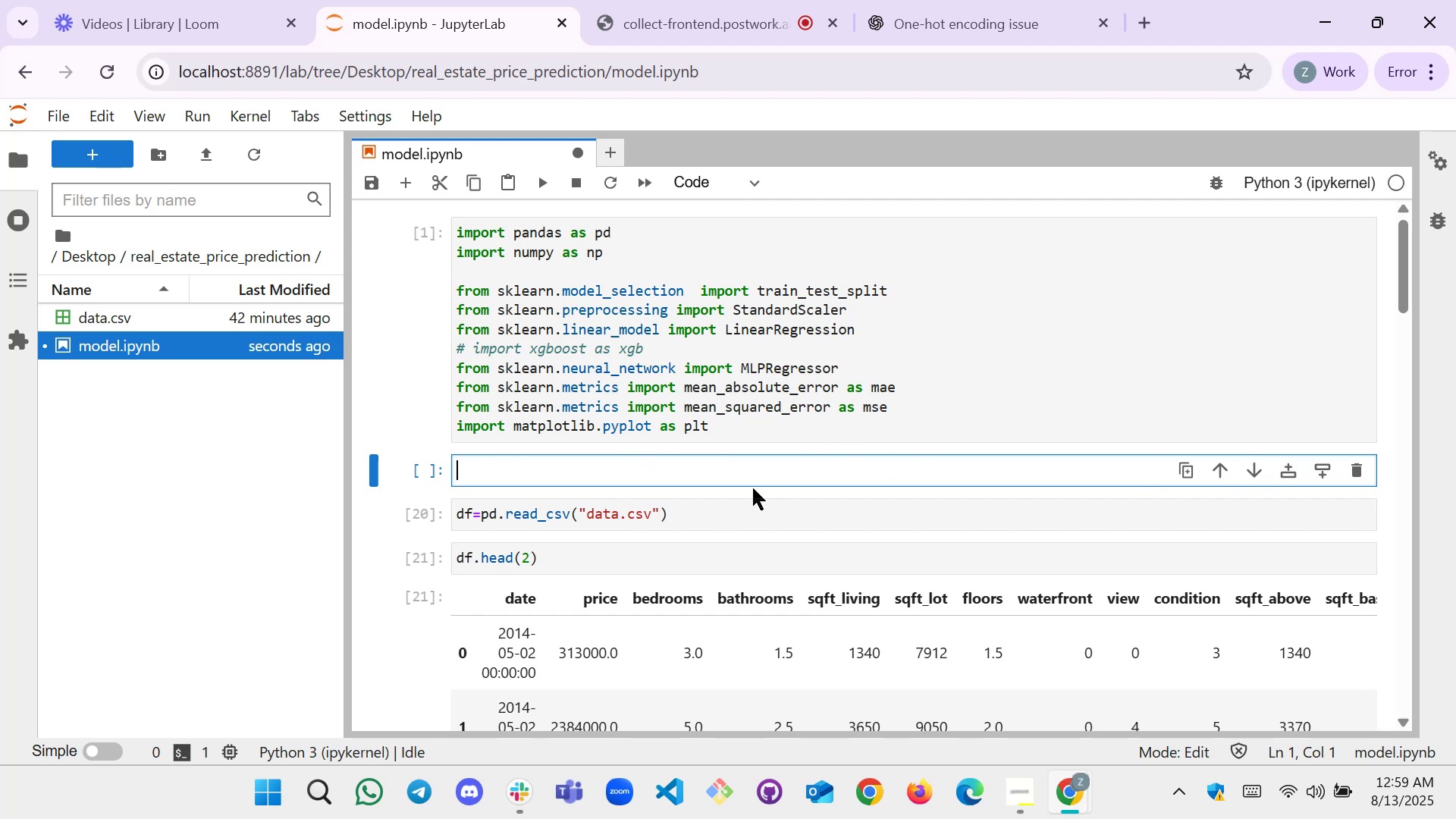 
left_click([937, 0])
 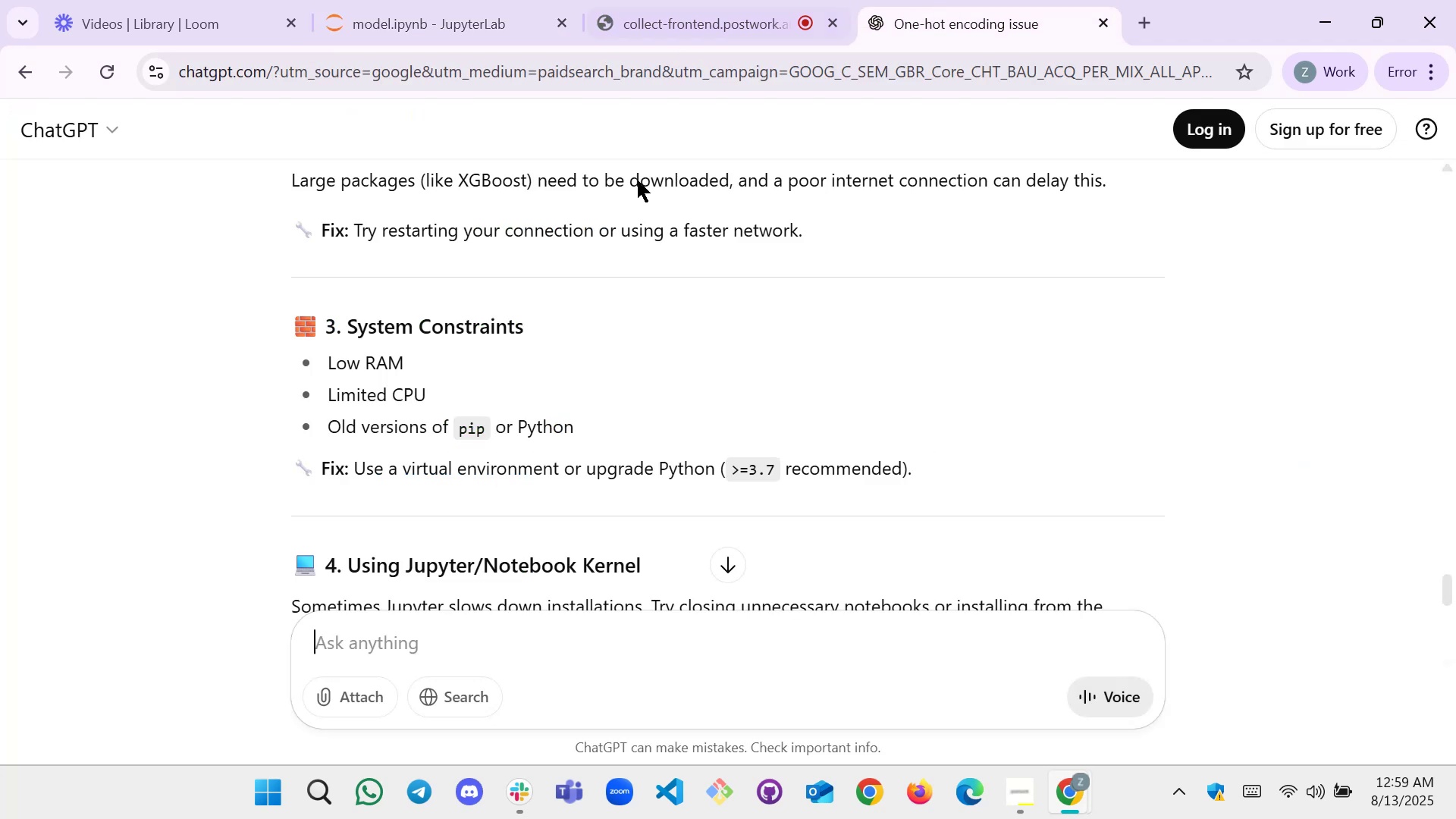 
scroll: coordinate [548, 339], scroll_direction: up, amount: 3.0
 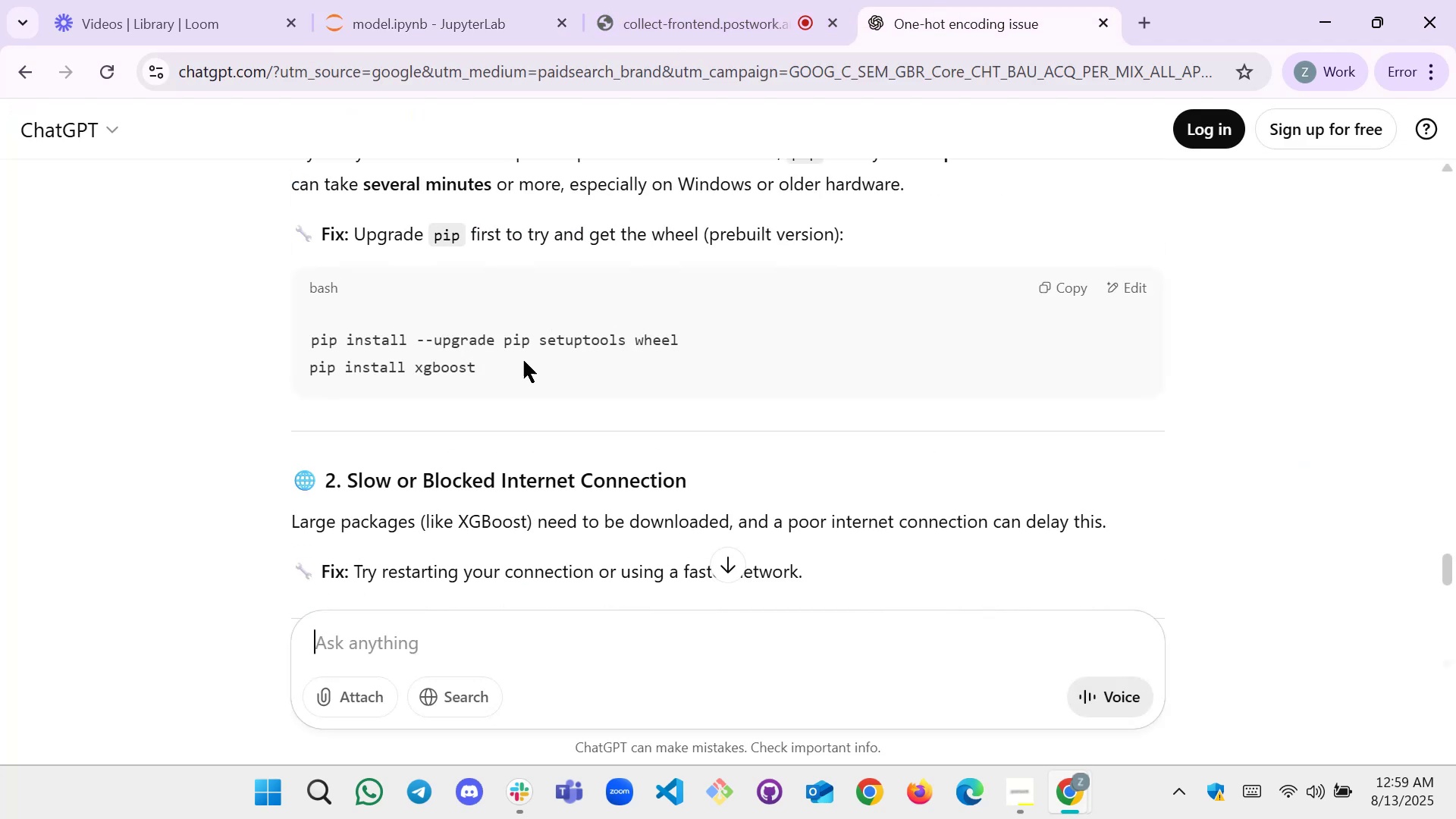 
left_click_drag(start_coordinate=[518, 363], to_coordinate=[134, 359])
 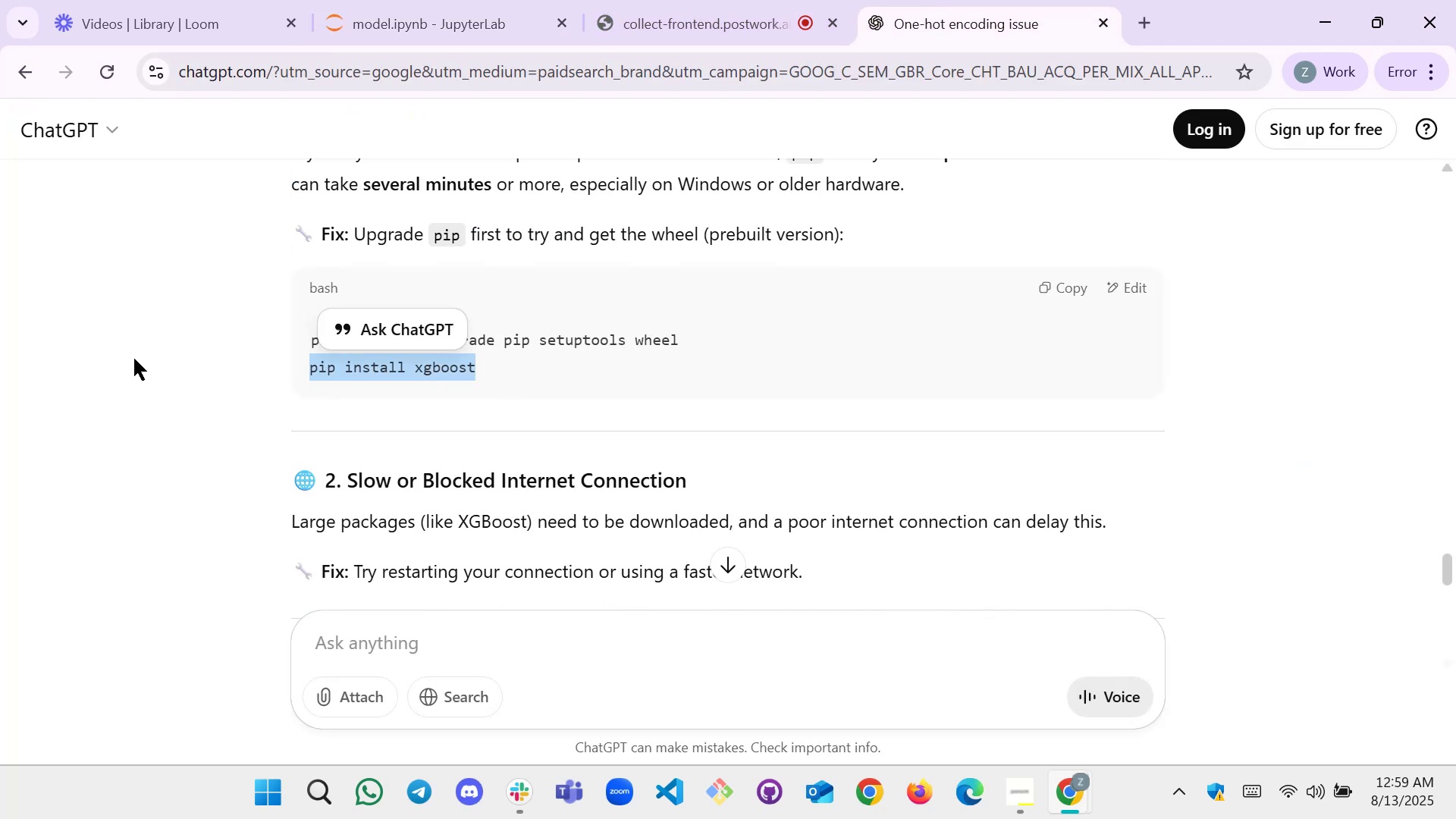 
key(Control+C)
 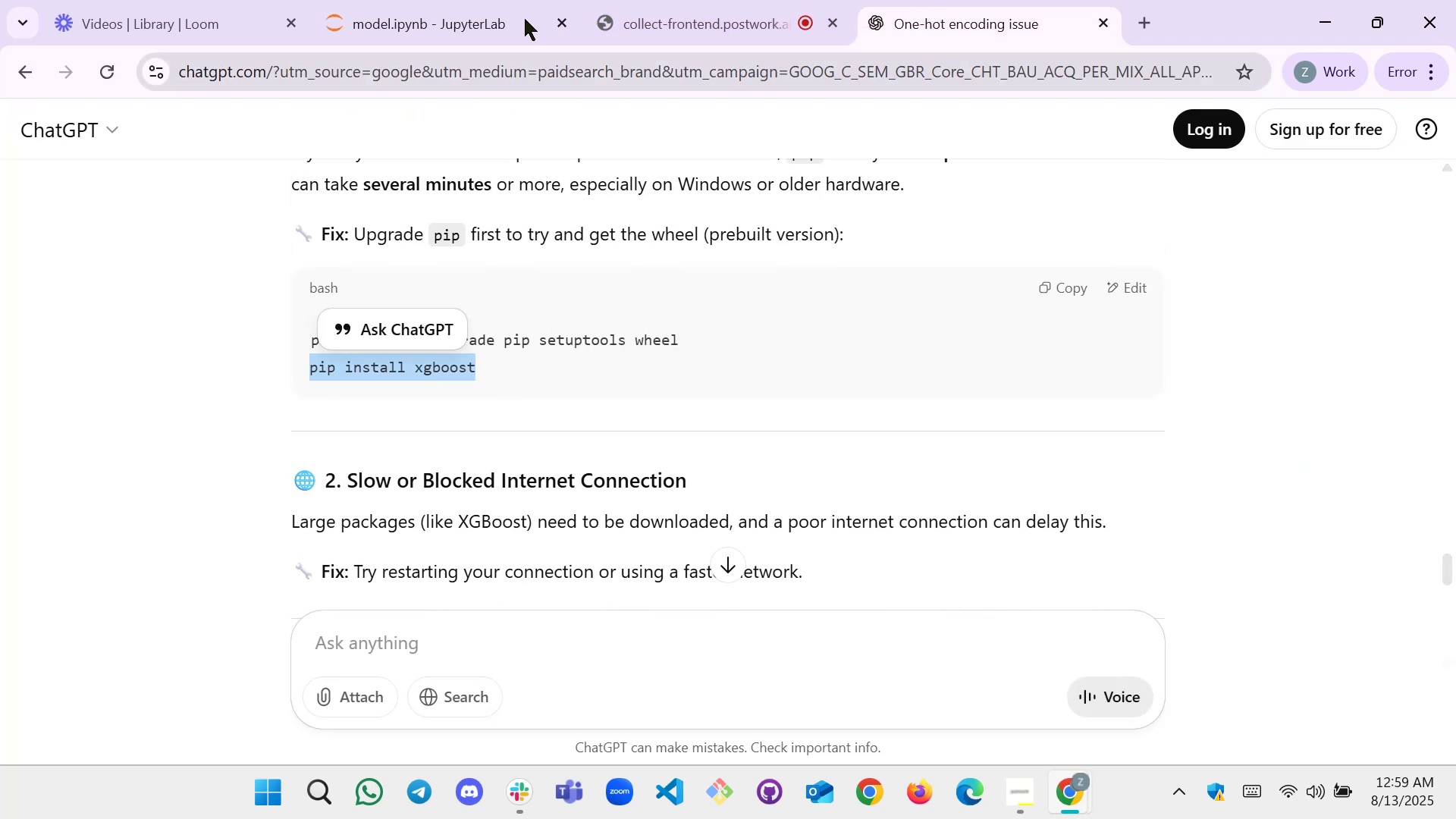 
left_click([422, 0])
 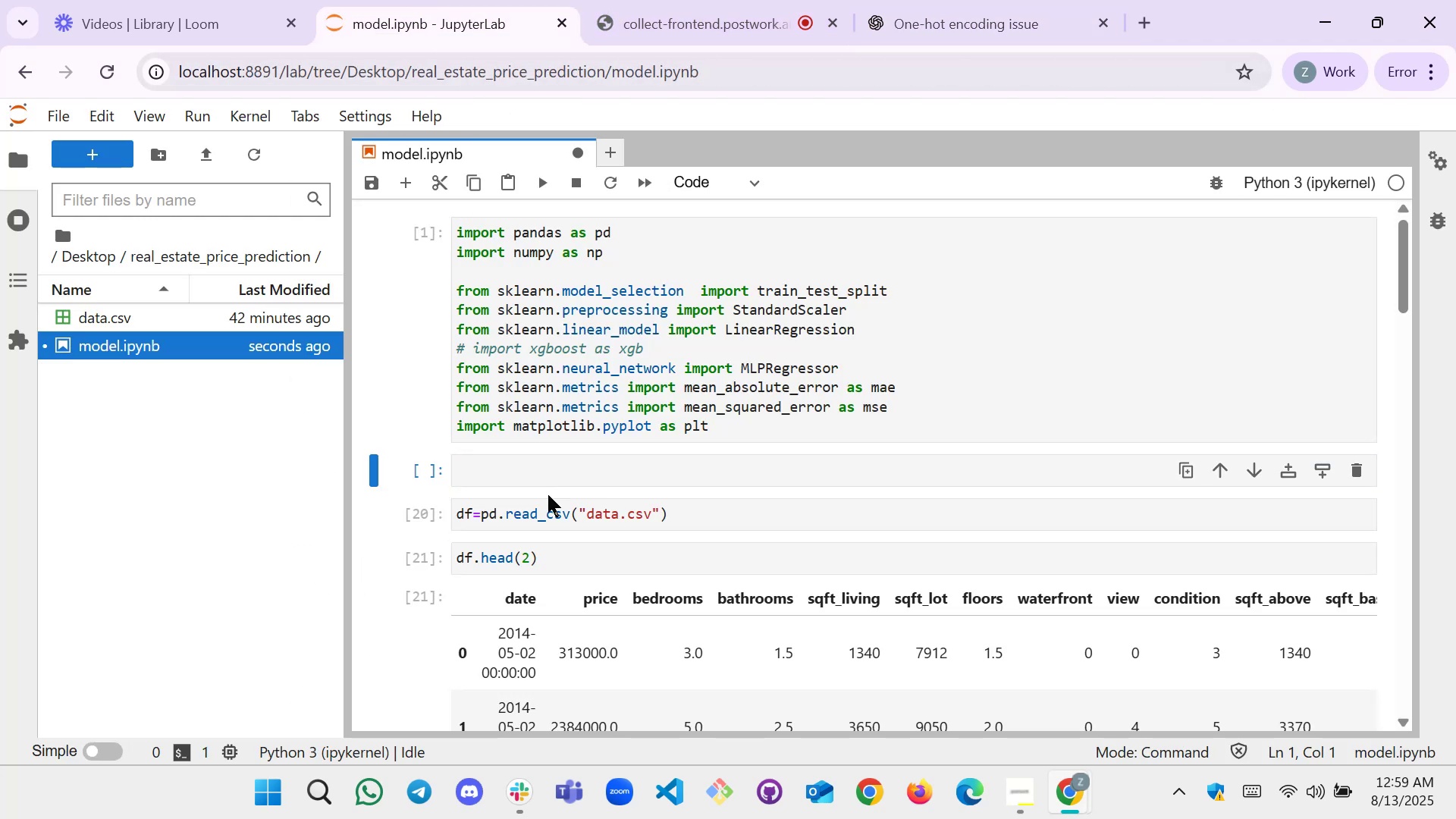 
key(Control+ControlLeft)
 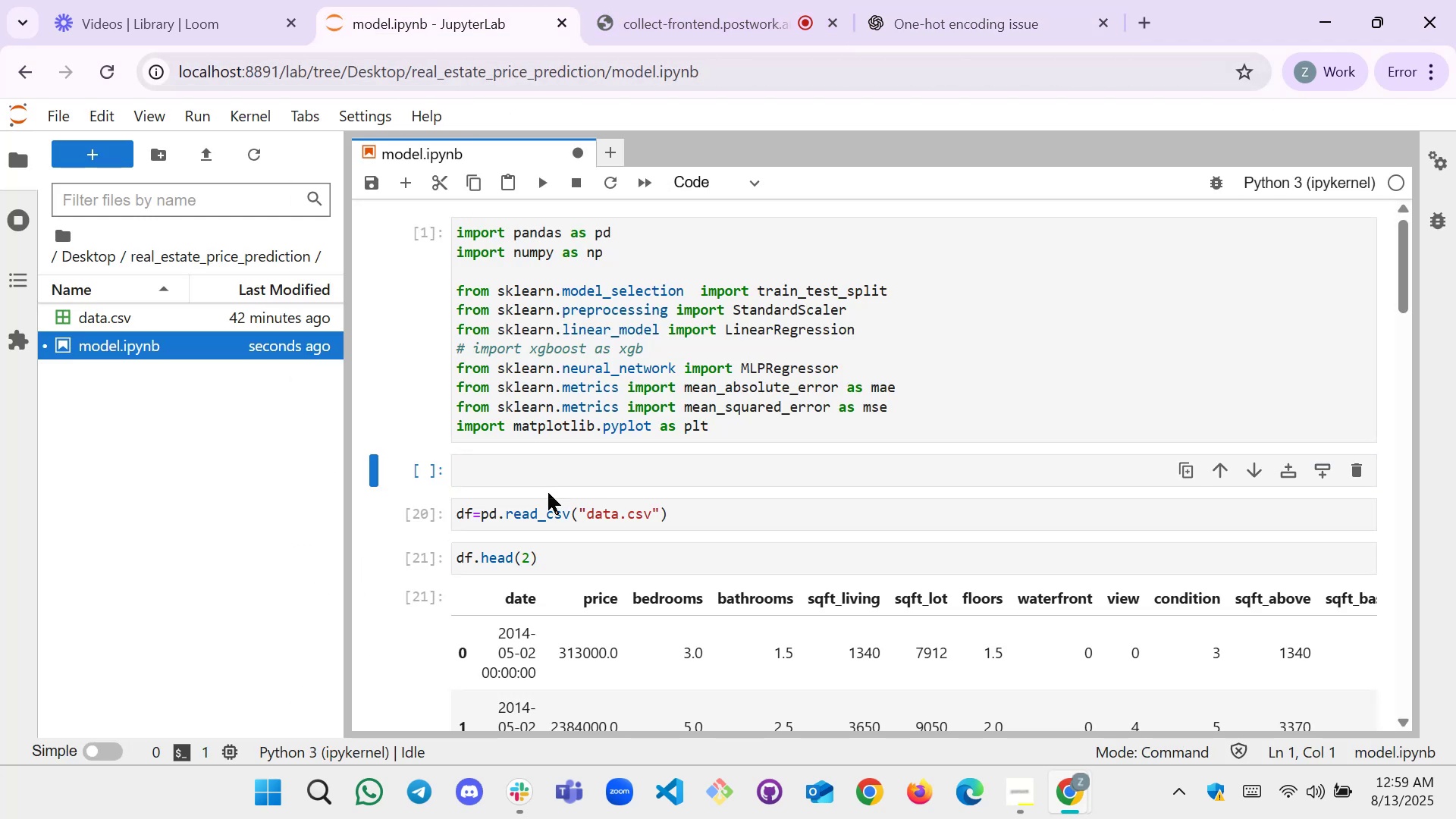 
hold_key(key=ShiftLeft, duration=0.34)
 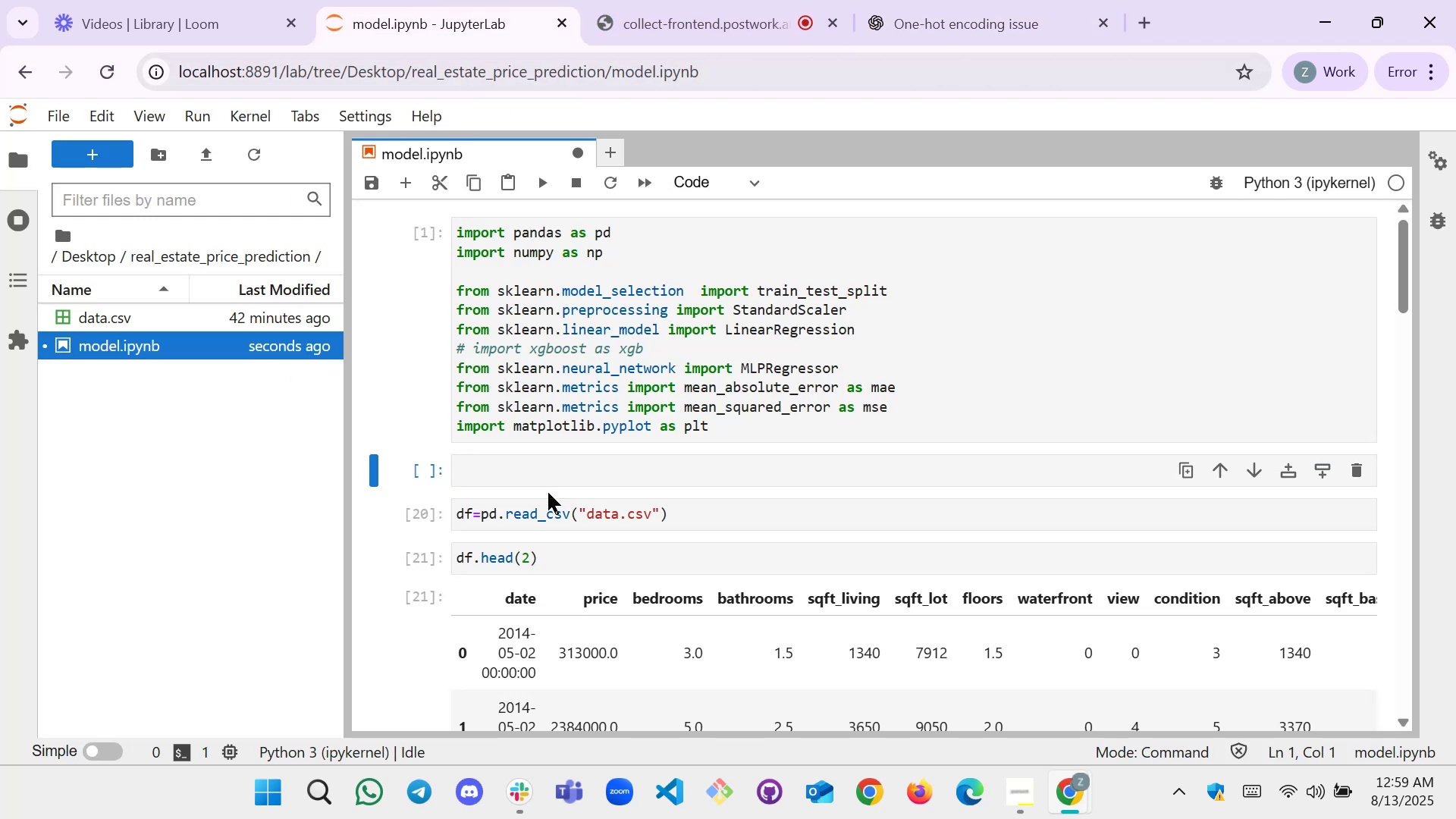 
key(1)
 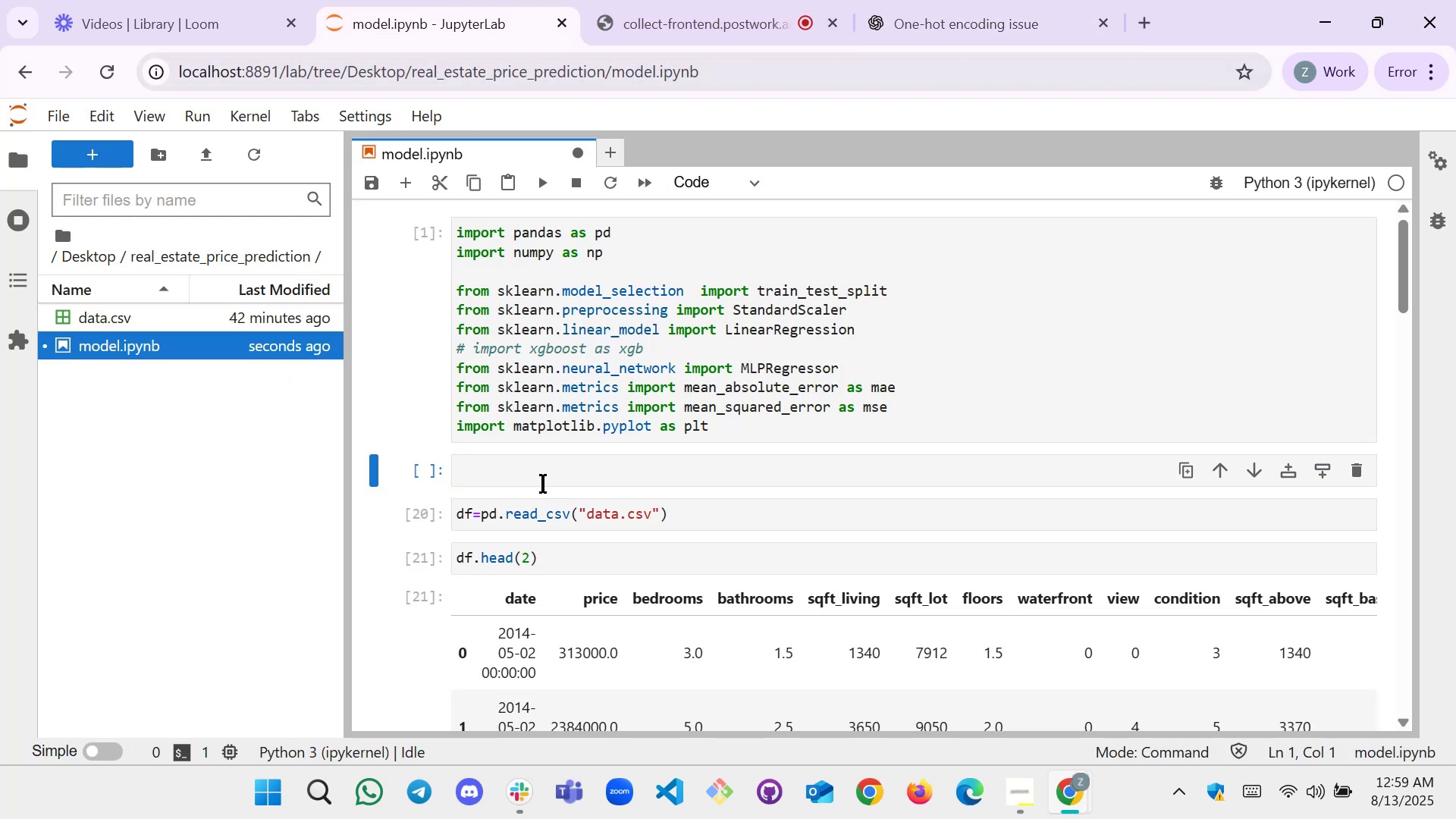 
left_click([540, 469])
 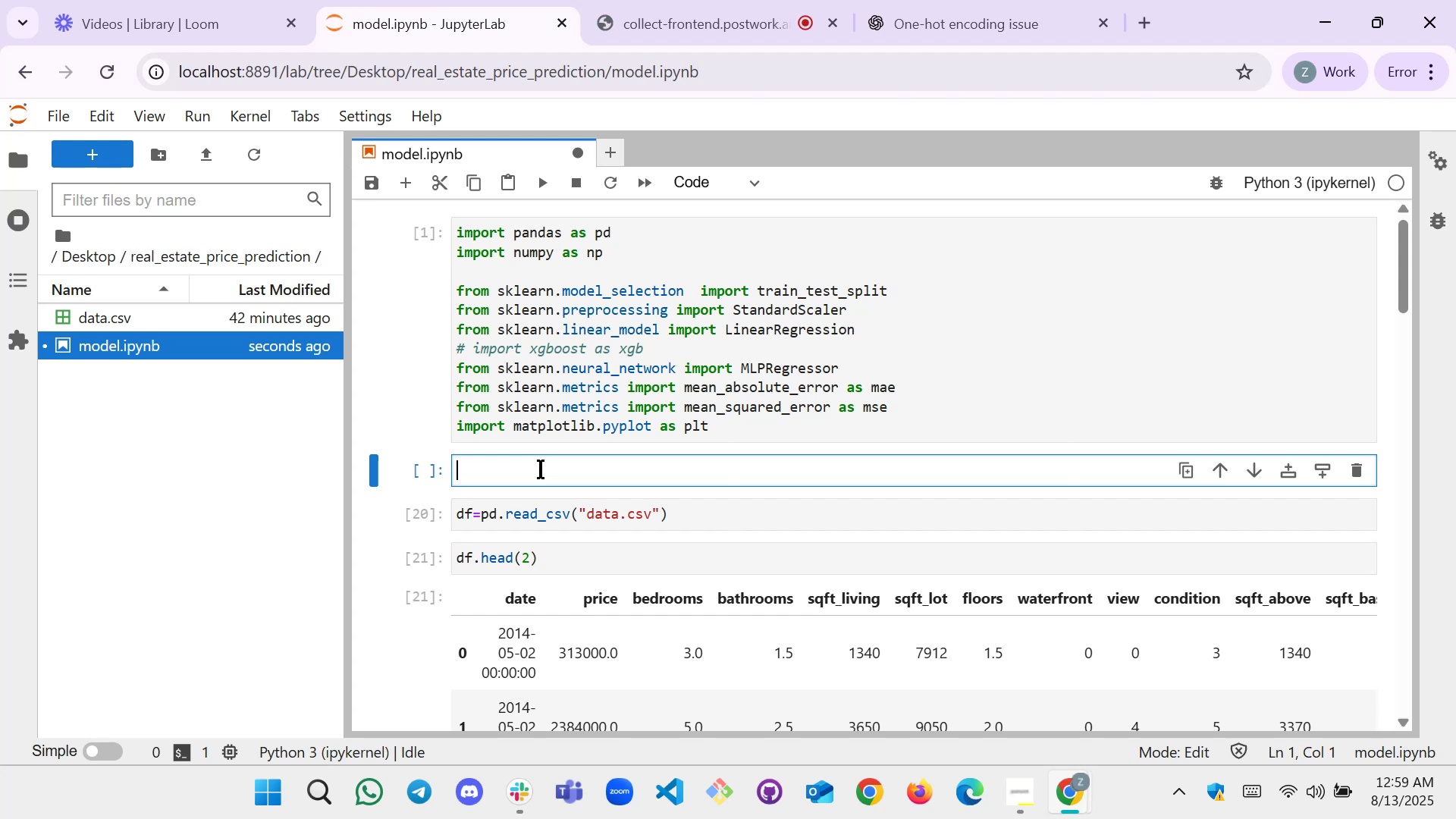 
key(Shift+1)
 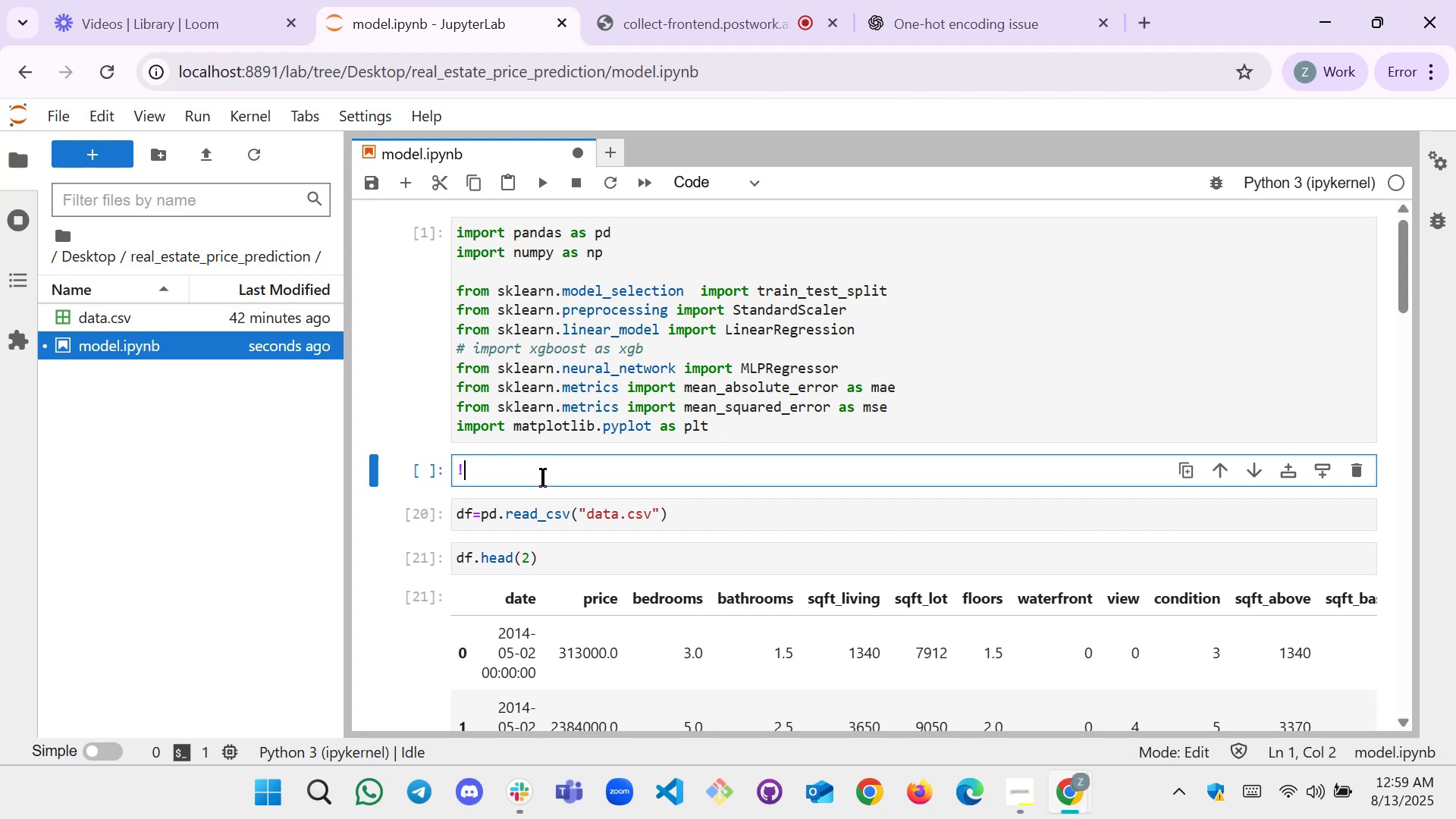 
key(Control+V)
 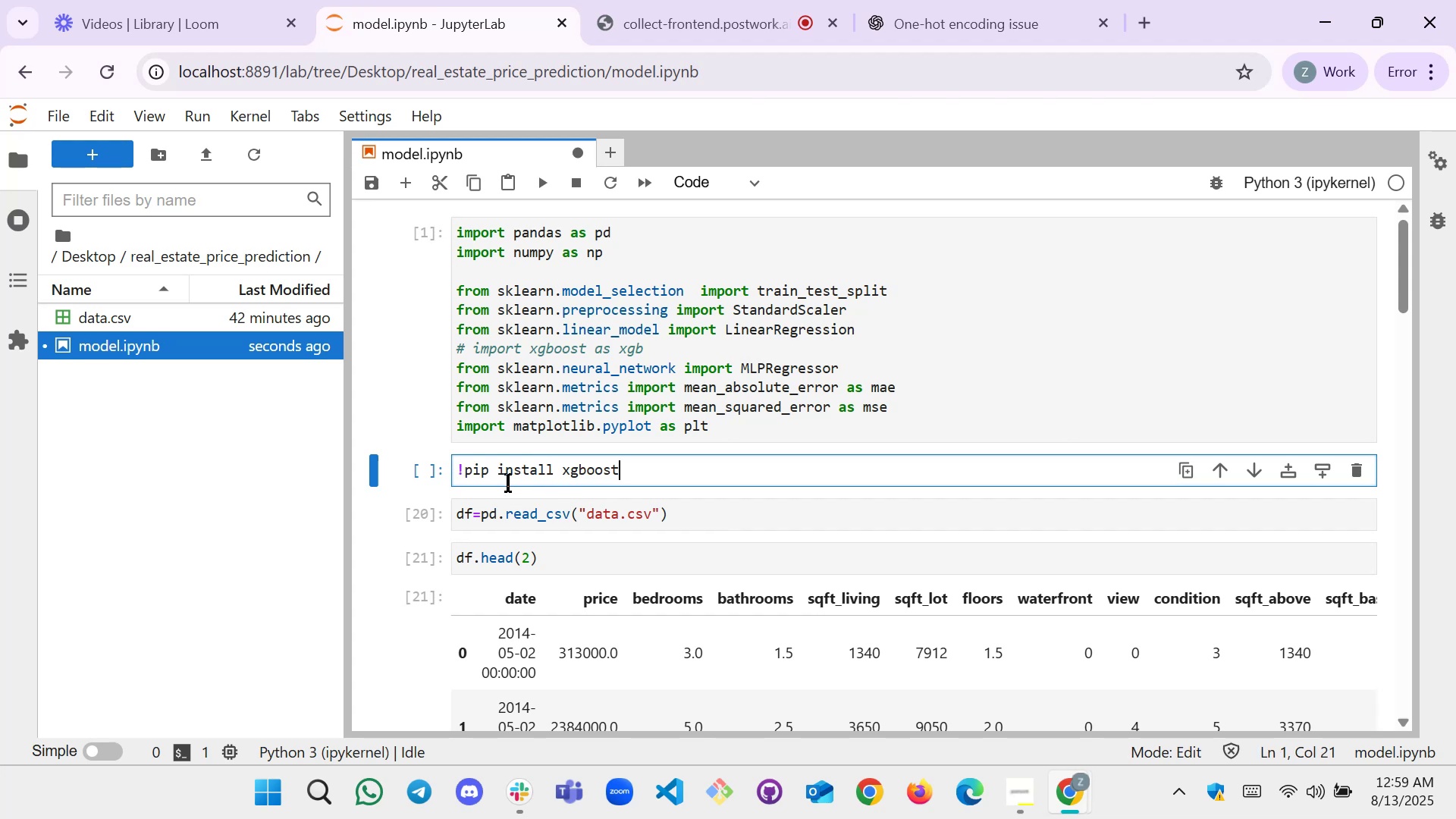 
left_click_drag(start_coordinate=[641, 473], to_coordinate=[449, 469])
 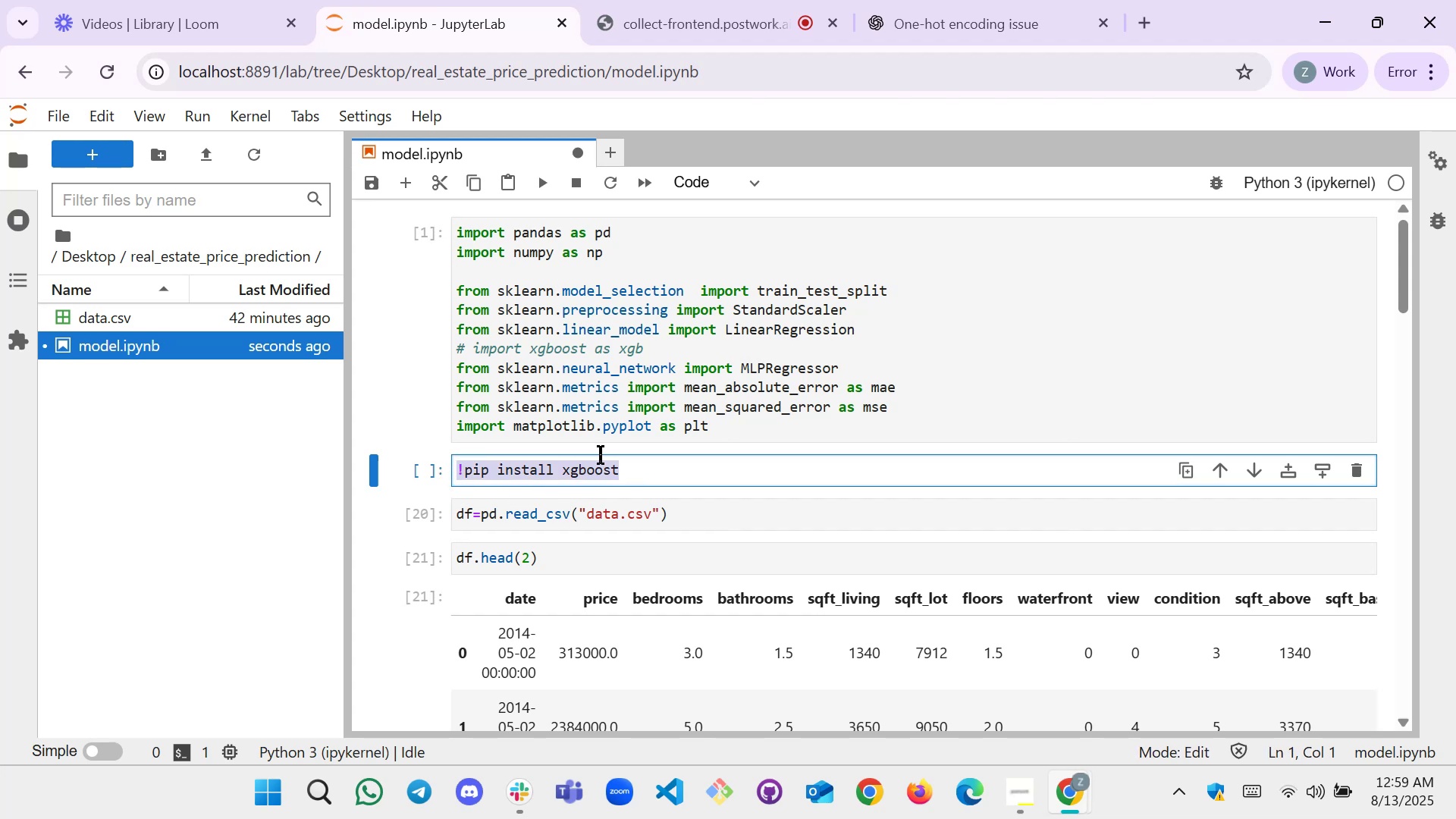 
left_click([678, 462])
 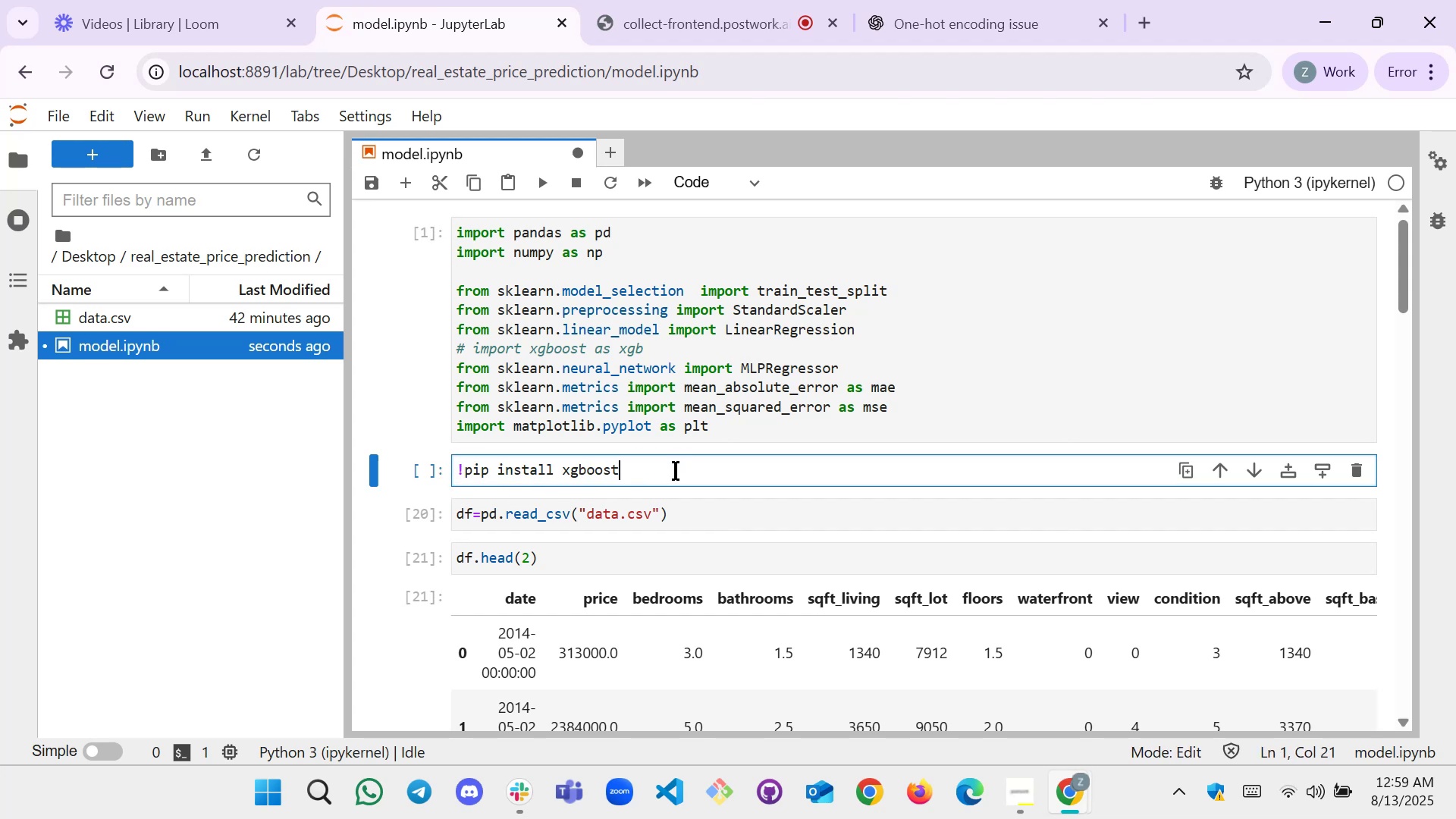 
left_click_drag(start_coordinate=[670, 473], to_coordinate=[450, 475])
 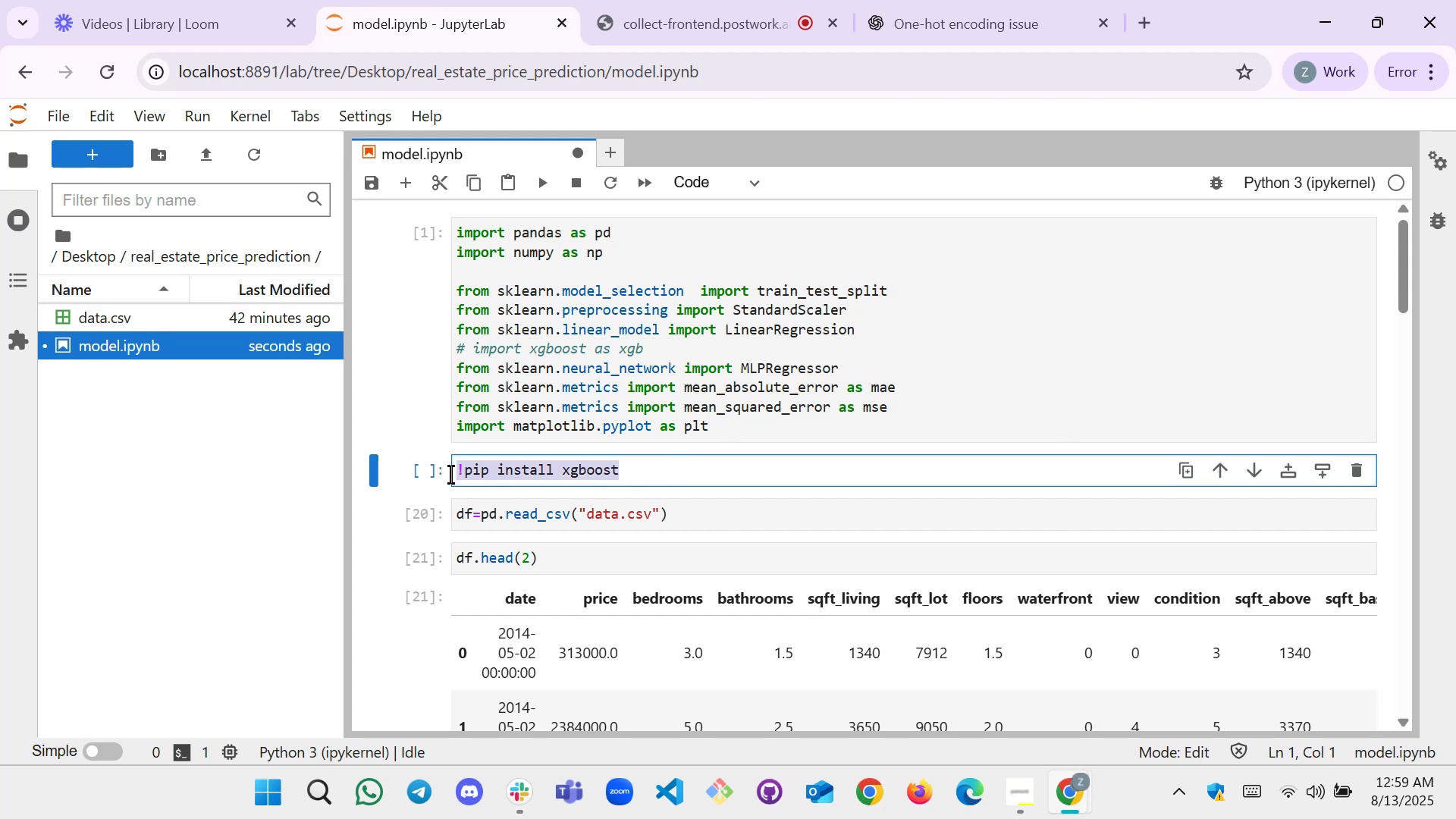 
key(Shift+3)
 